 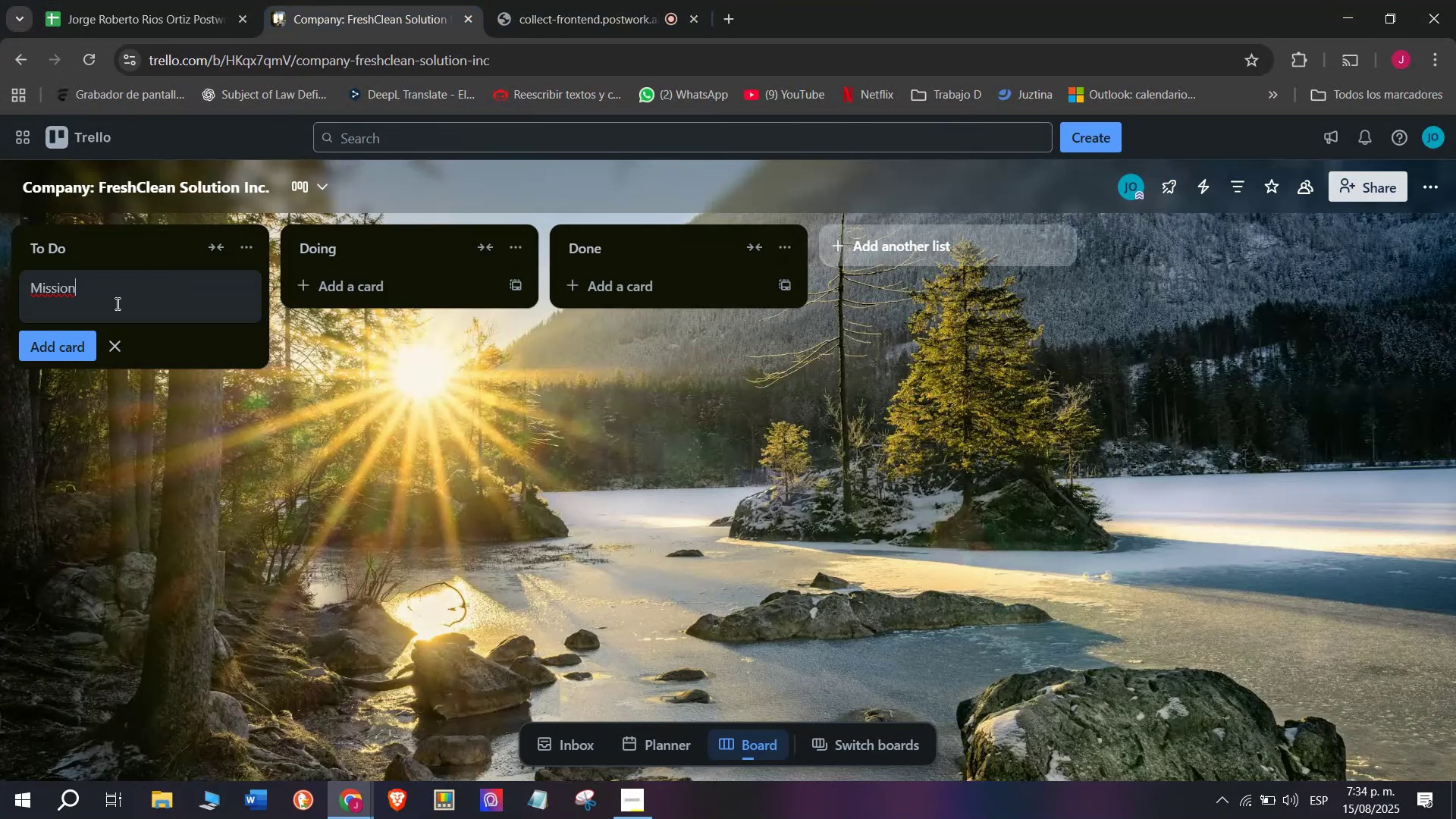 
key(Enter)
 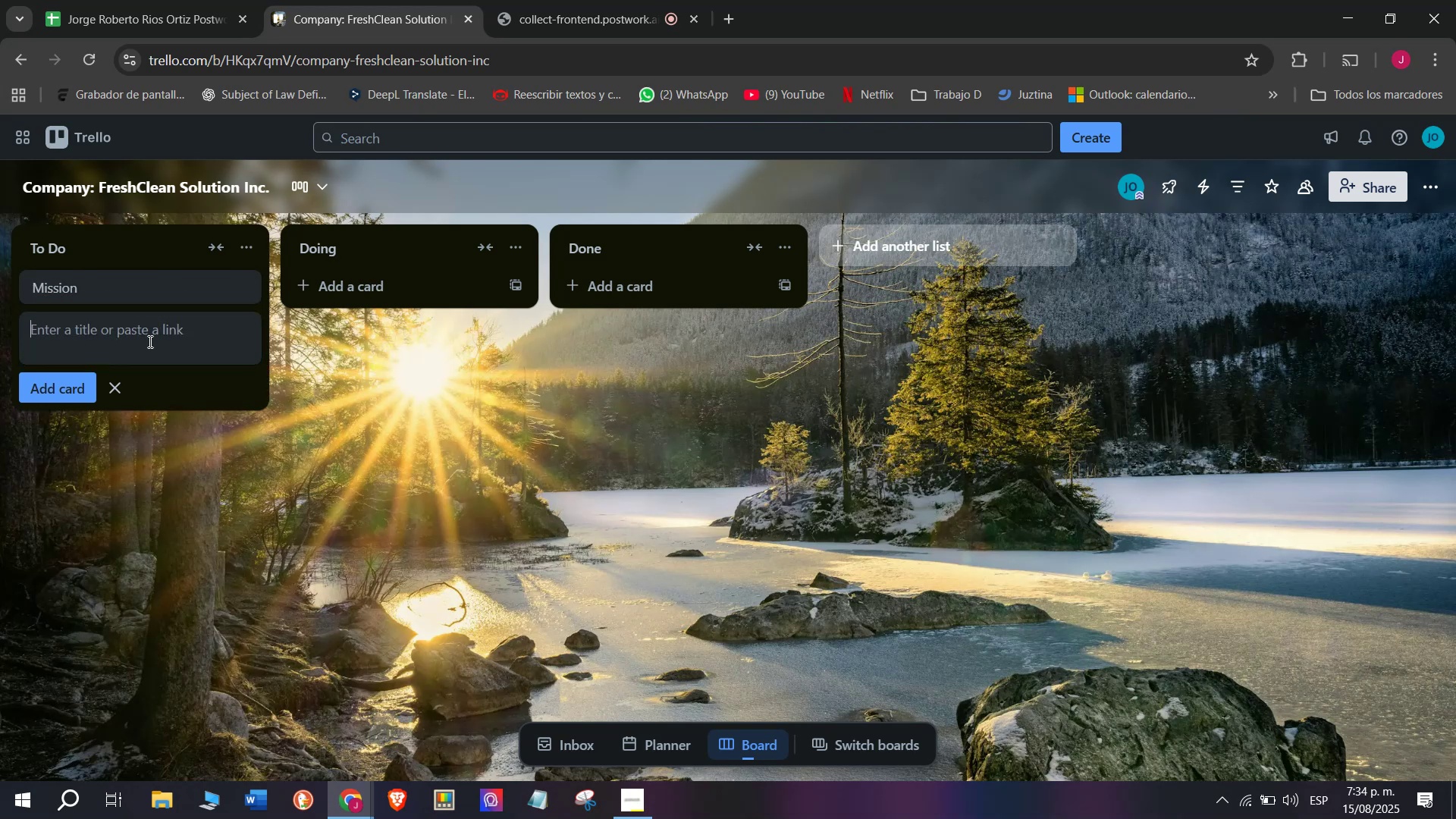 
key(CapsLock)
 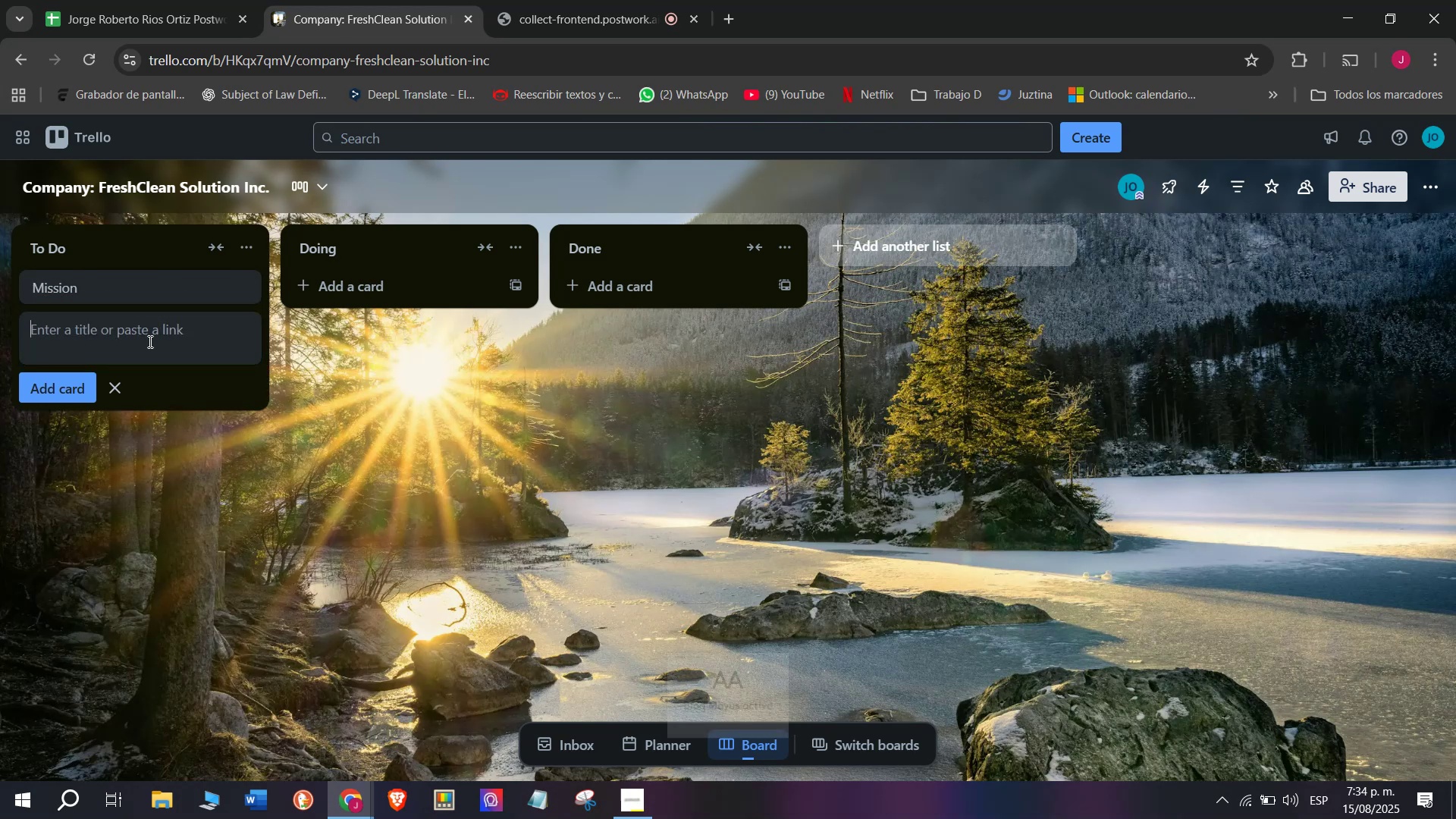 
key(V)
 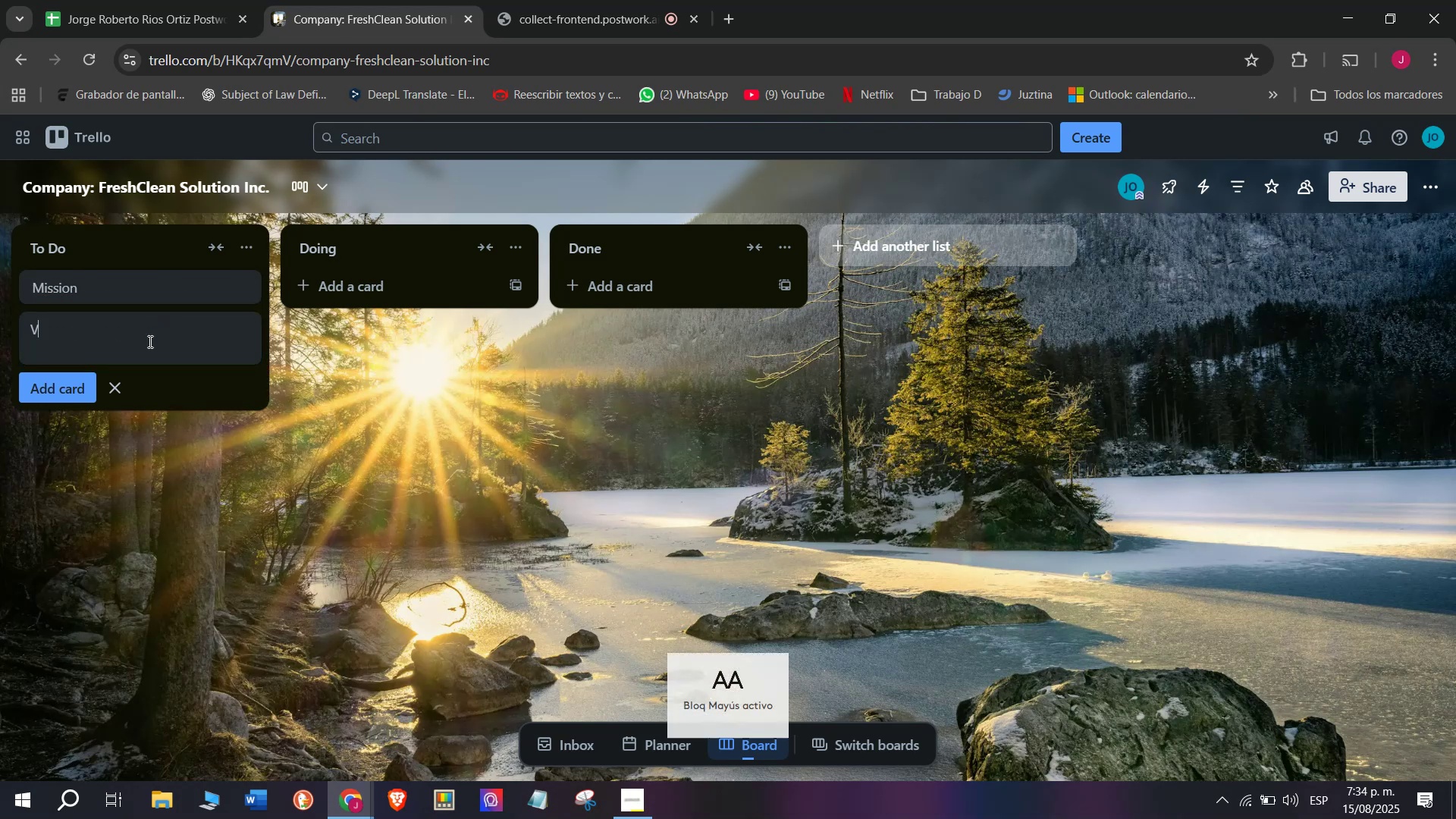 
key(Tab)
 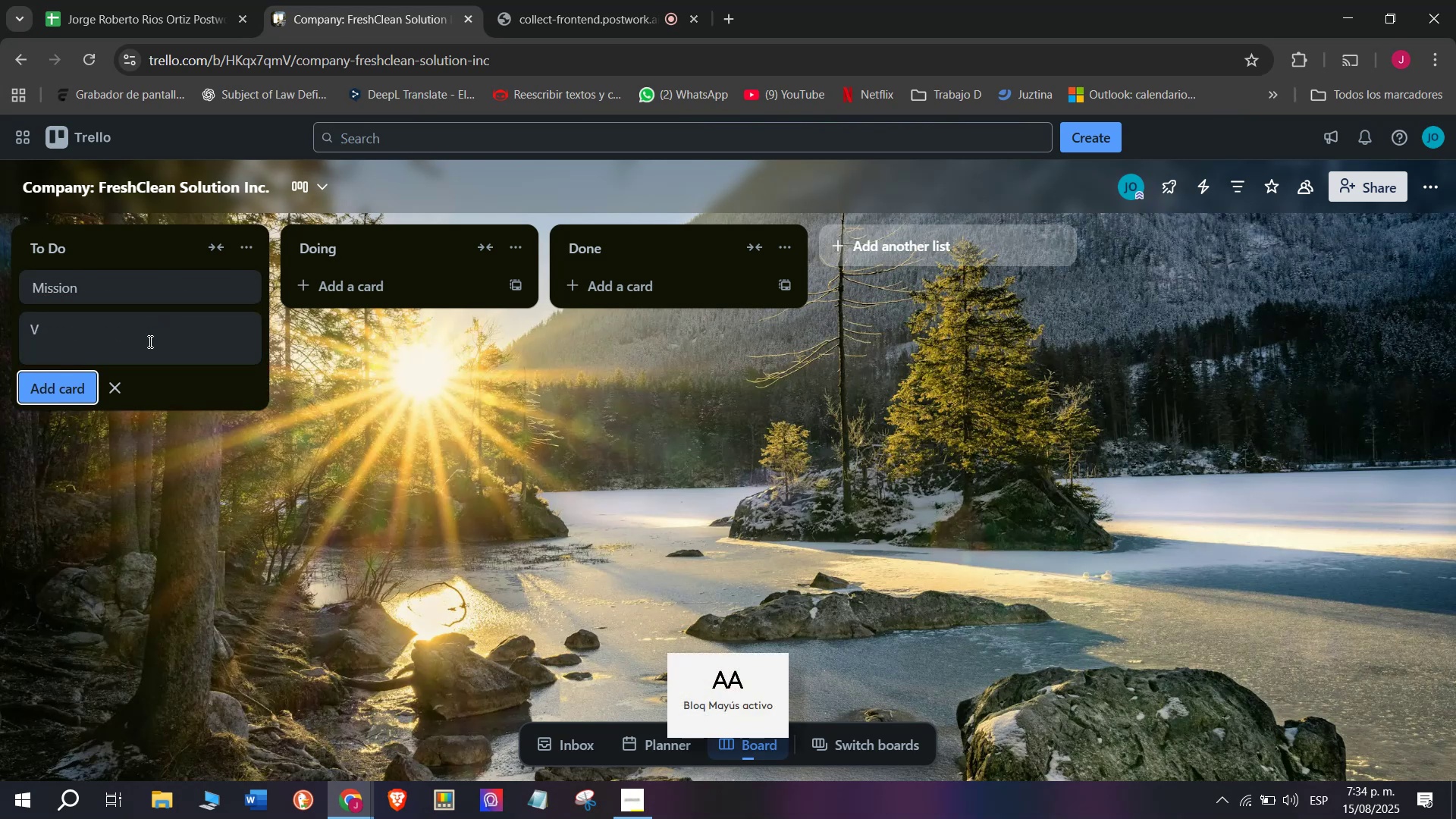 
key(CapsLock)
 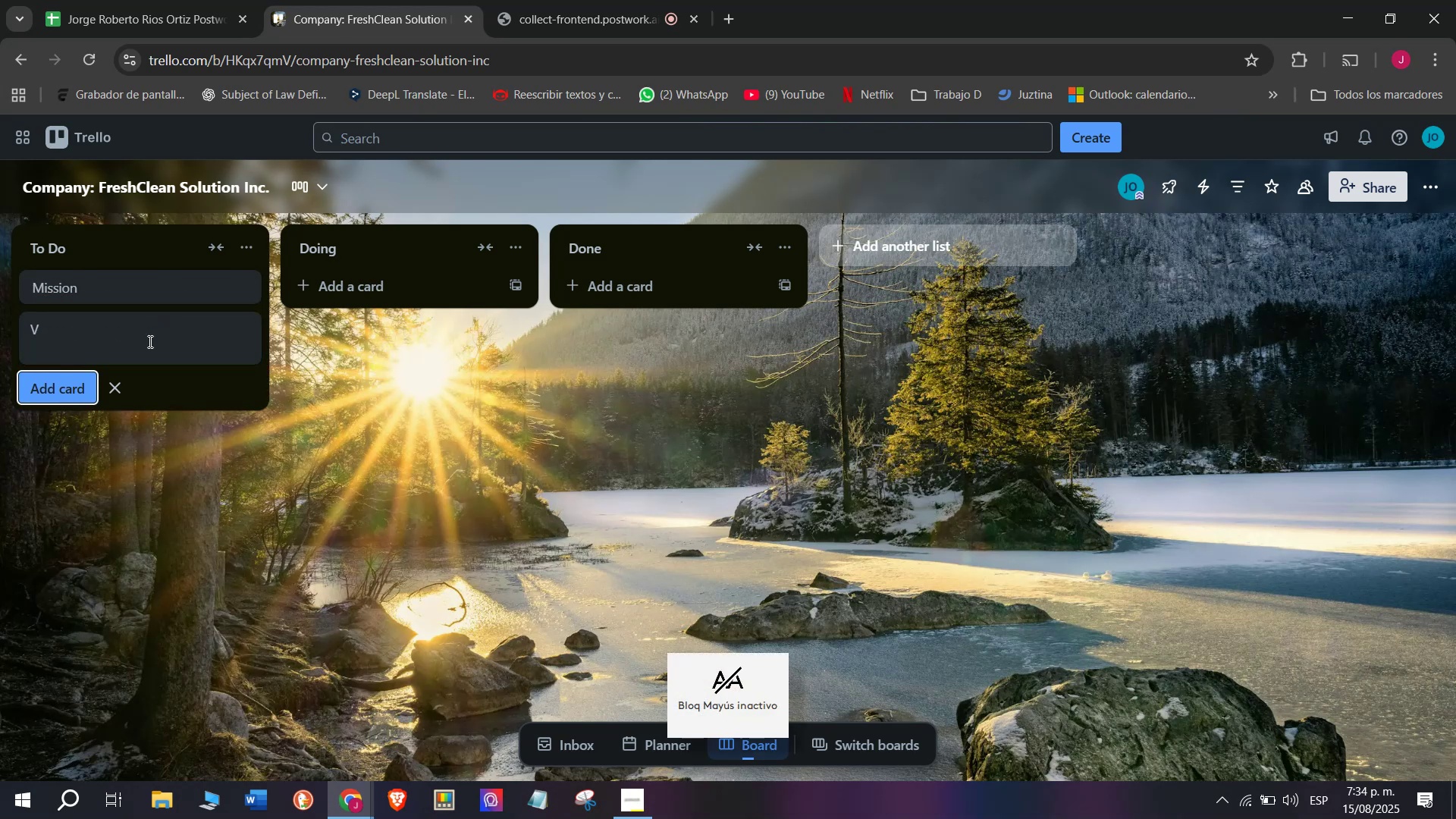 
left_click([149, 341])
 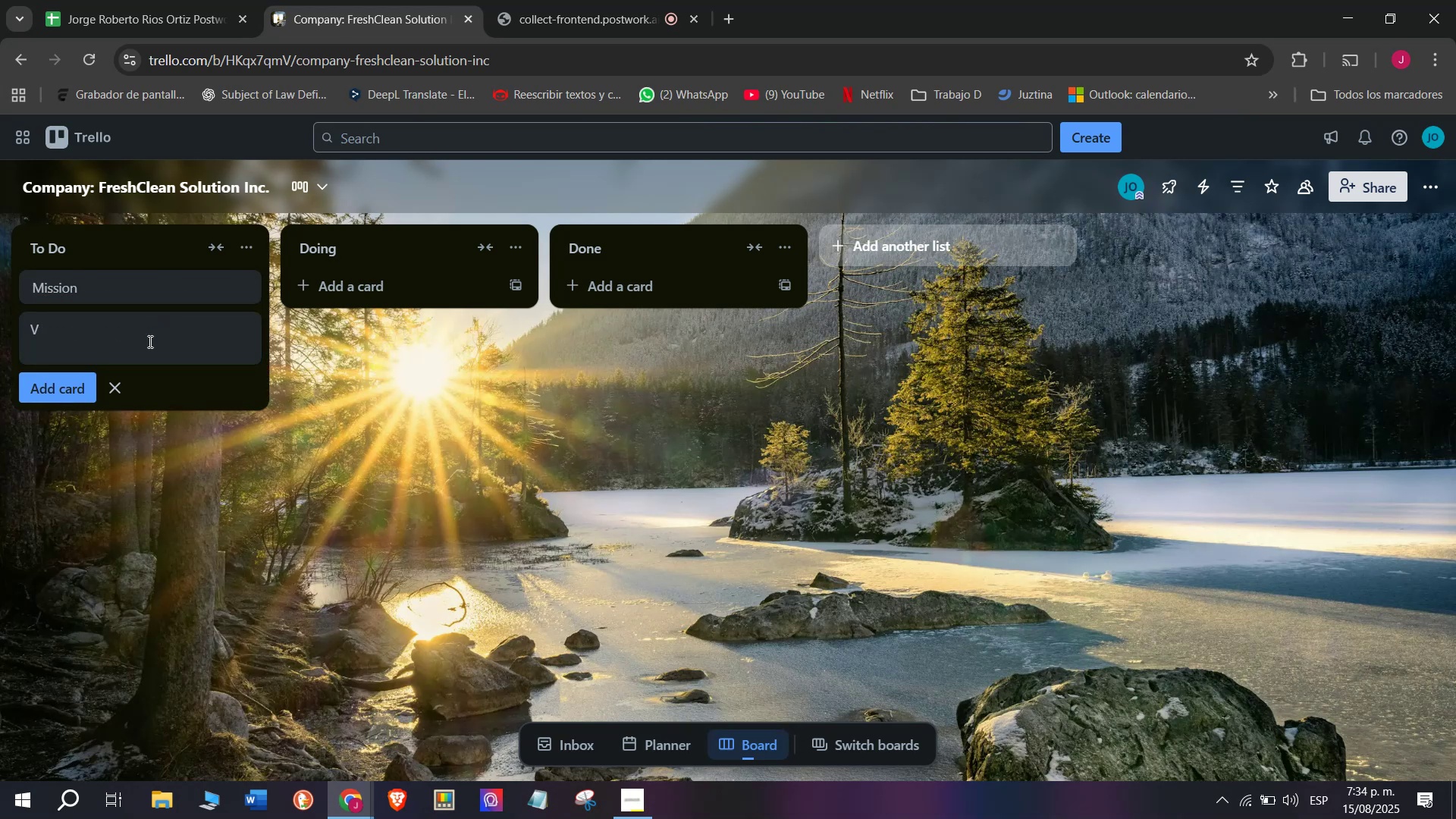 
type(ision)
 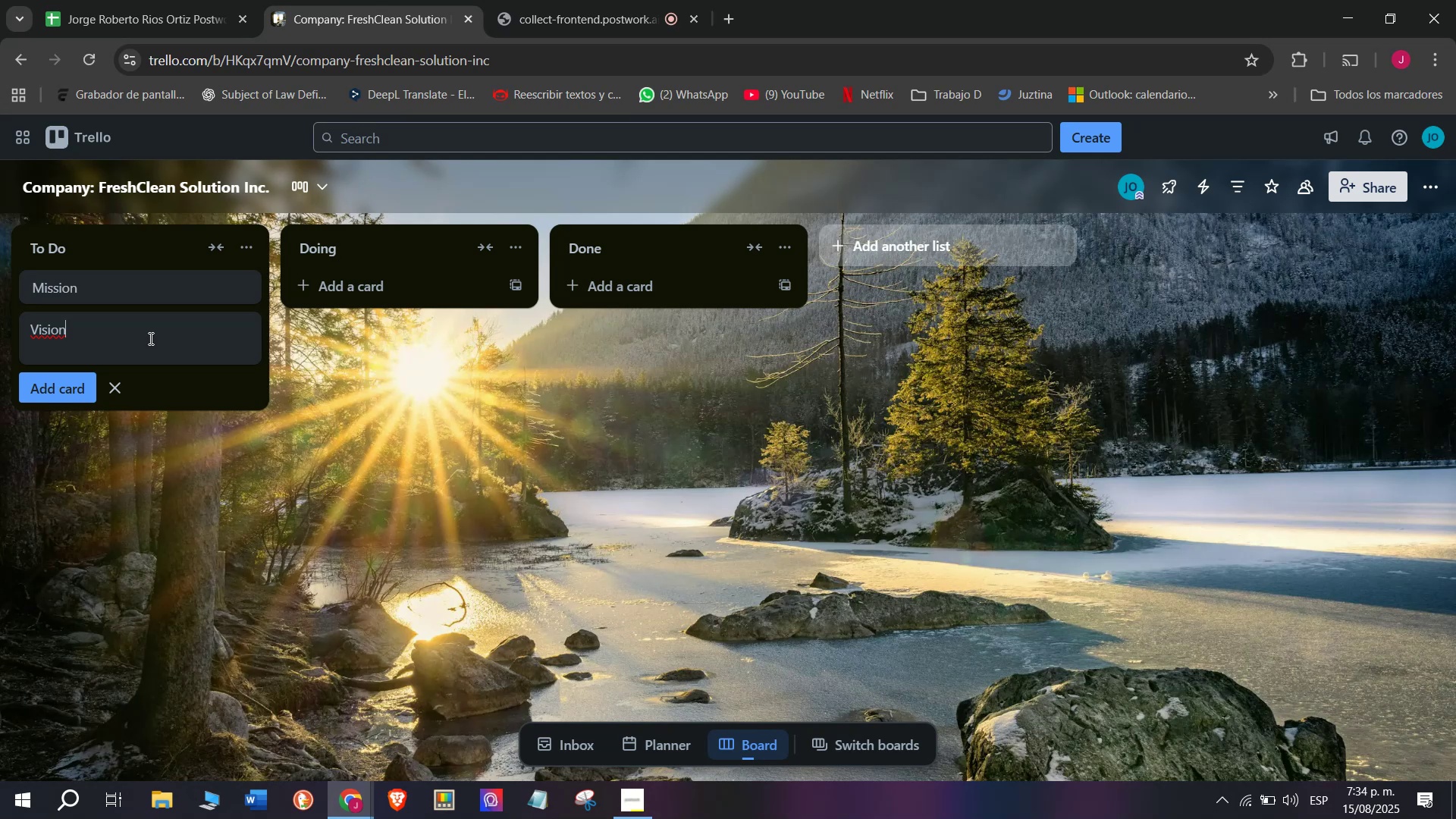 
left_click([377, 248])
 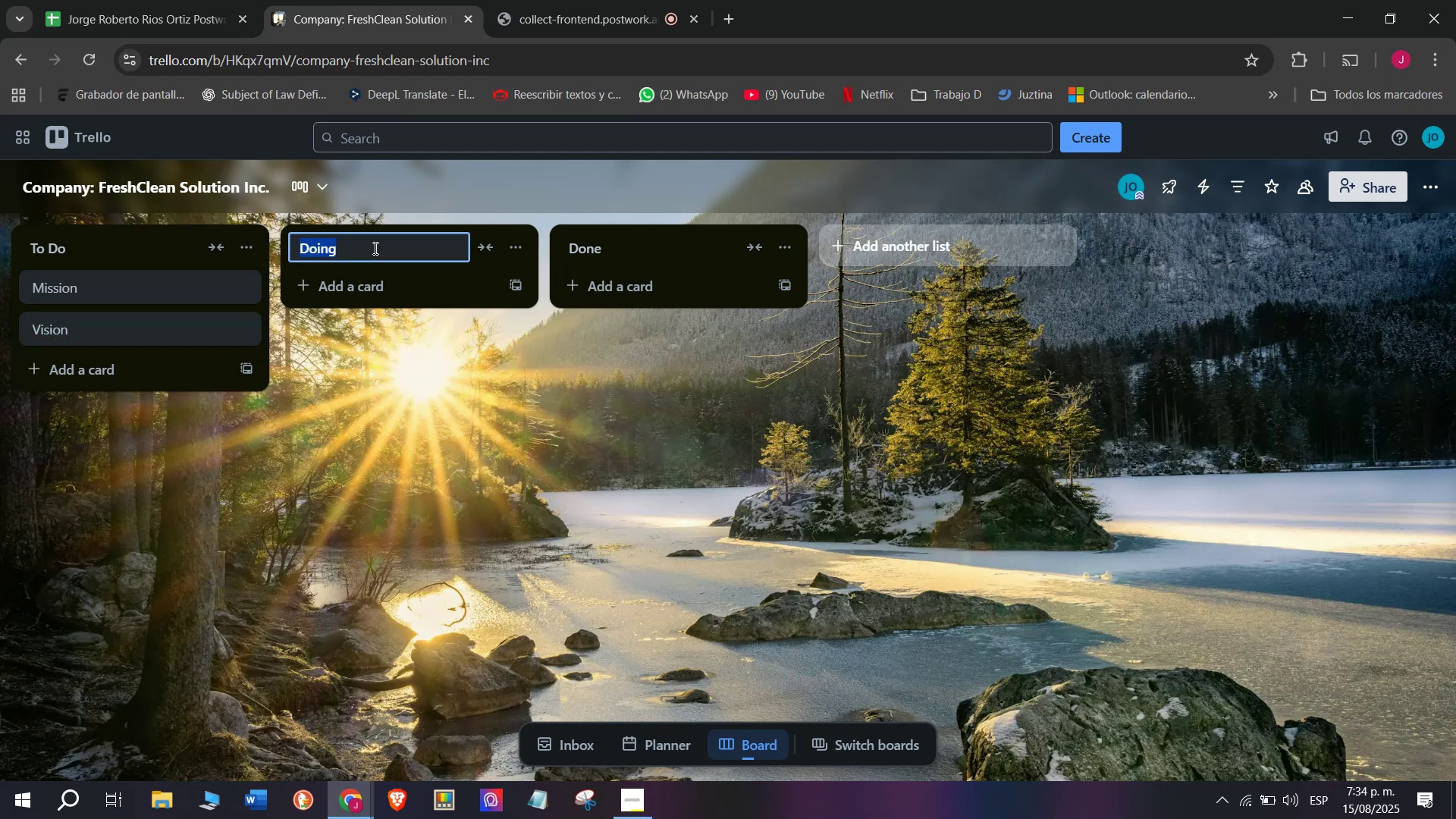 
key(Backspace)
 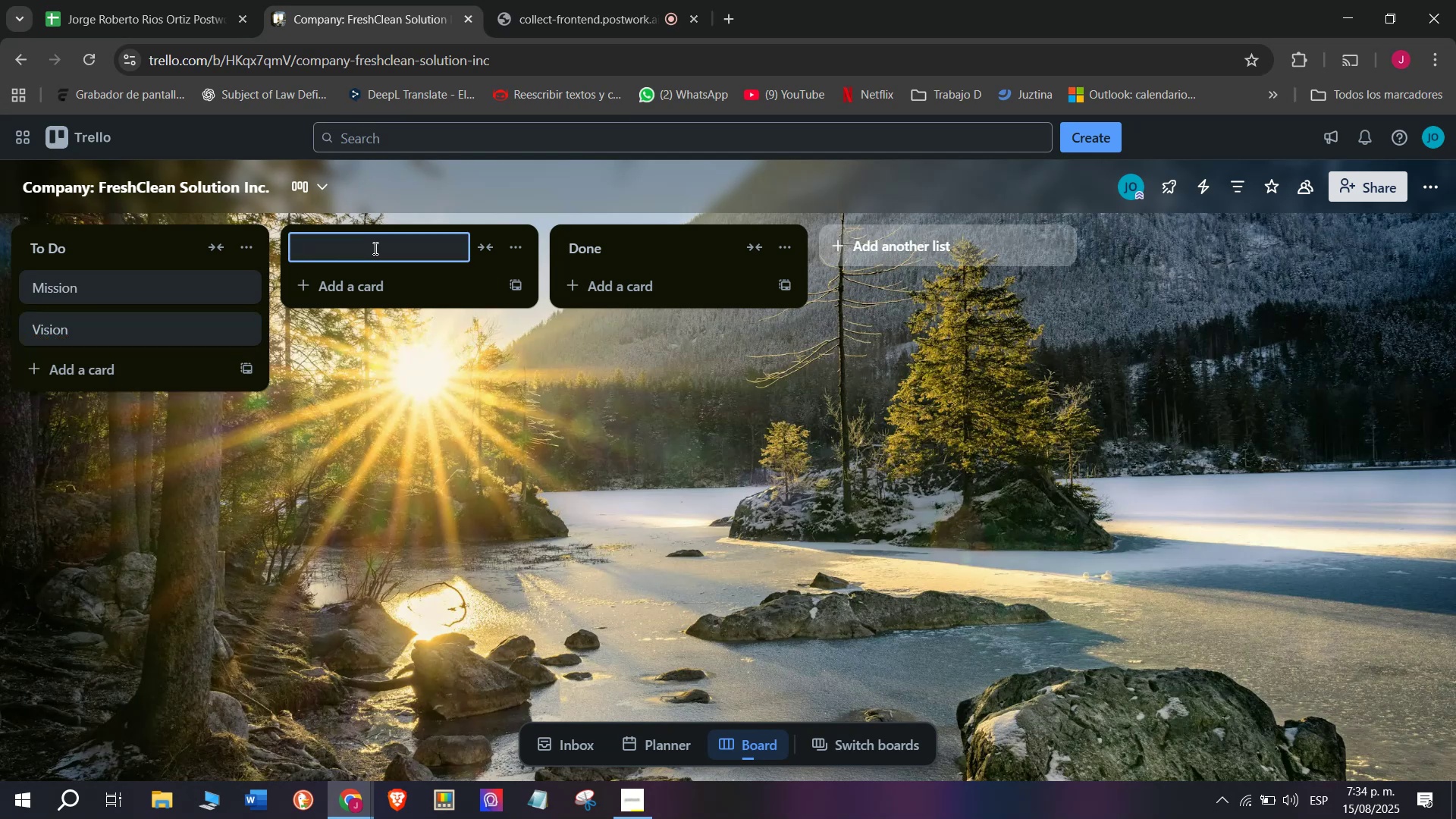 
wait(6.47)
 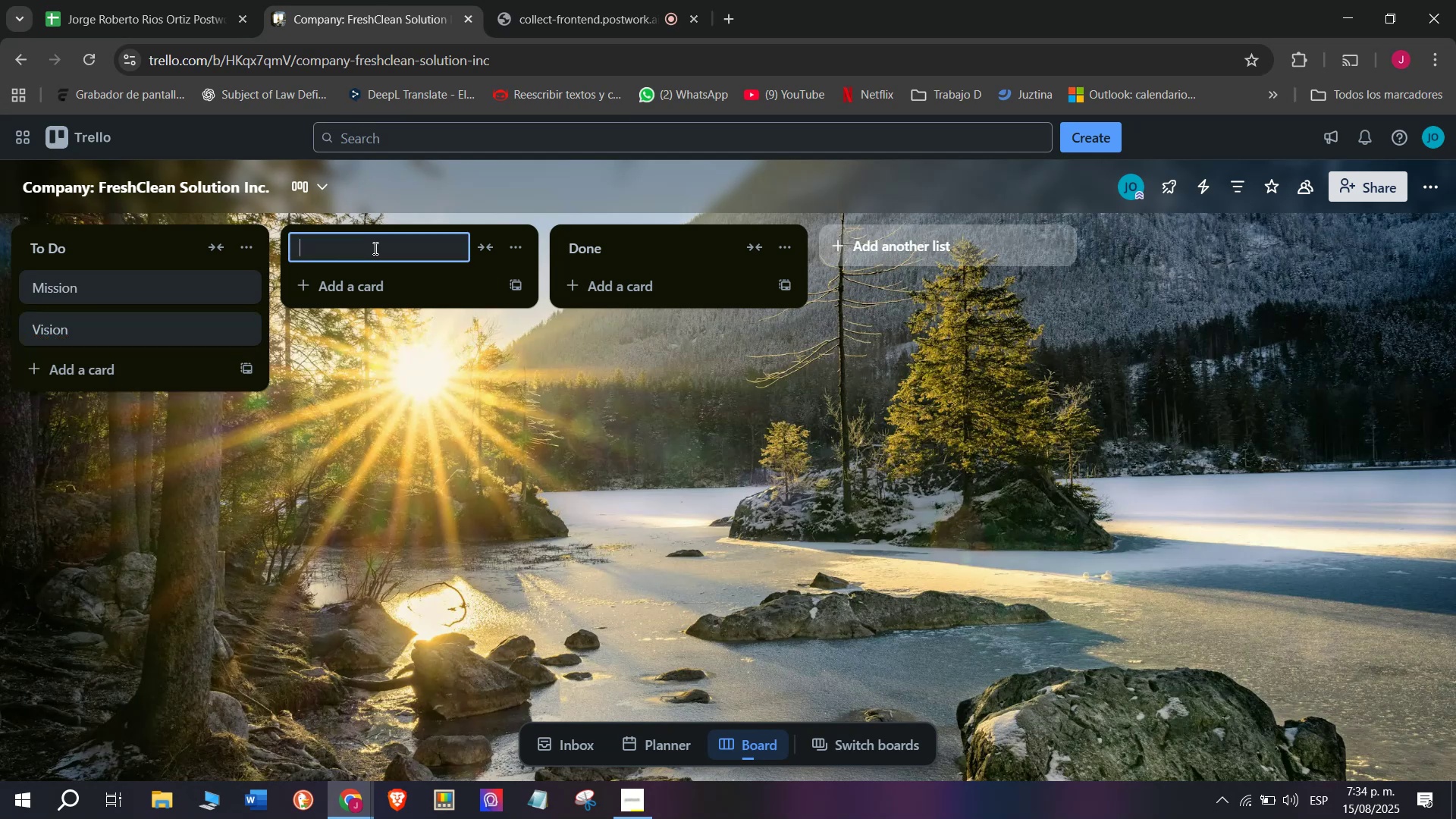 
type([)
key(Backspace)
type(Pro)
 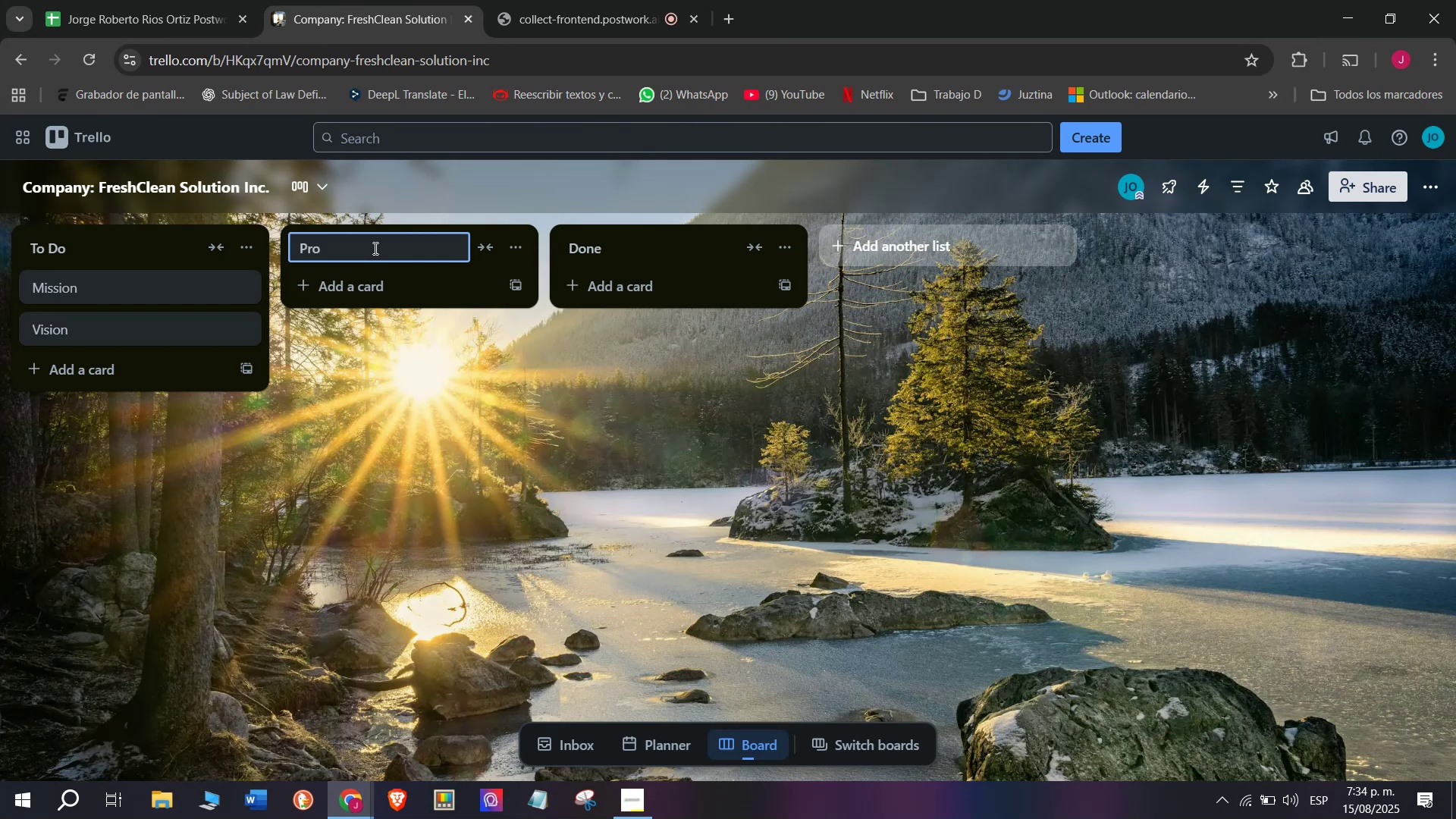 
type(duct Develo)
 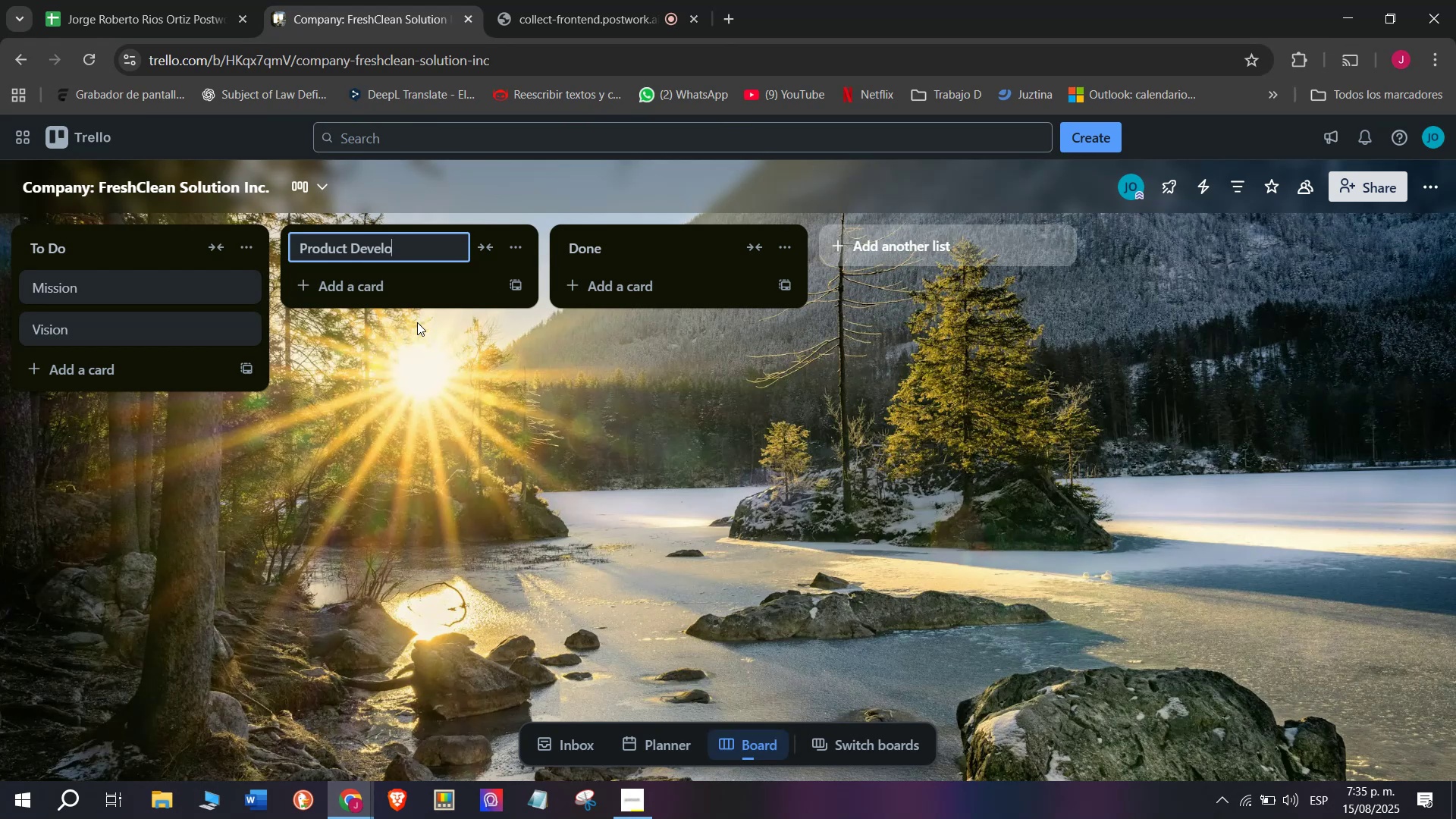 
type(pment)
 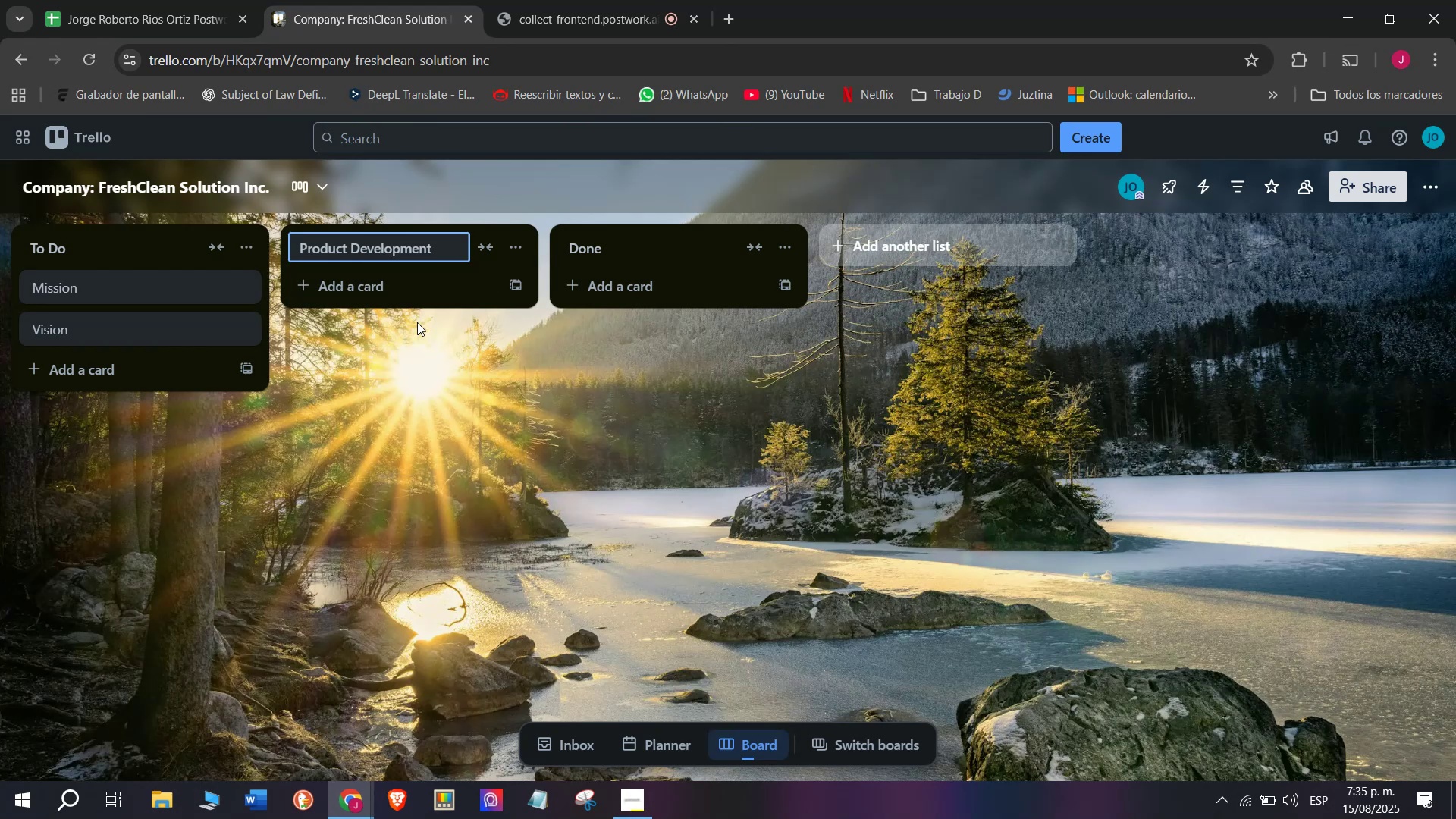 
key(Enter)
 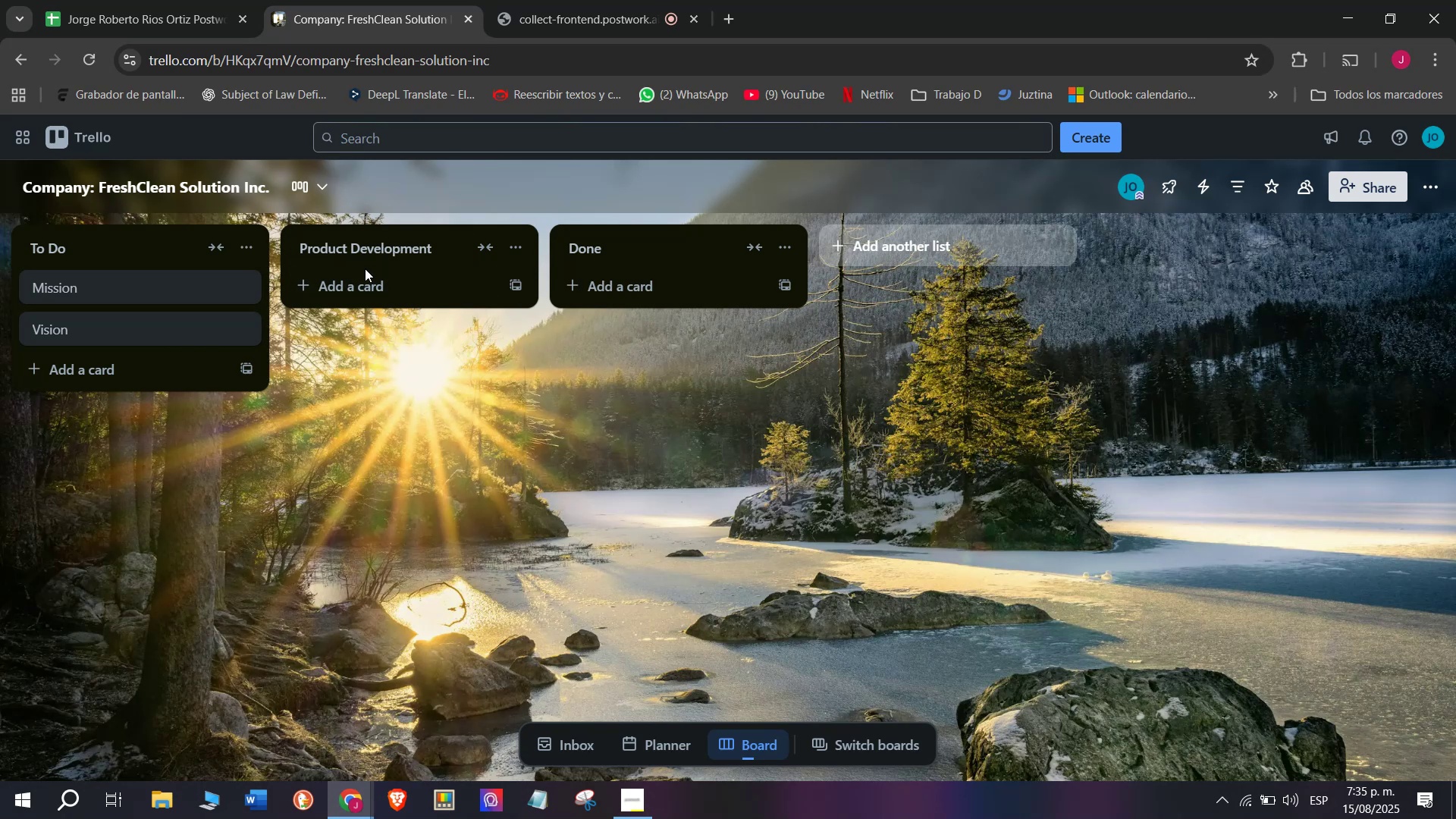 
left_click([385, 288])
 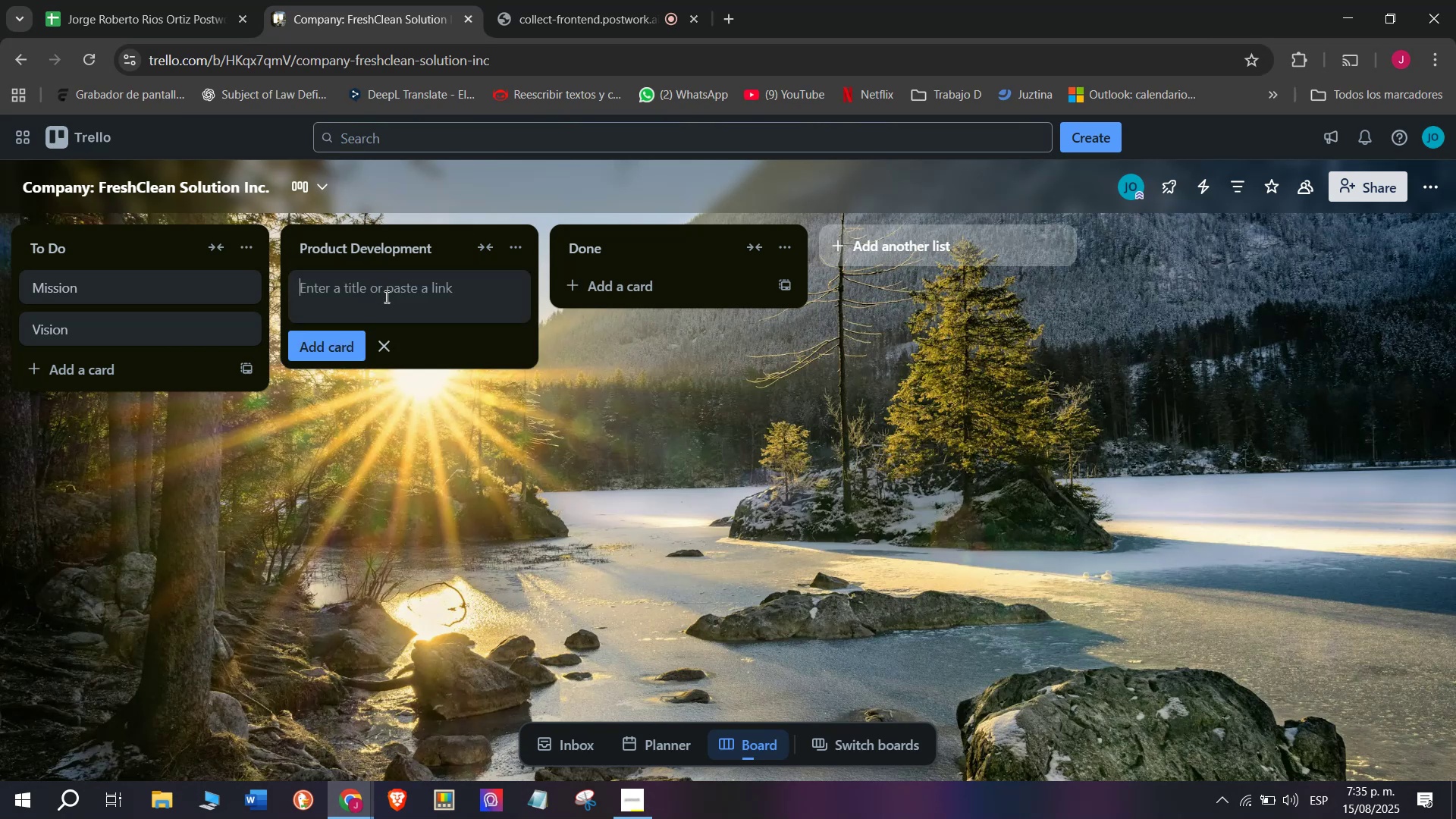 
left_click([385, 297])
 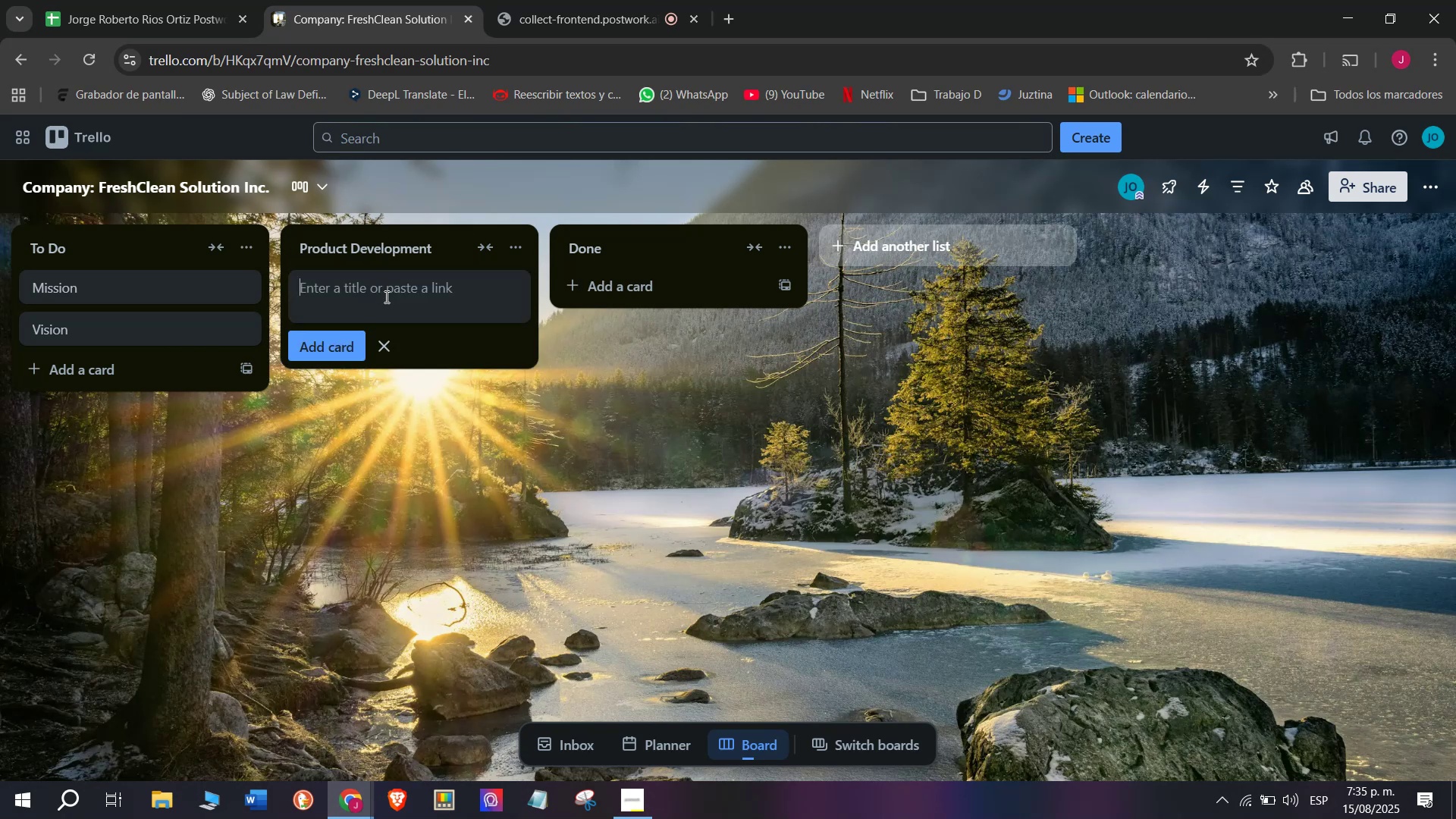 
type(Laundry)
 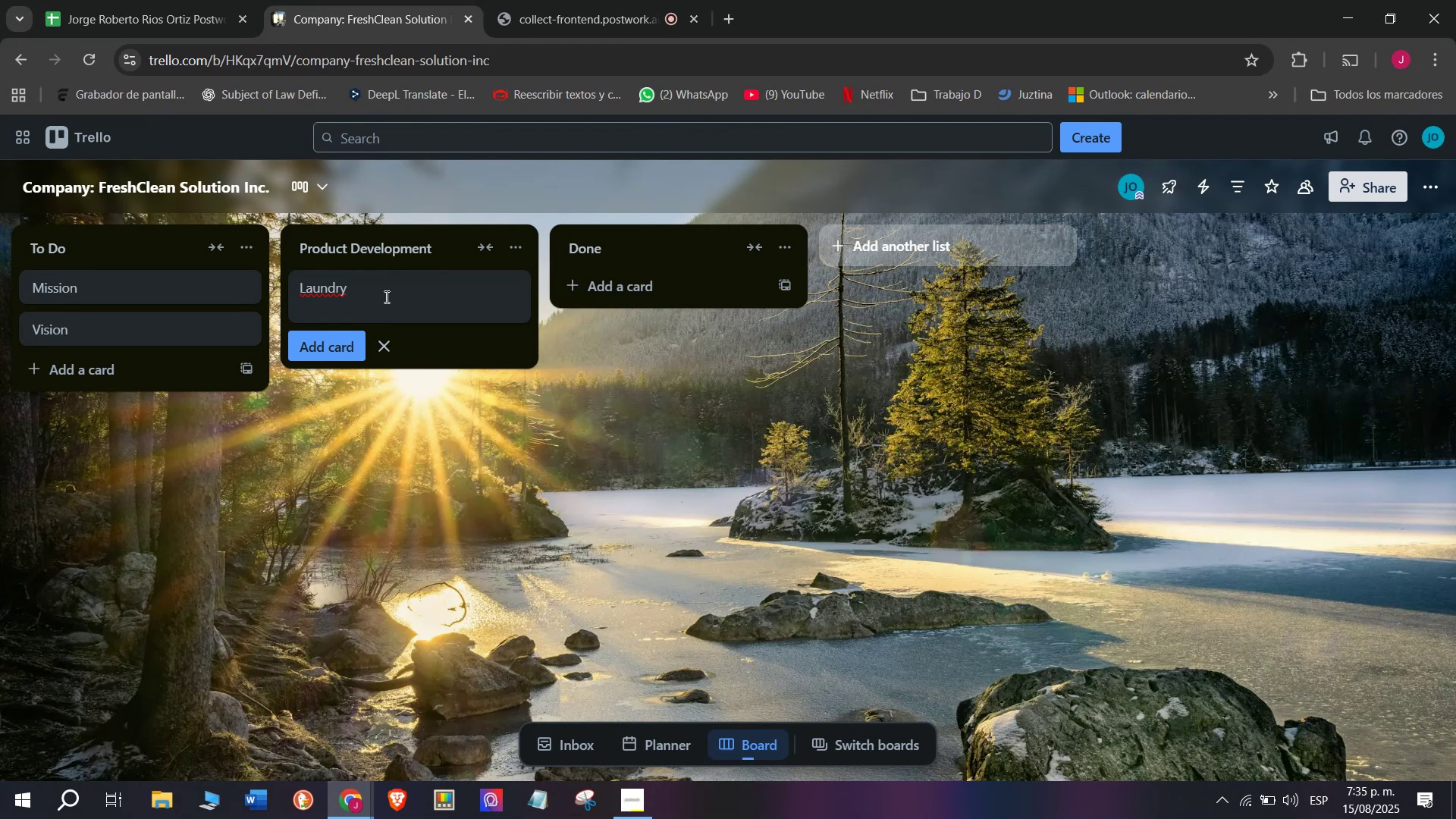 
wait(5.61)
 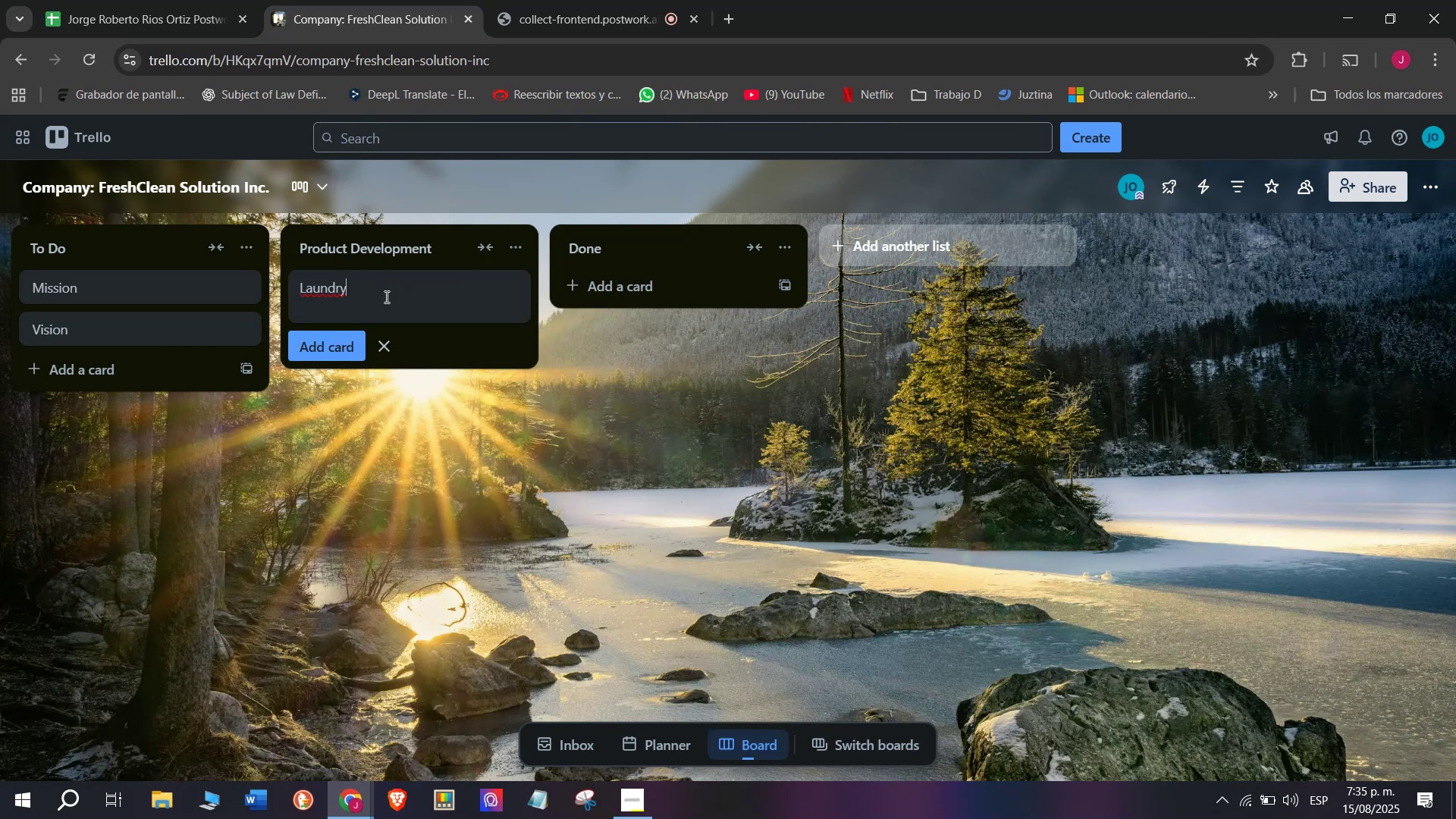 
type(Detge)
key(Backspace)
key(Backspace)
key(Backspace)
key(Backspace)
key(Backspace)
type( Detergebnt)
key(Backspace)
key(Backspace)
key(Backspace)
 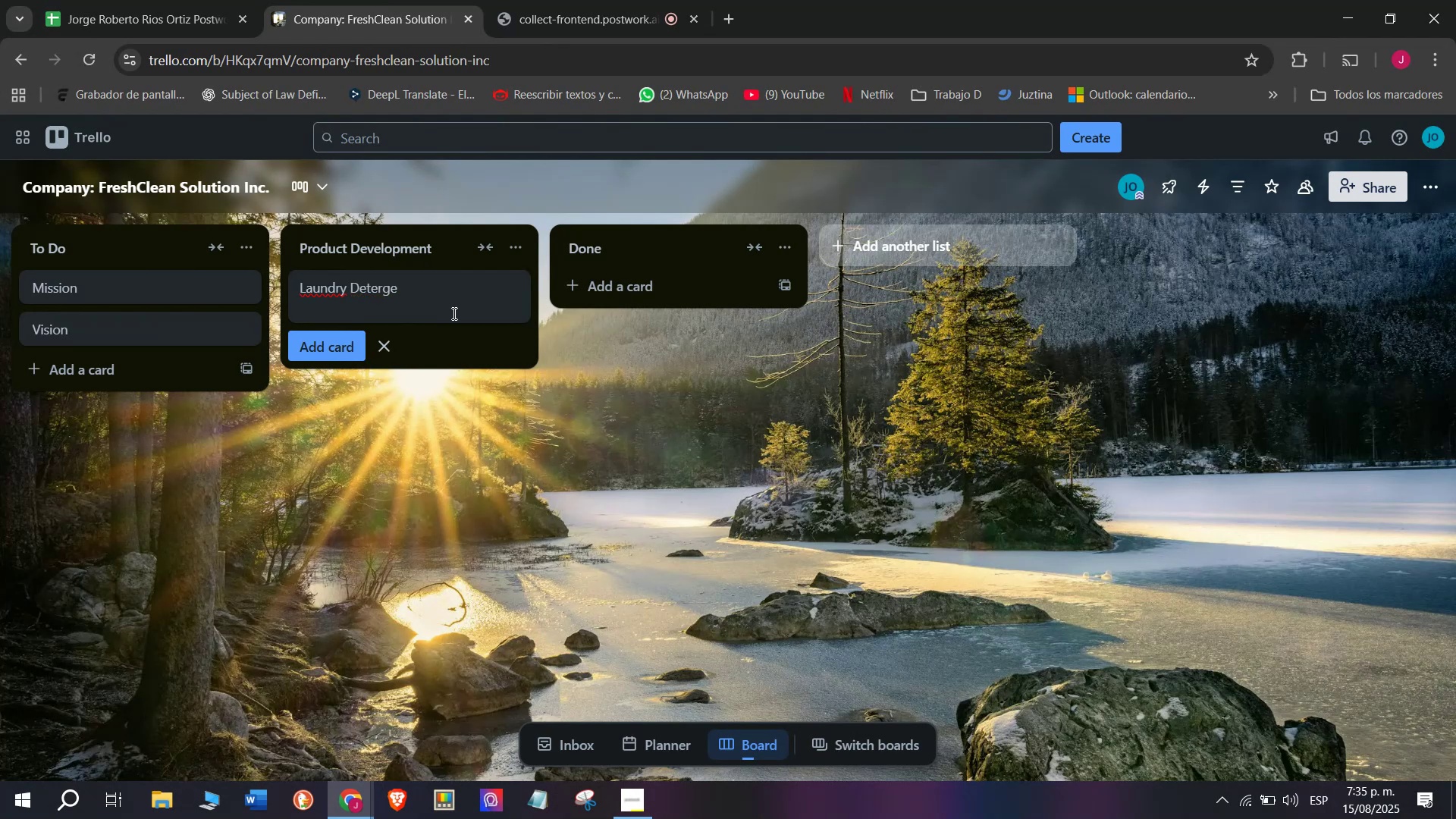 
type(nt Line)
 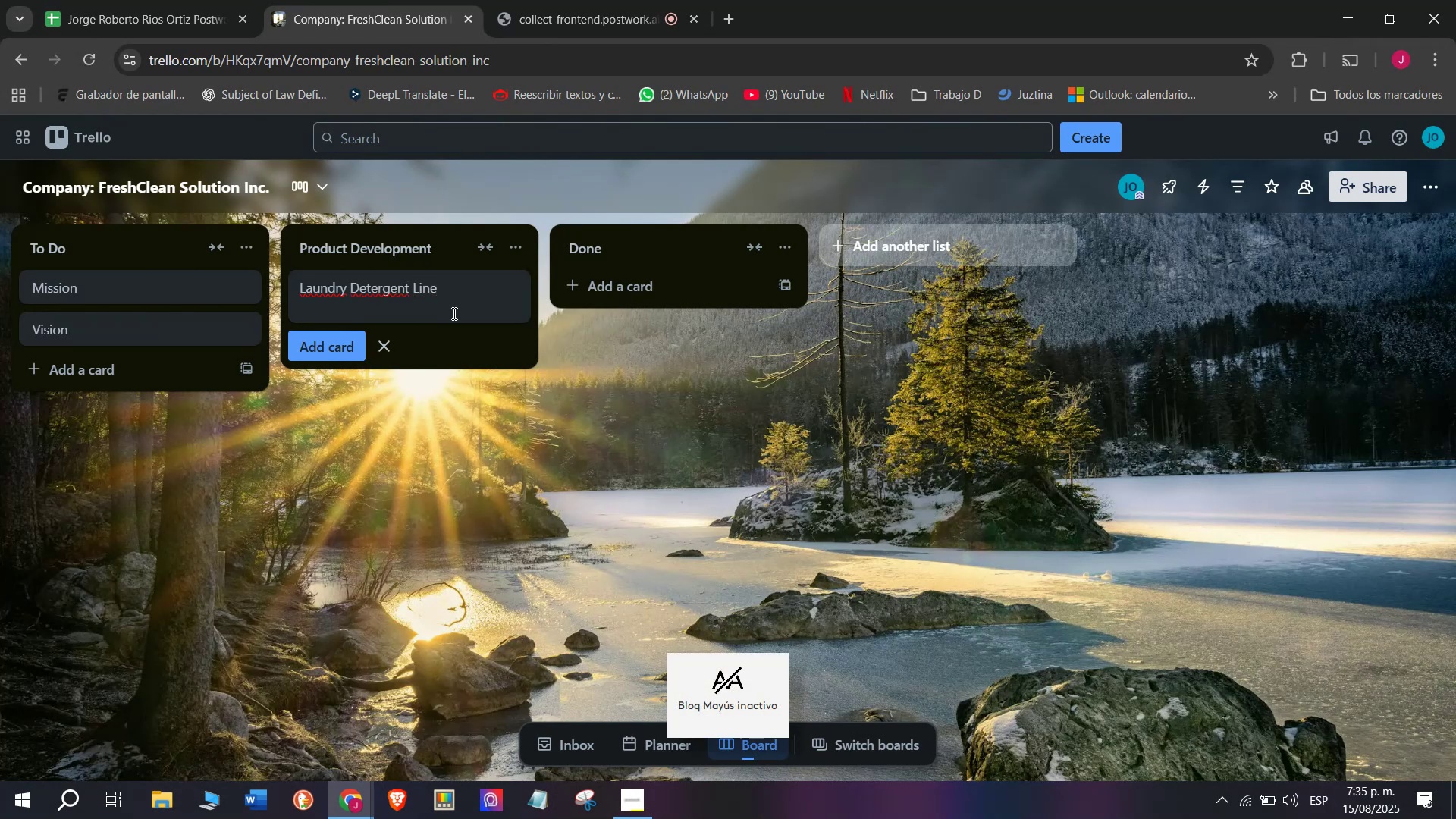 
key(Enter)
 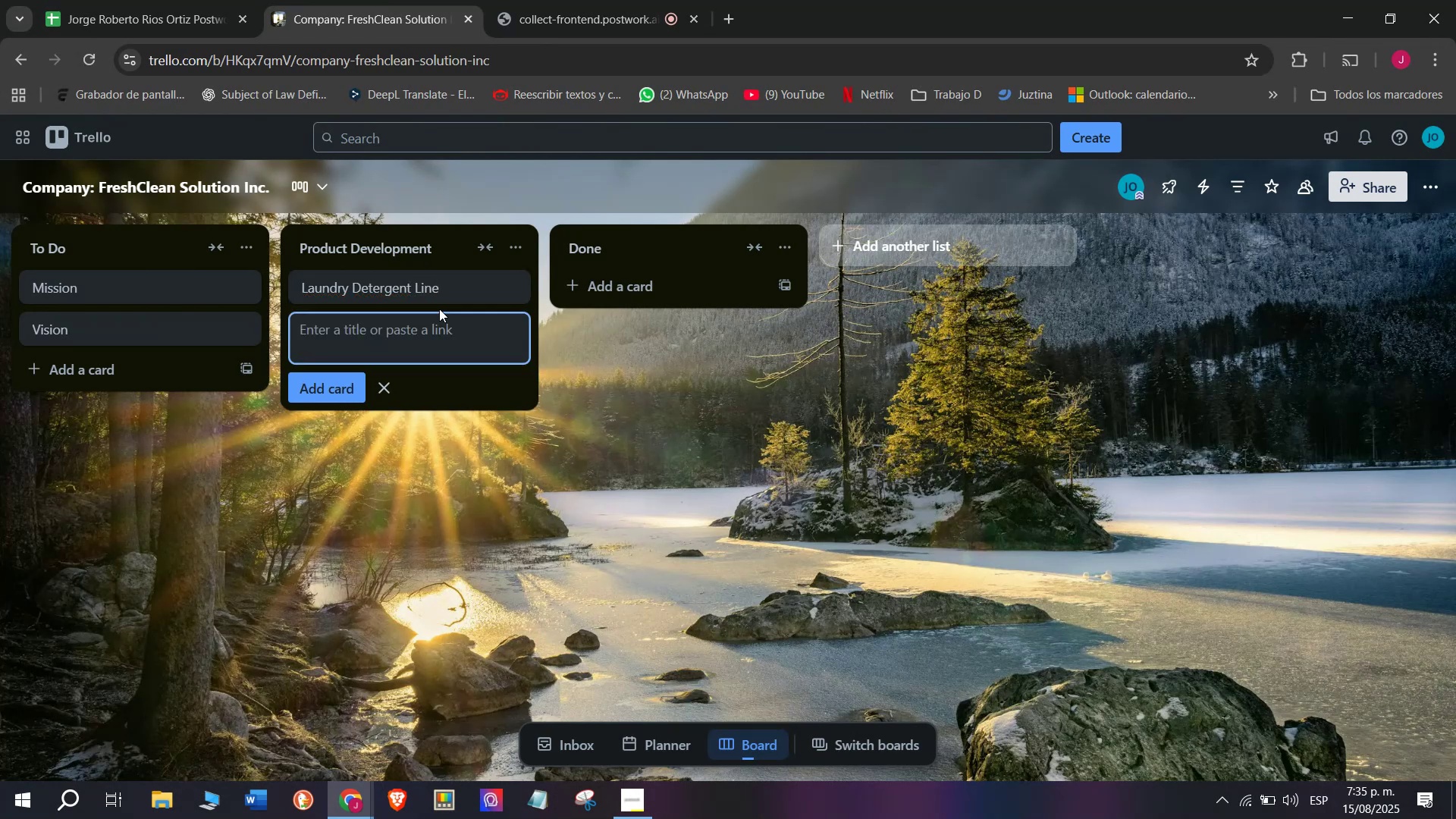 
left_click([411, 278])
 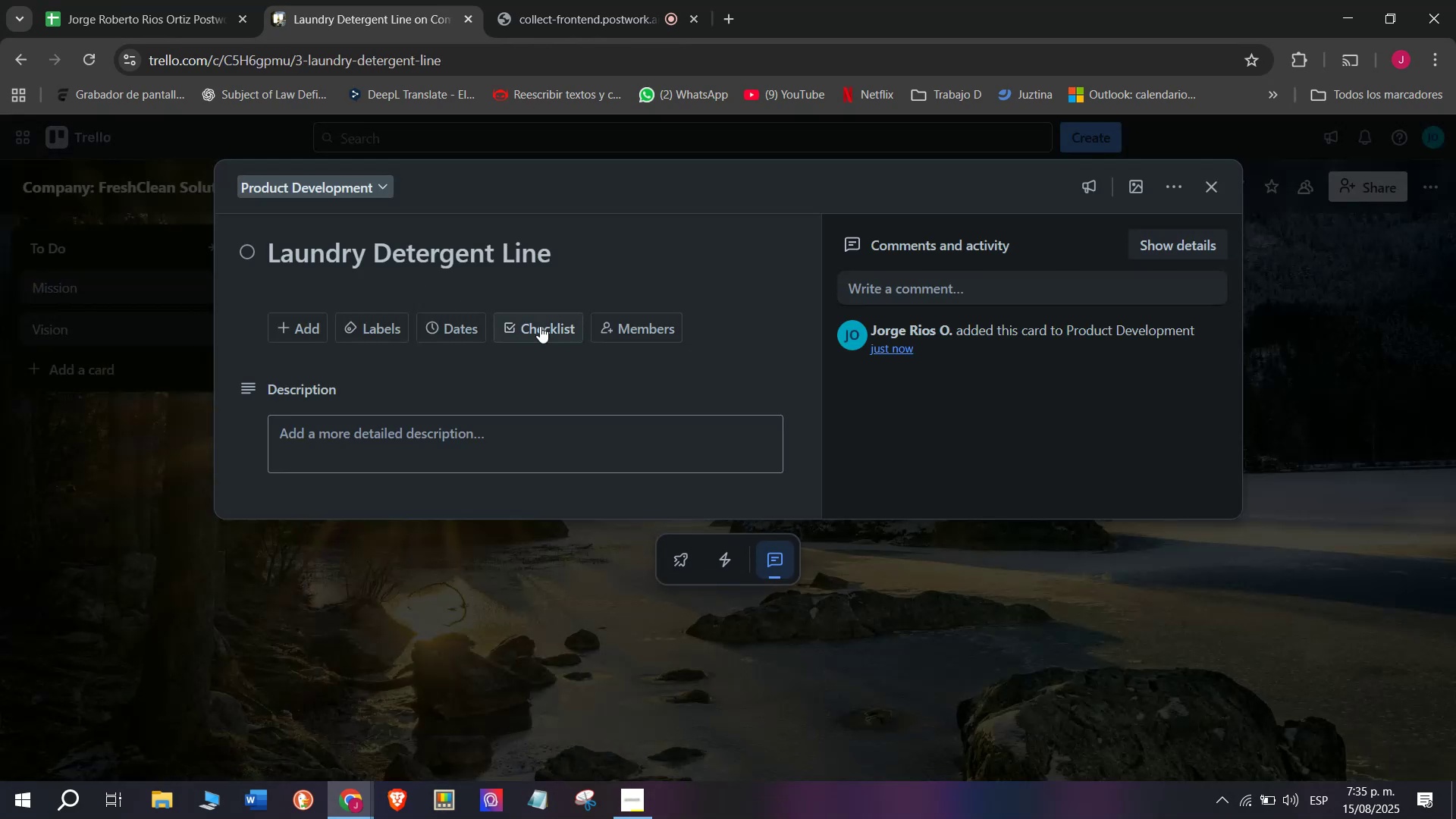 
left_click([535, 341])
 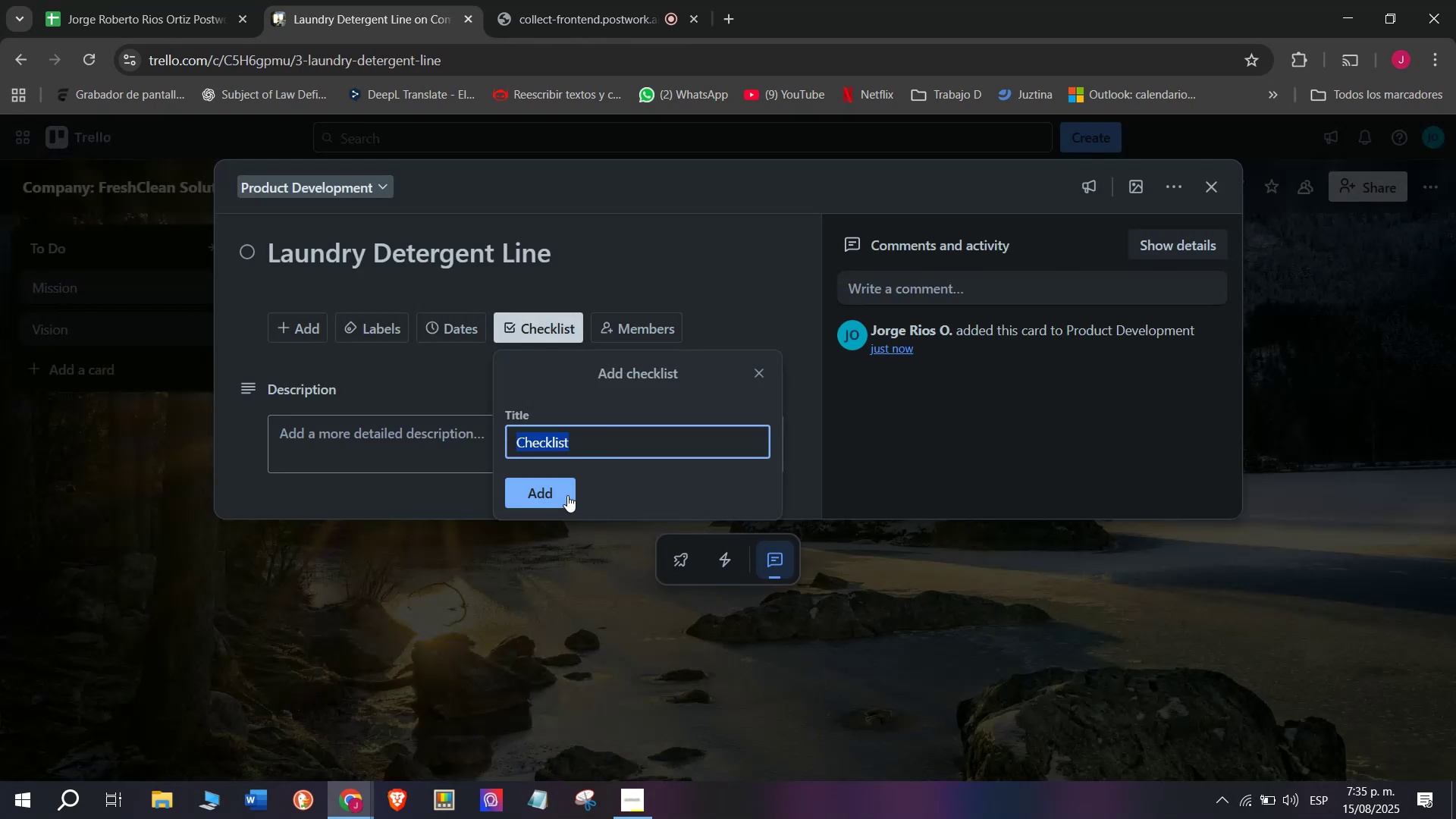 
left_click([567, 495])
 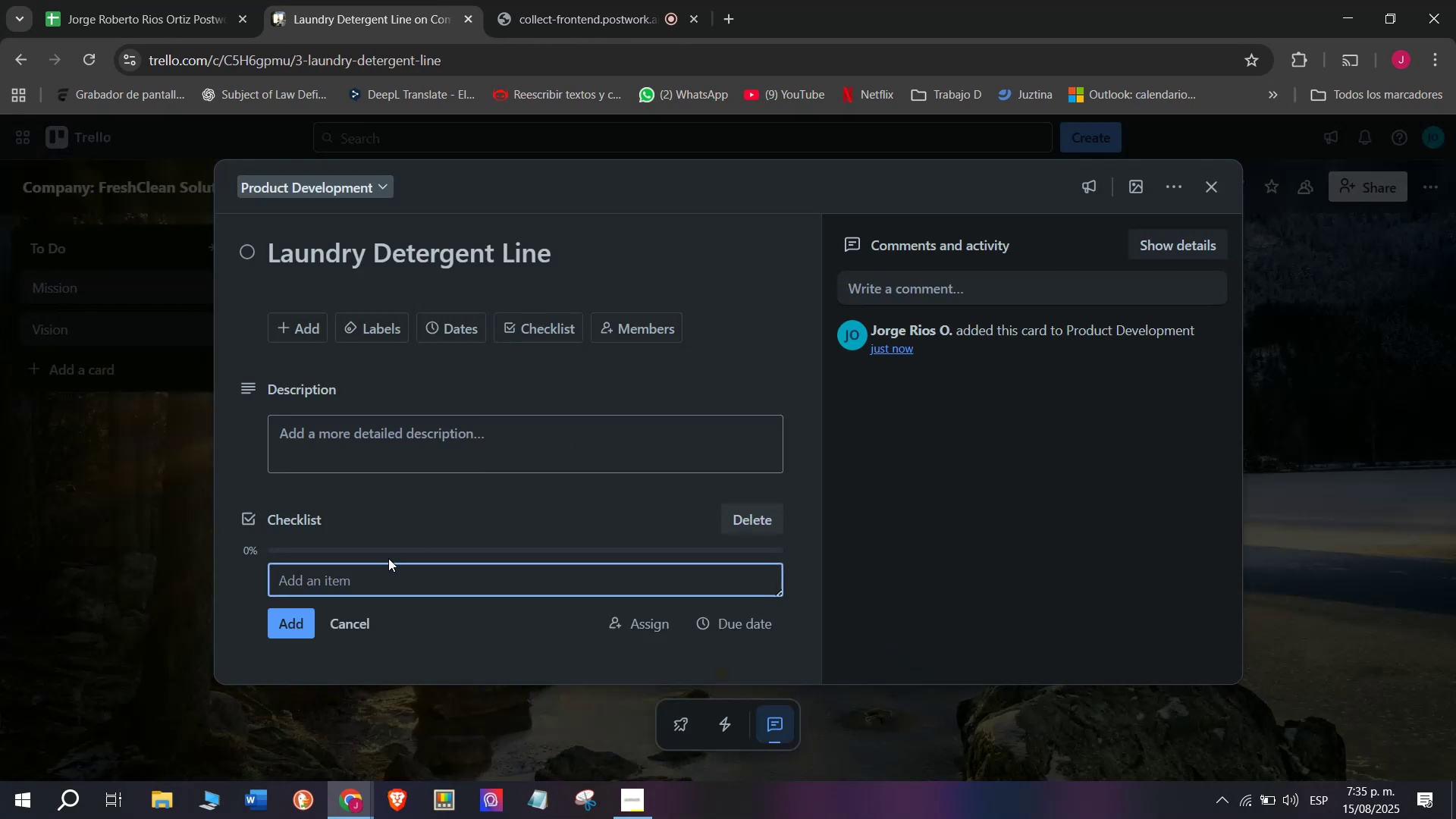 
left_click([388, 583])
 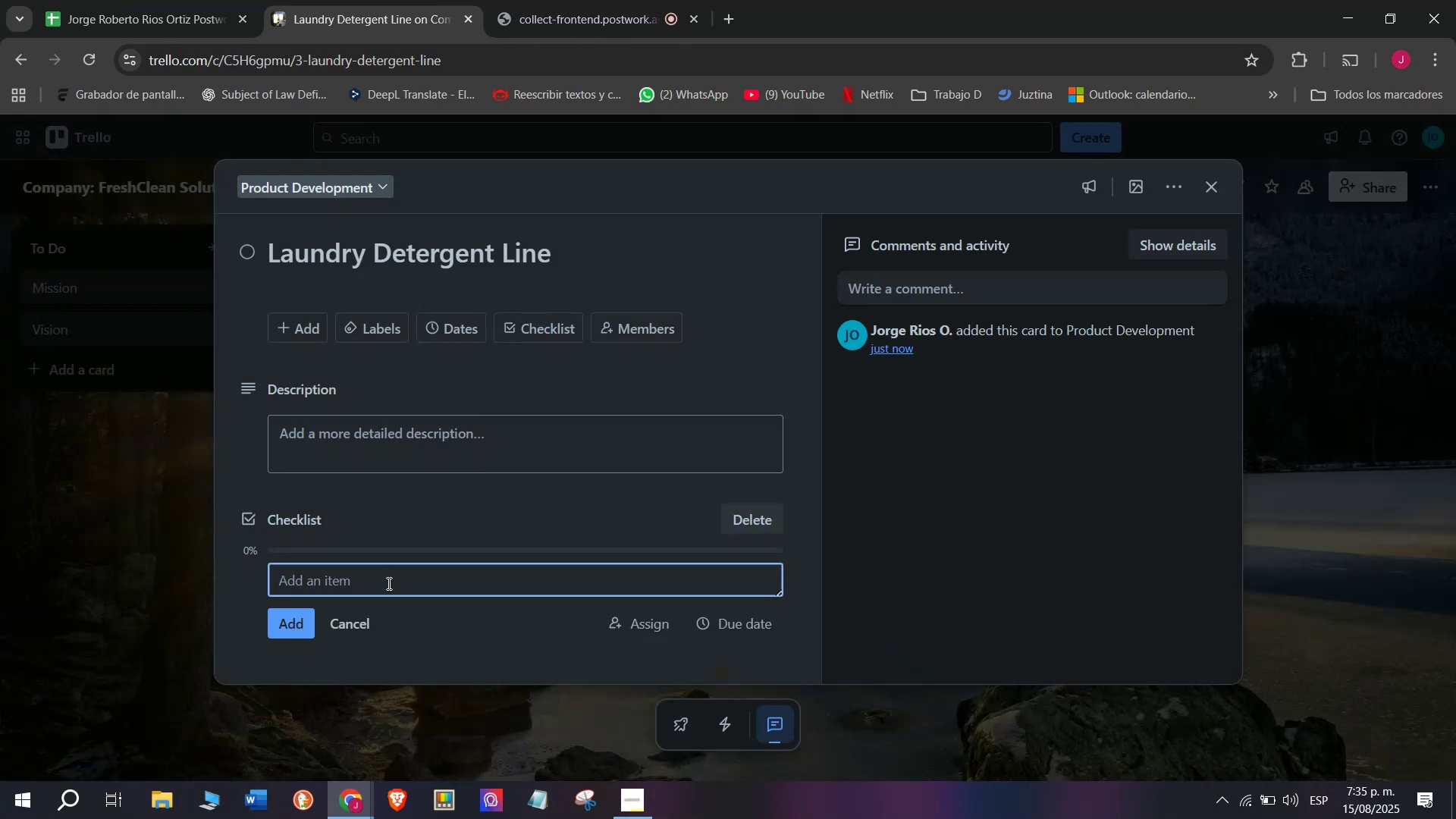 
type(Test ckea)
key(Backspace)
key(Backspace)
key(Backspace)
type(lean)
 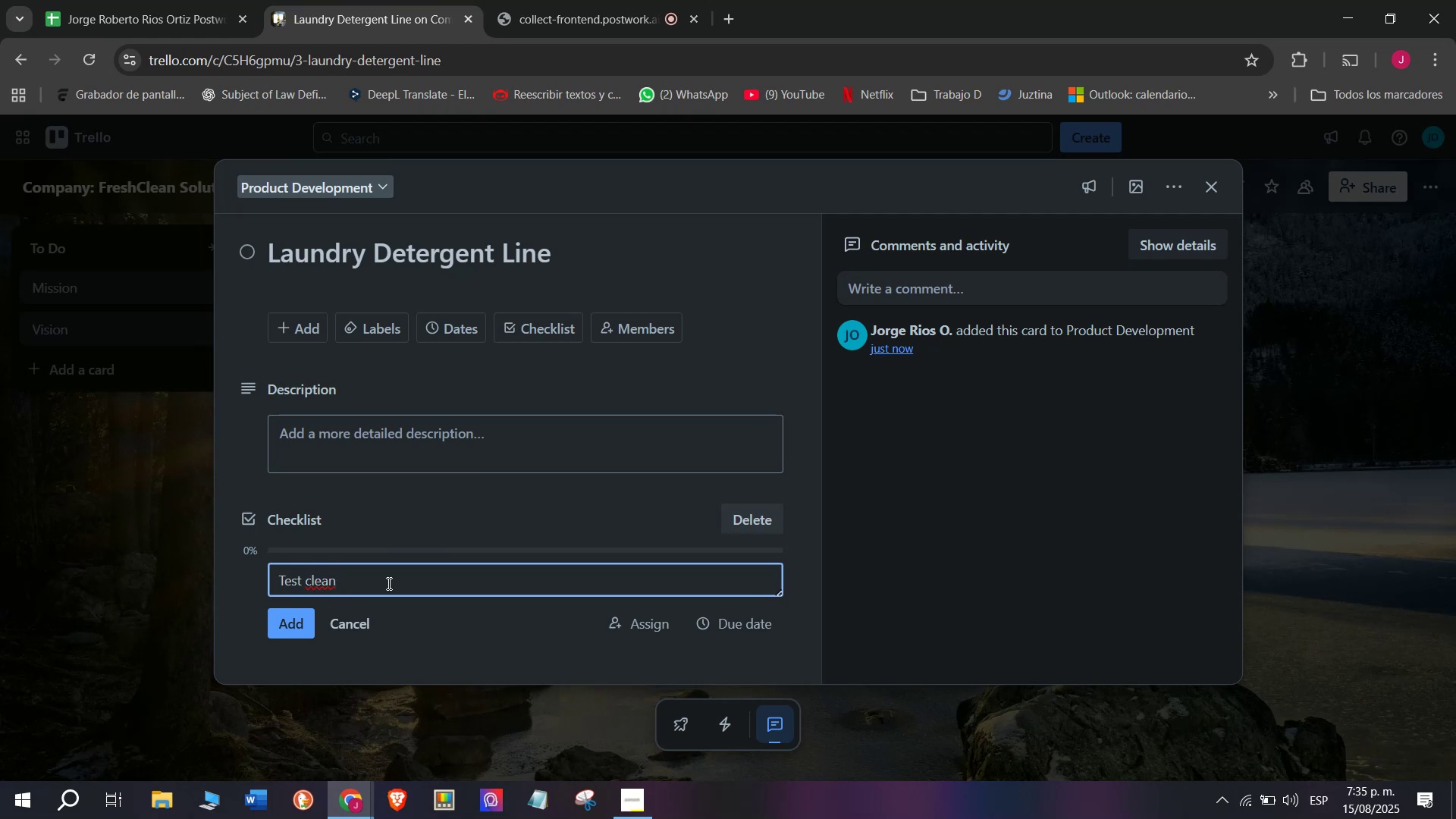 
type(ing formulA)
key(Backspace)
 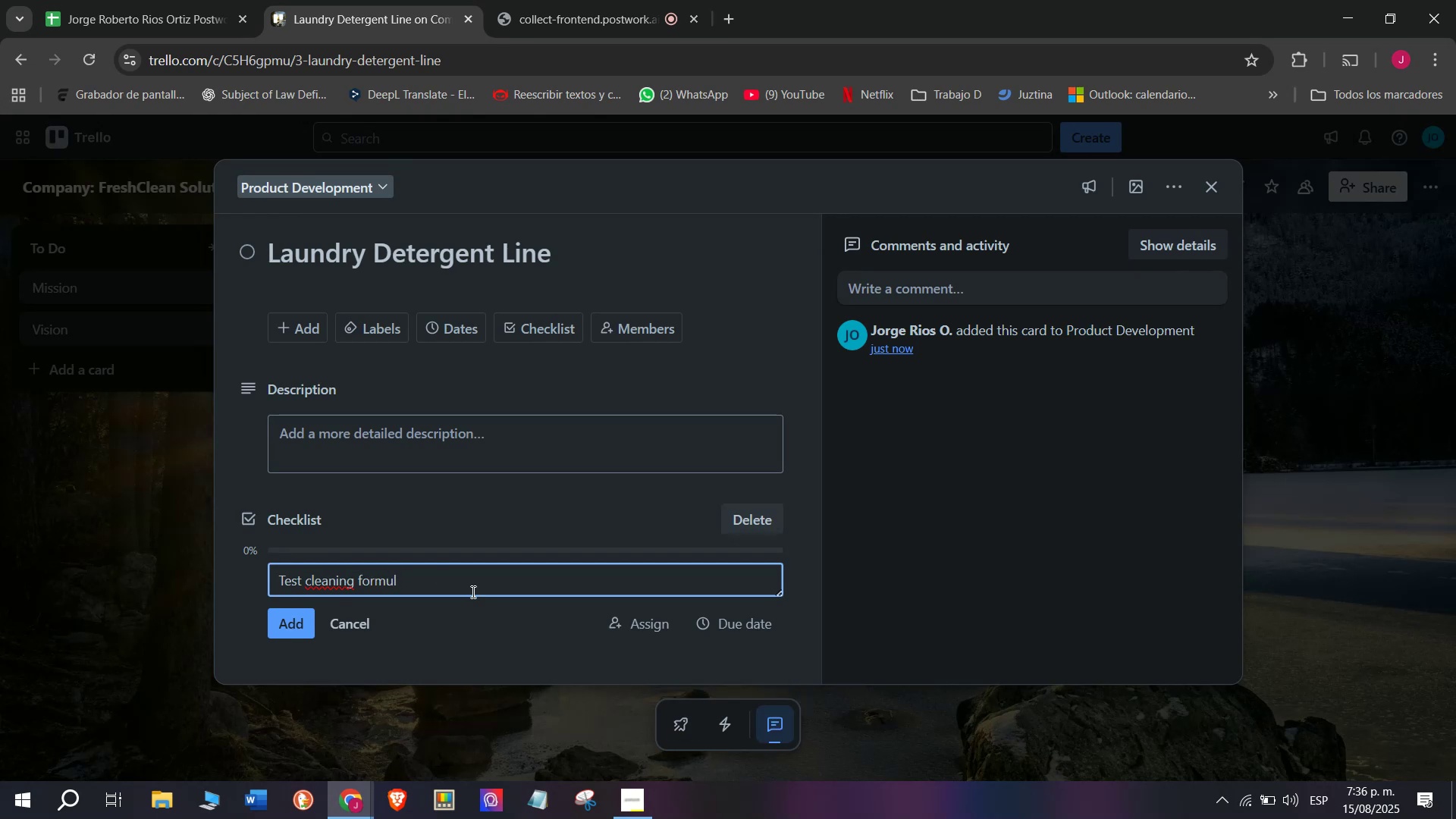 
type(as)
 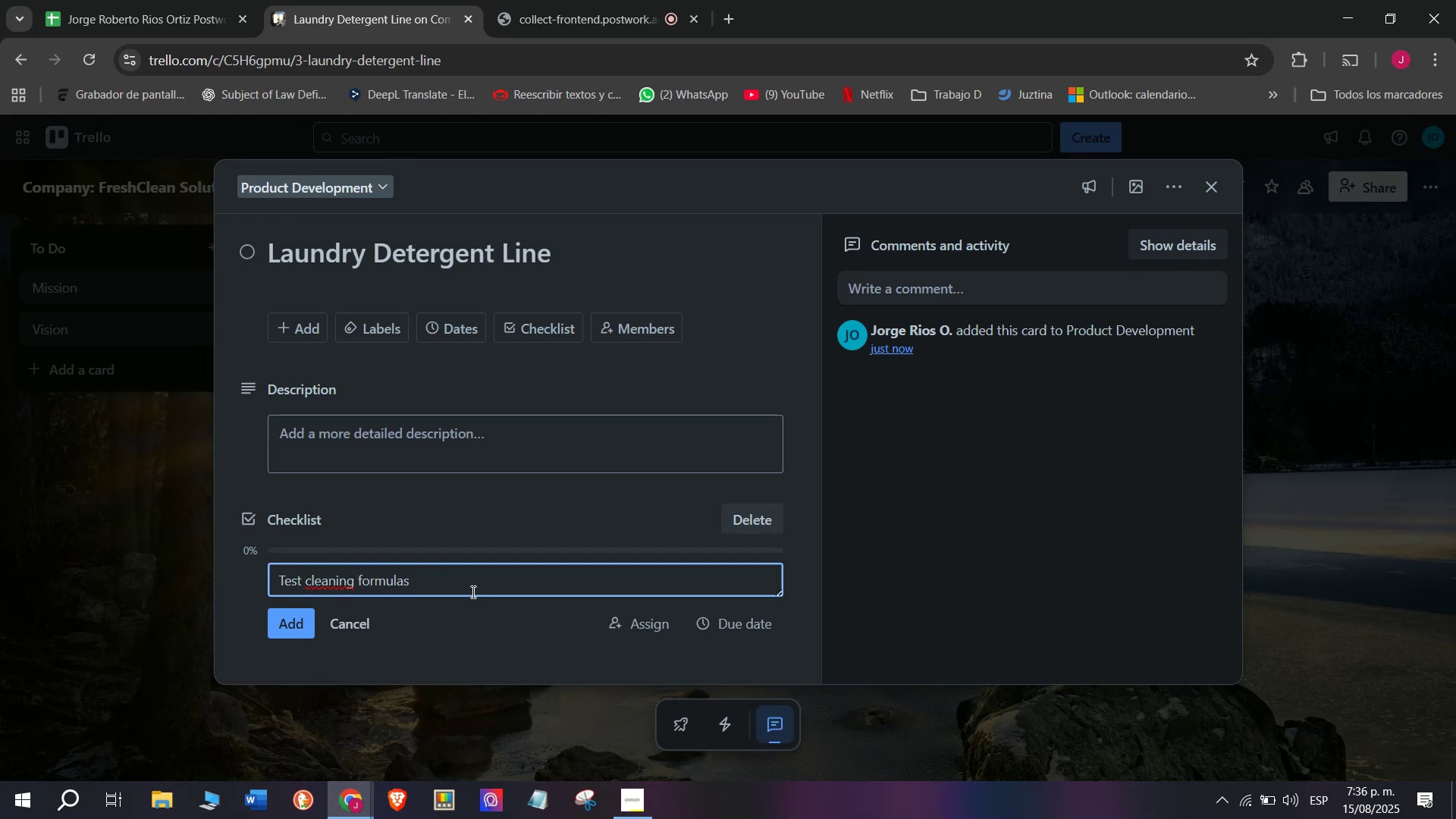 
key(Enter)
 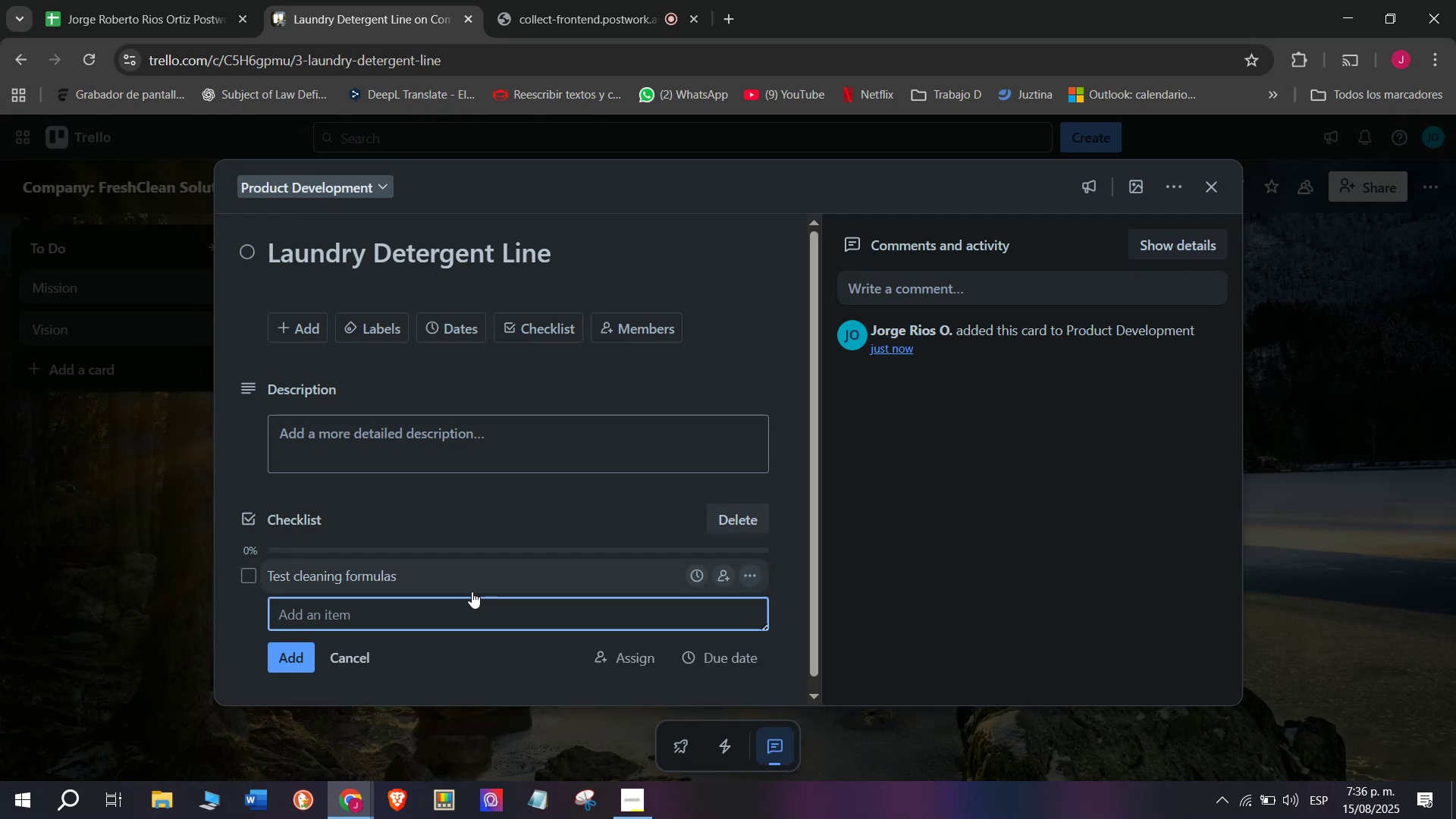 
type(Ver)
 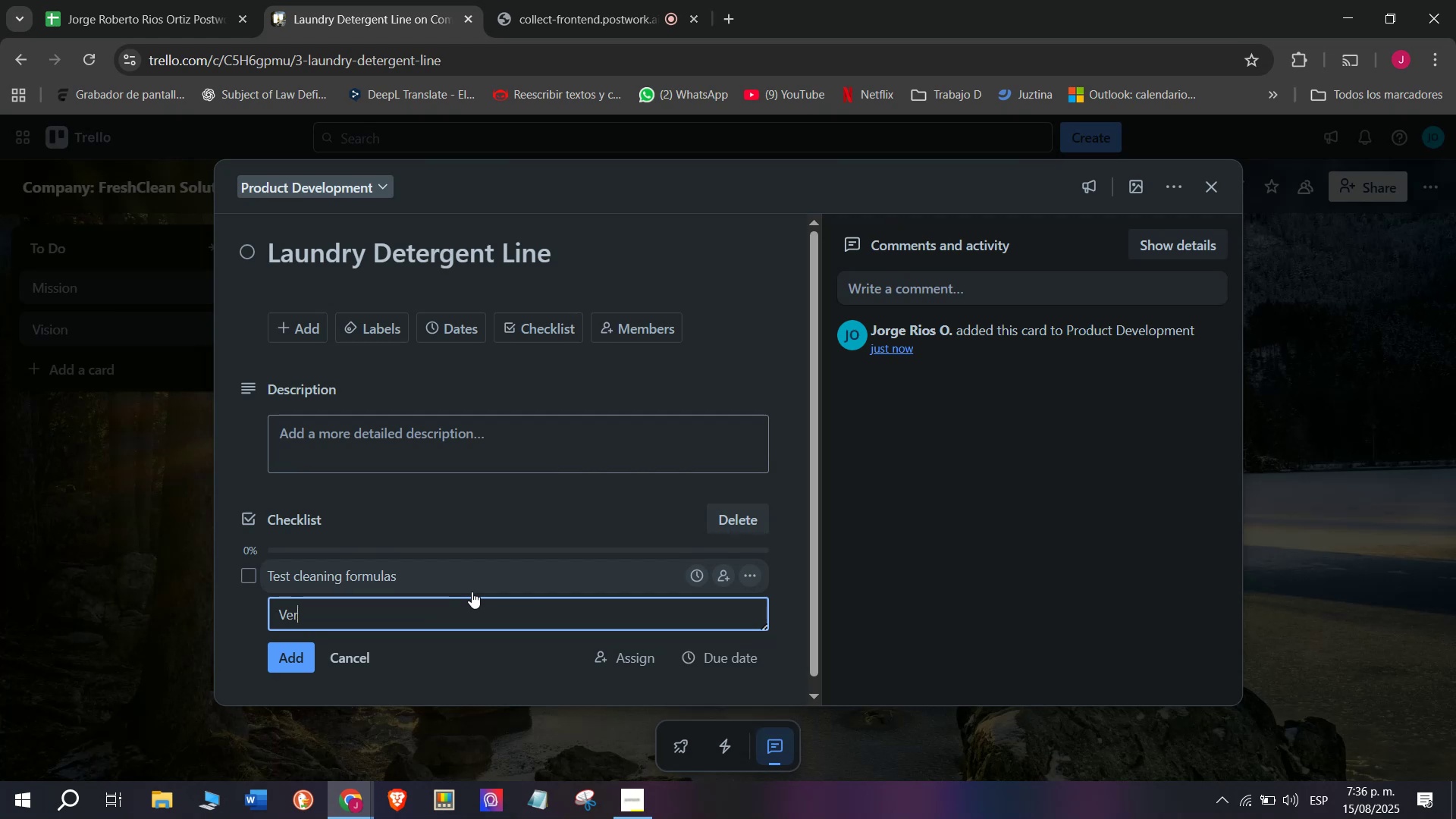 
type(ify eco )
key(Backspace)
type(- friendy)
 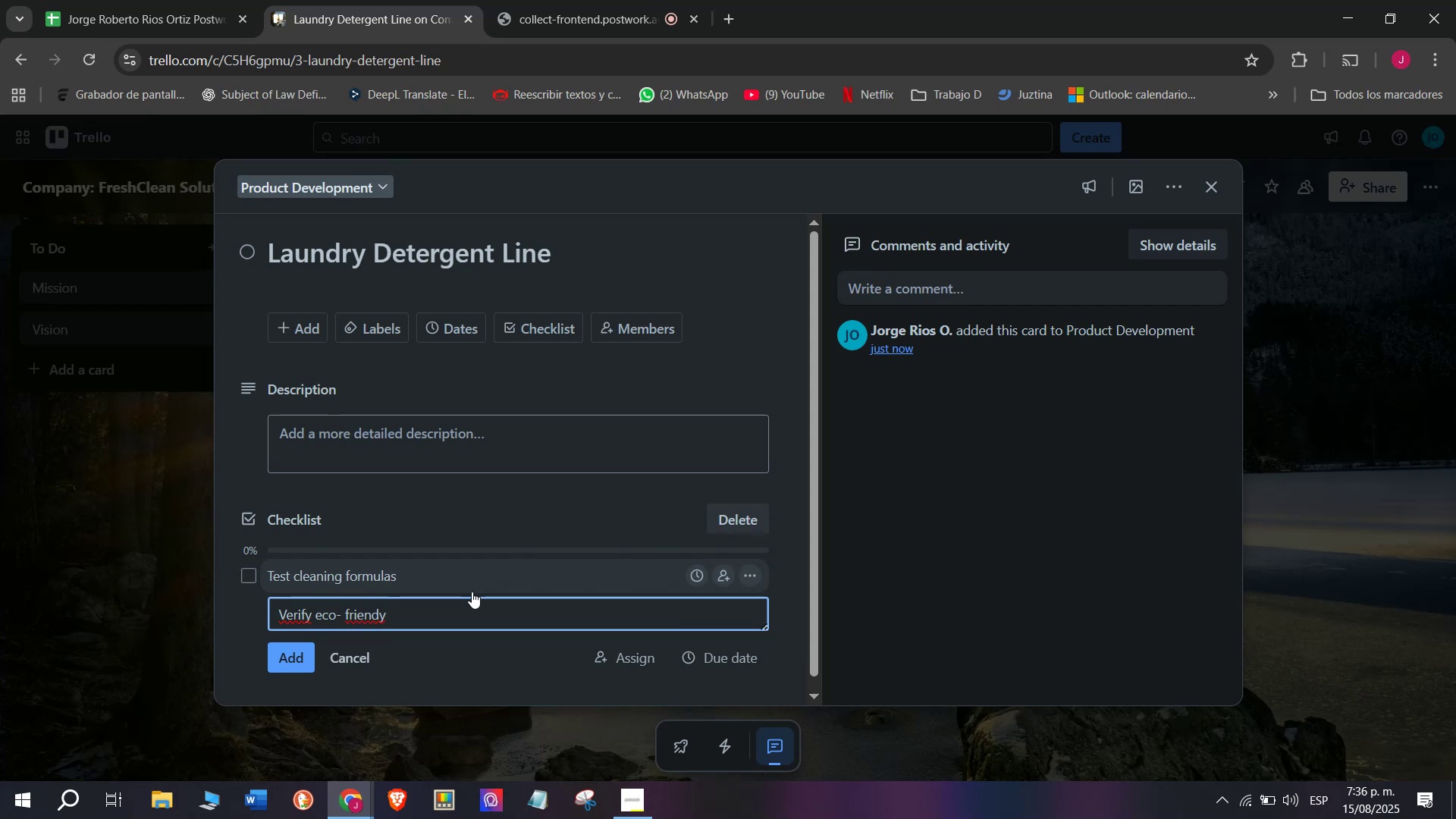 
key(Backspace)
type(ly )
 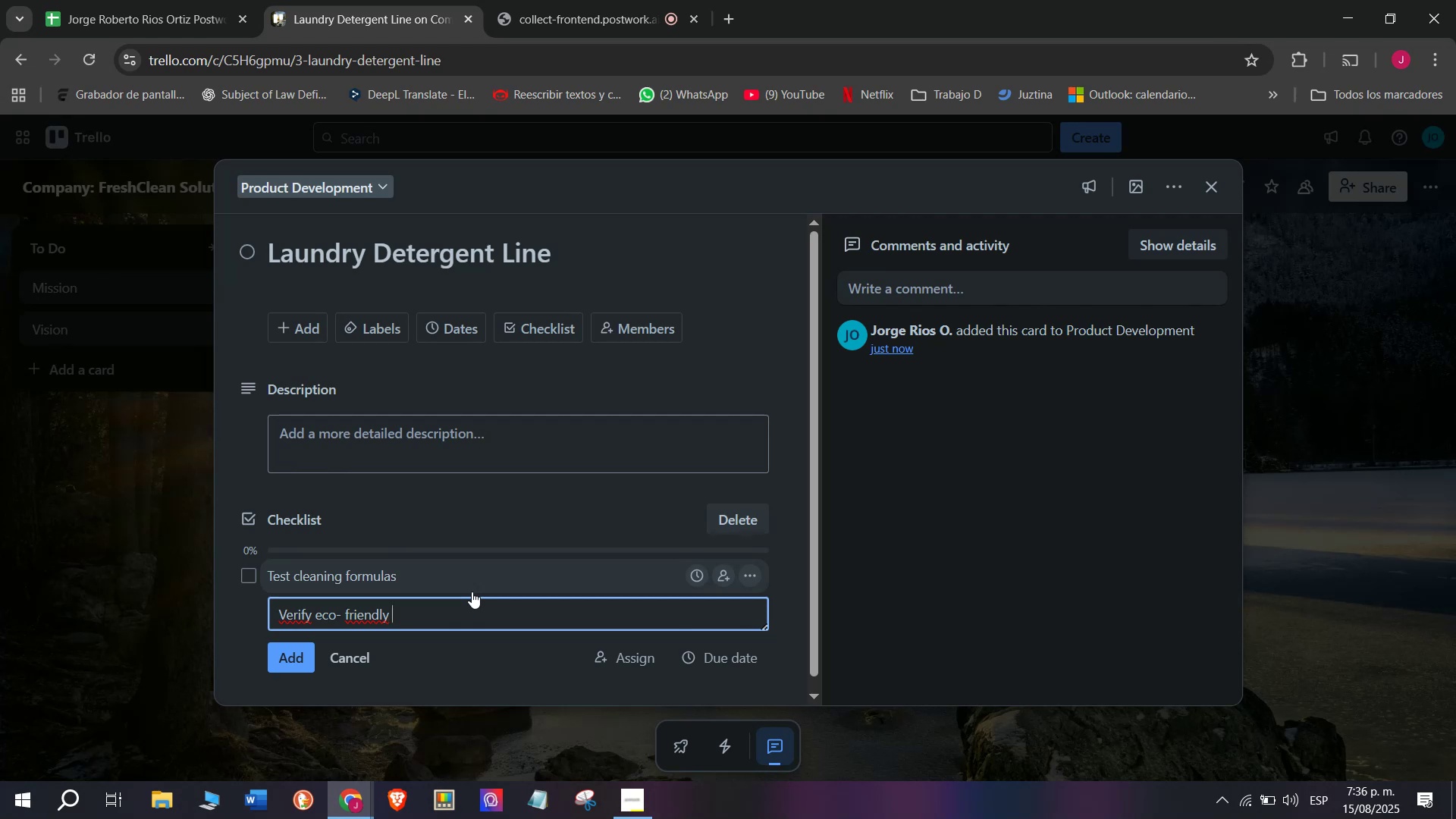 
type(ingredienrts)
key(Backspace)
key(Backspace)
key(Backspace)
type(ts)
 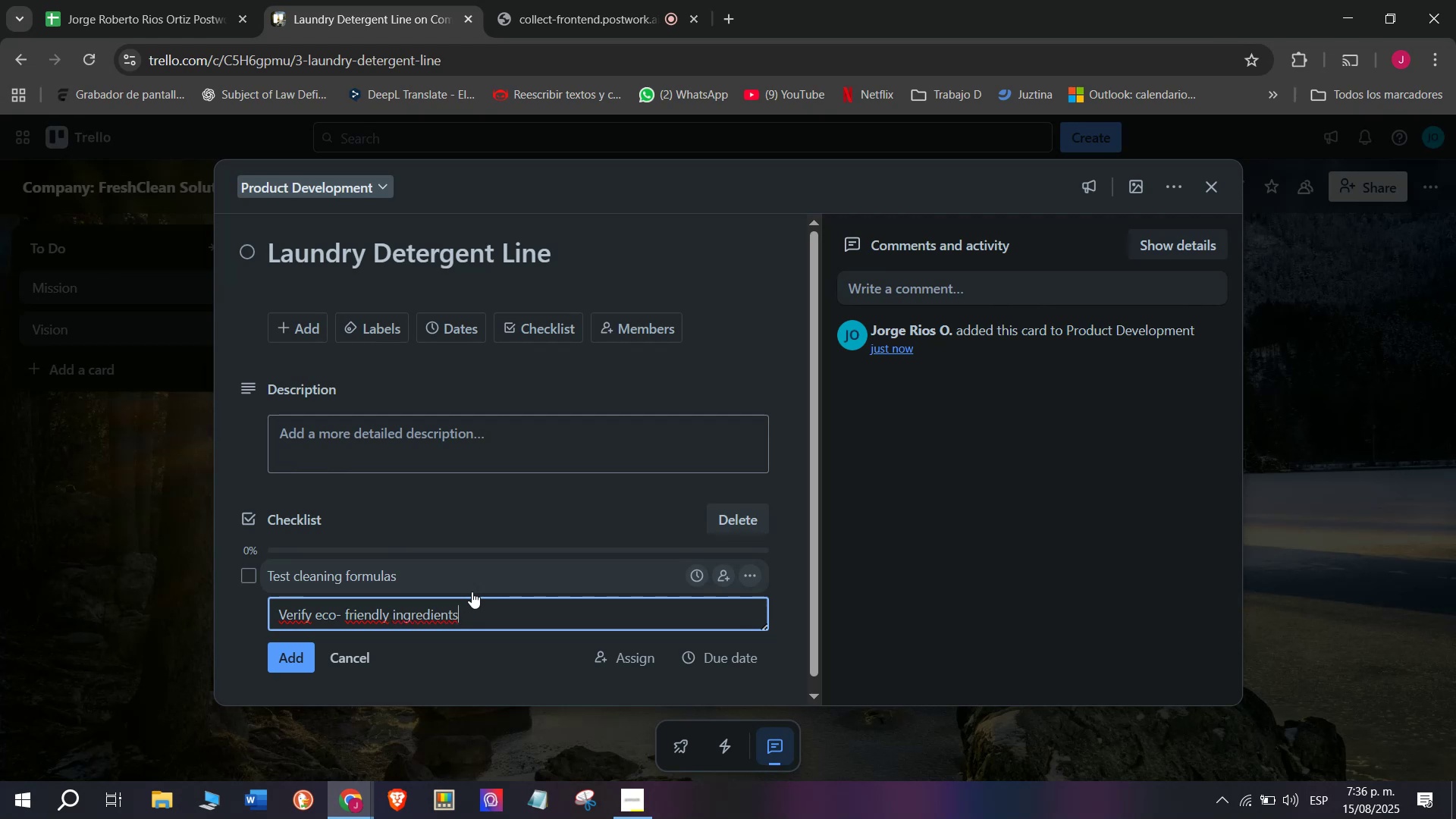 
key(Enter)
 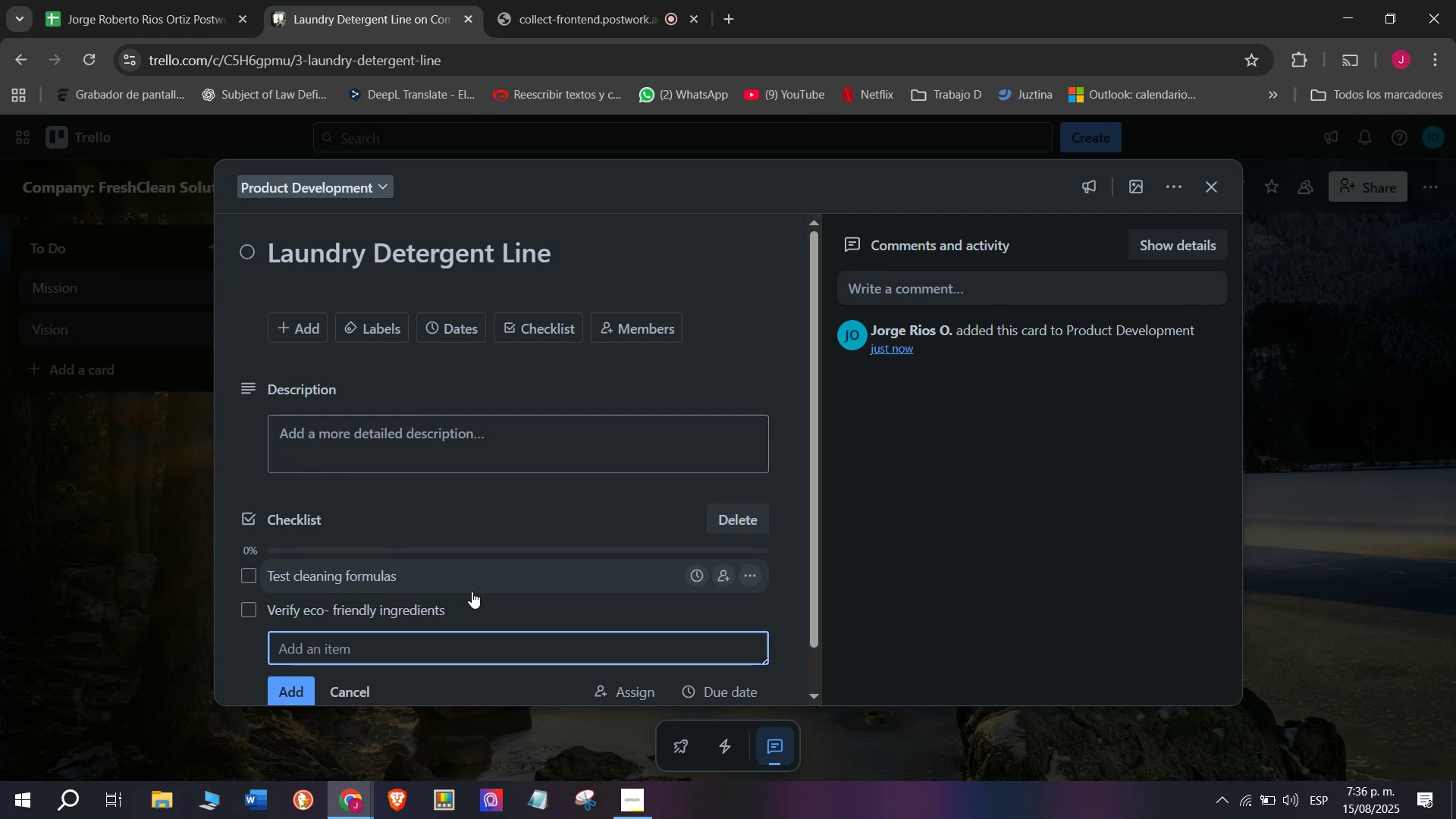 
type(Selecr)
key(Backspace)
type(t fragrance)
 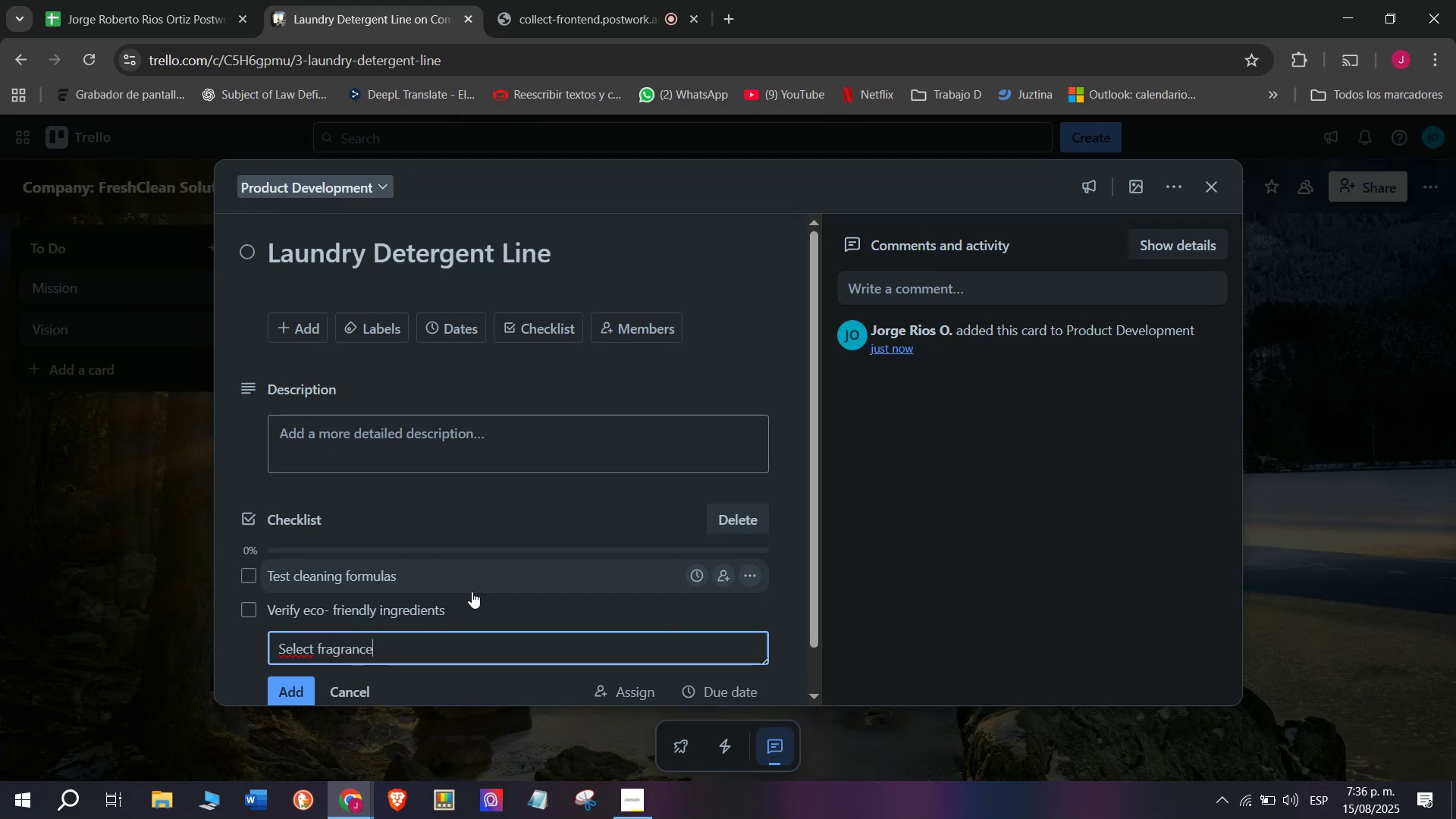 
key(Enter)
 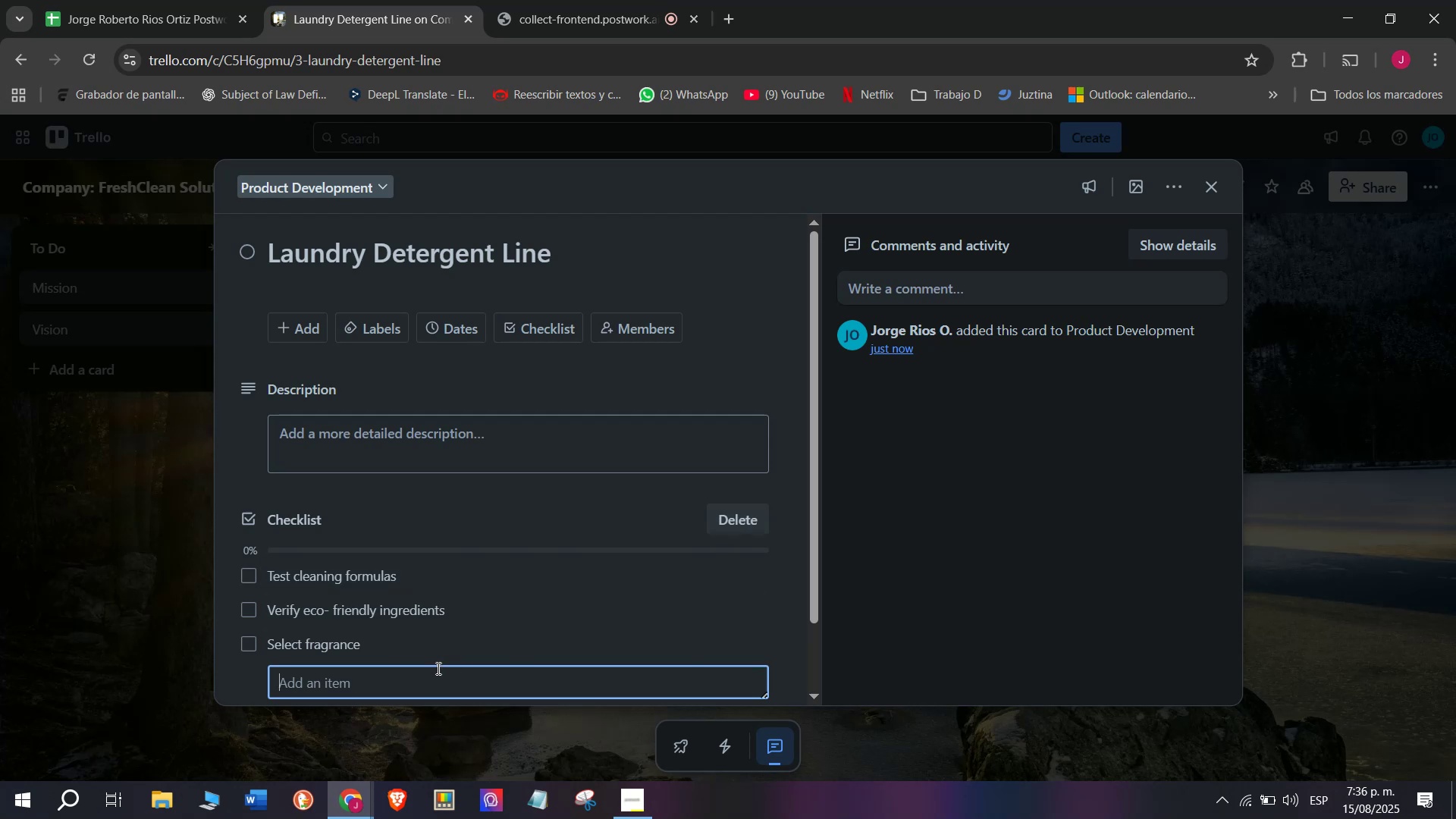 
left_click([353, 639])
 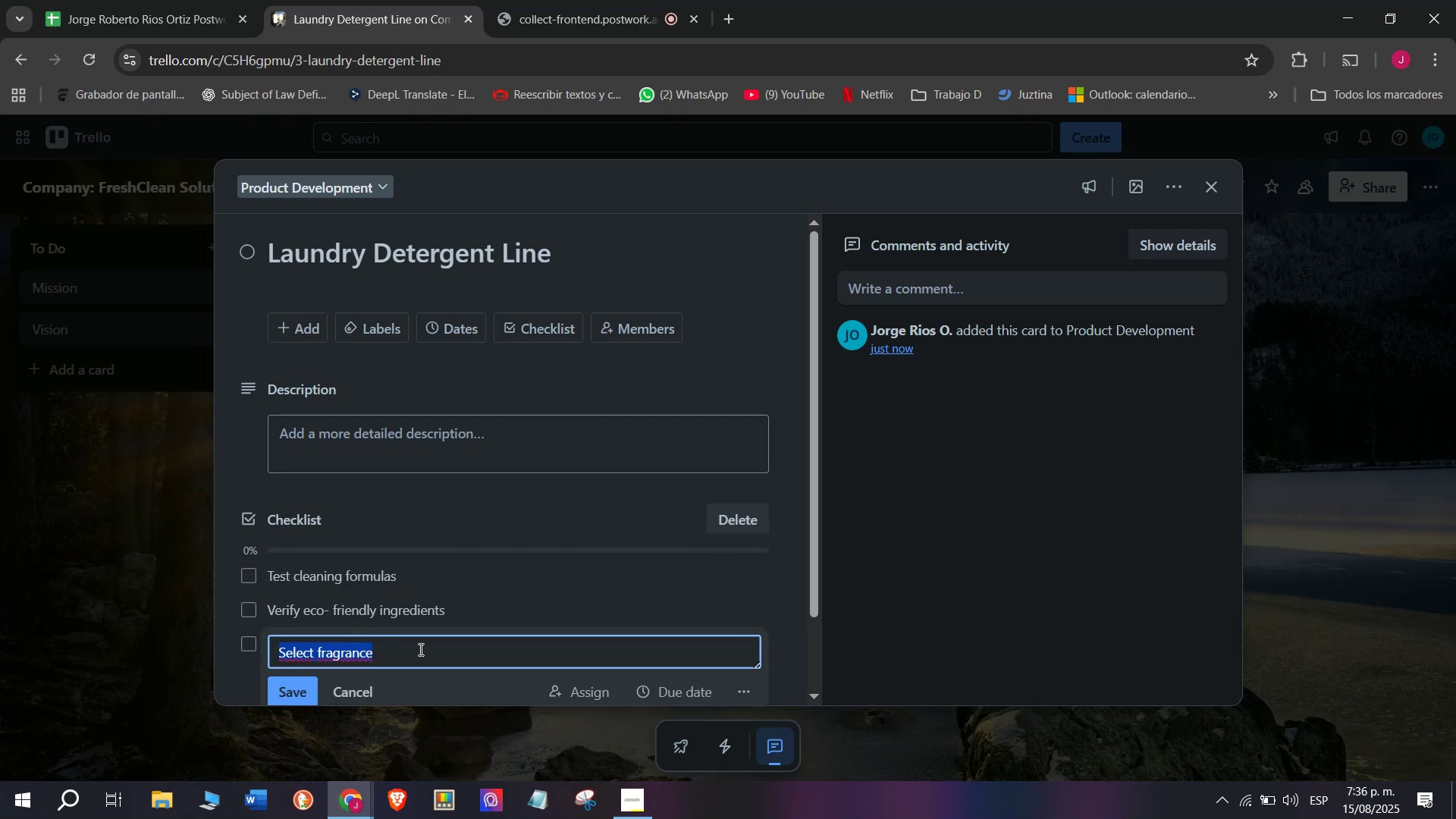 
left_click([419, 649])
 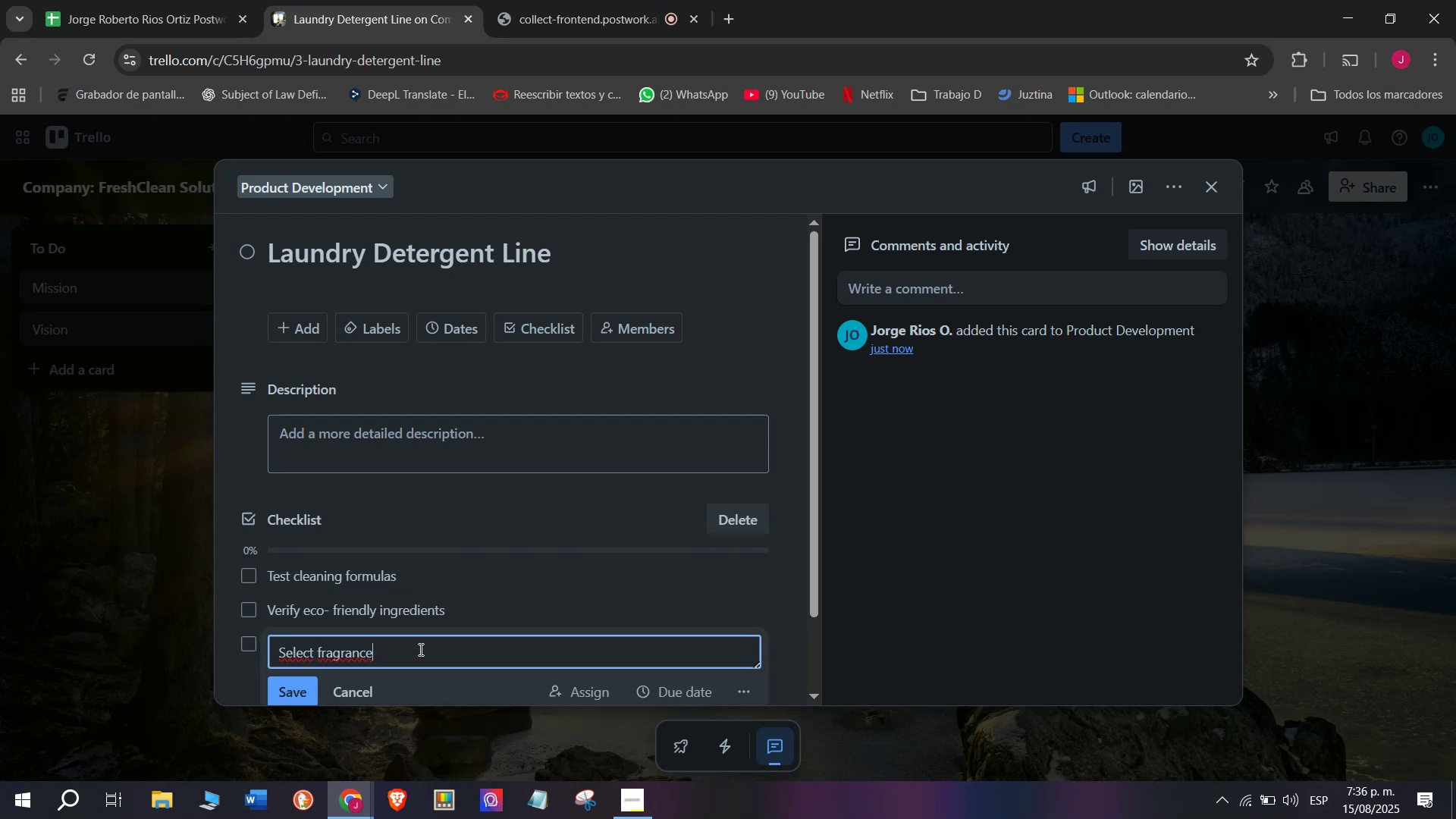 
key(S)
 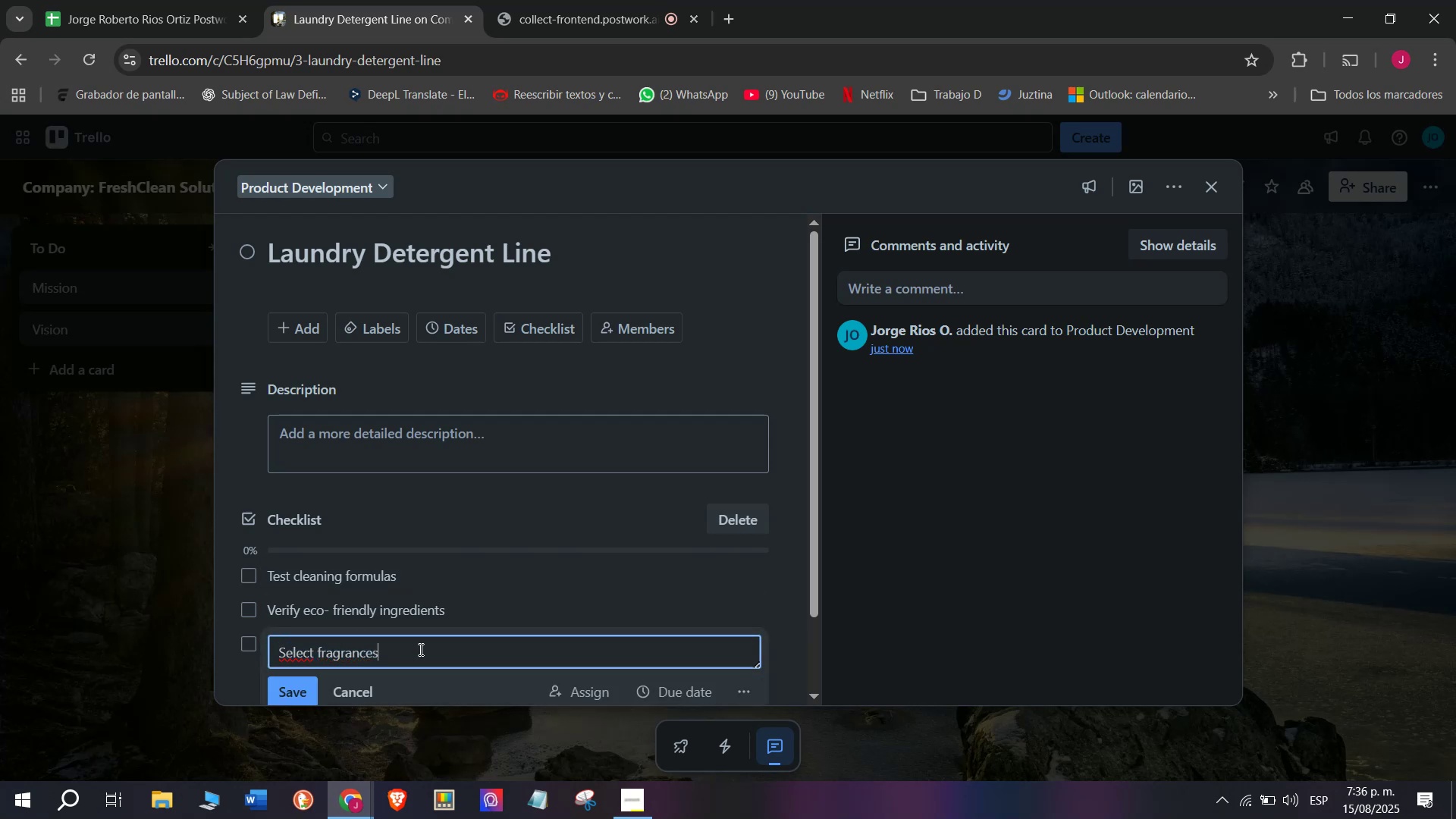 
key(Enter)
 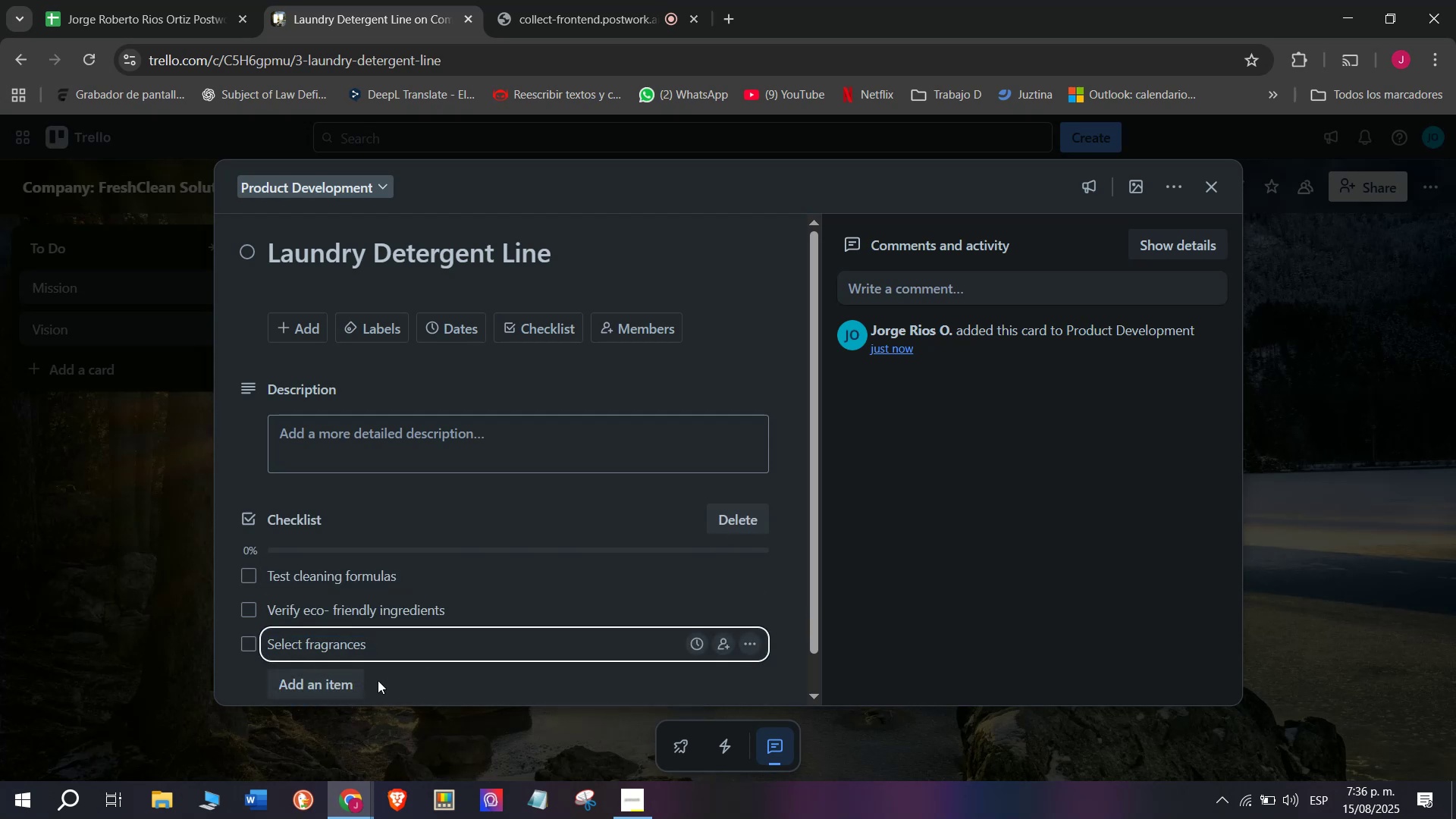 
scroll: coordinate [375, 677], scroll_direction: down, amount: 2.0
 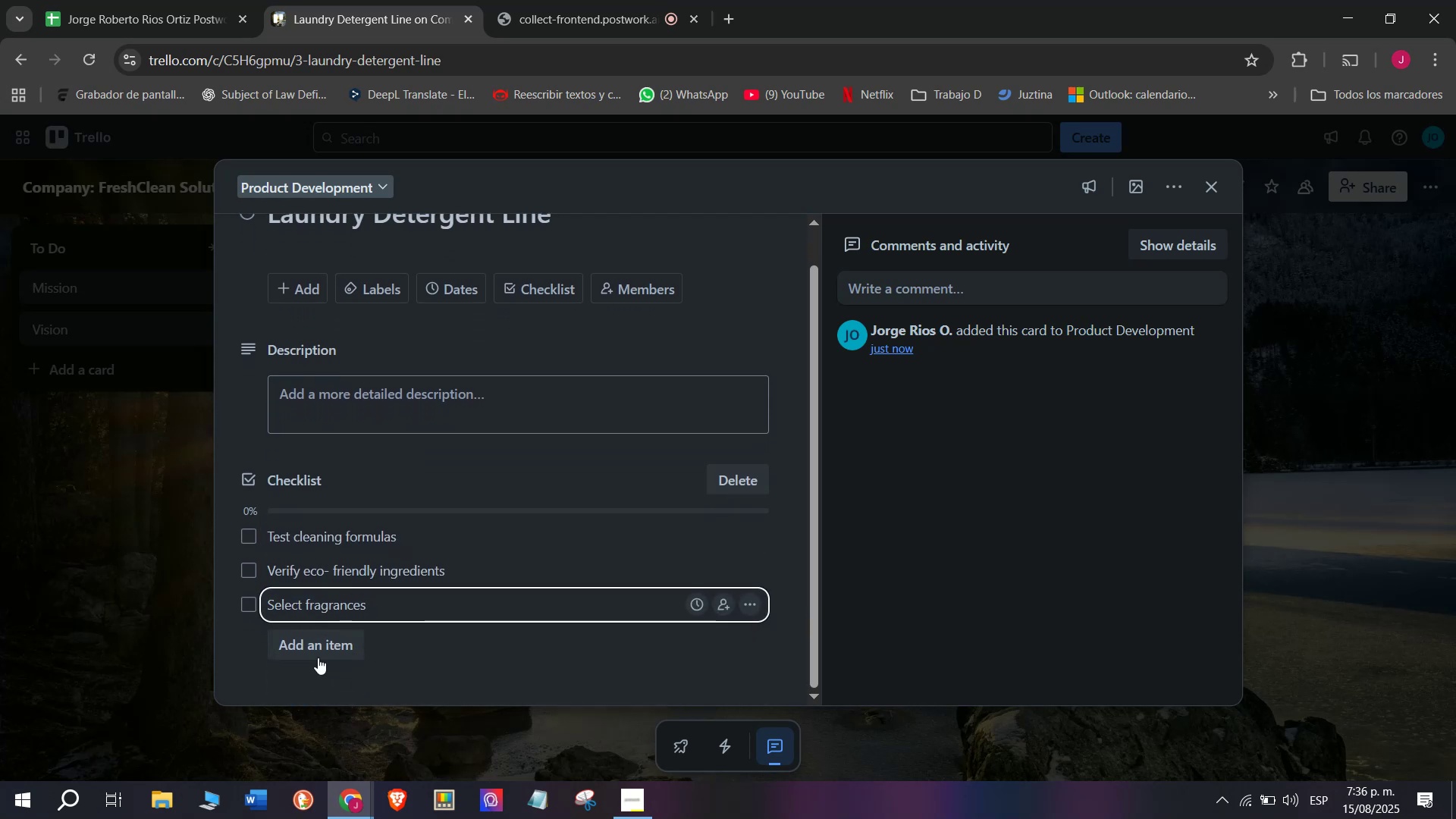 
left_click([320, 650])
 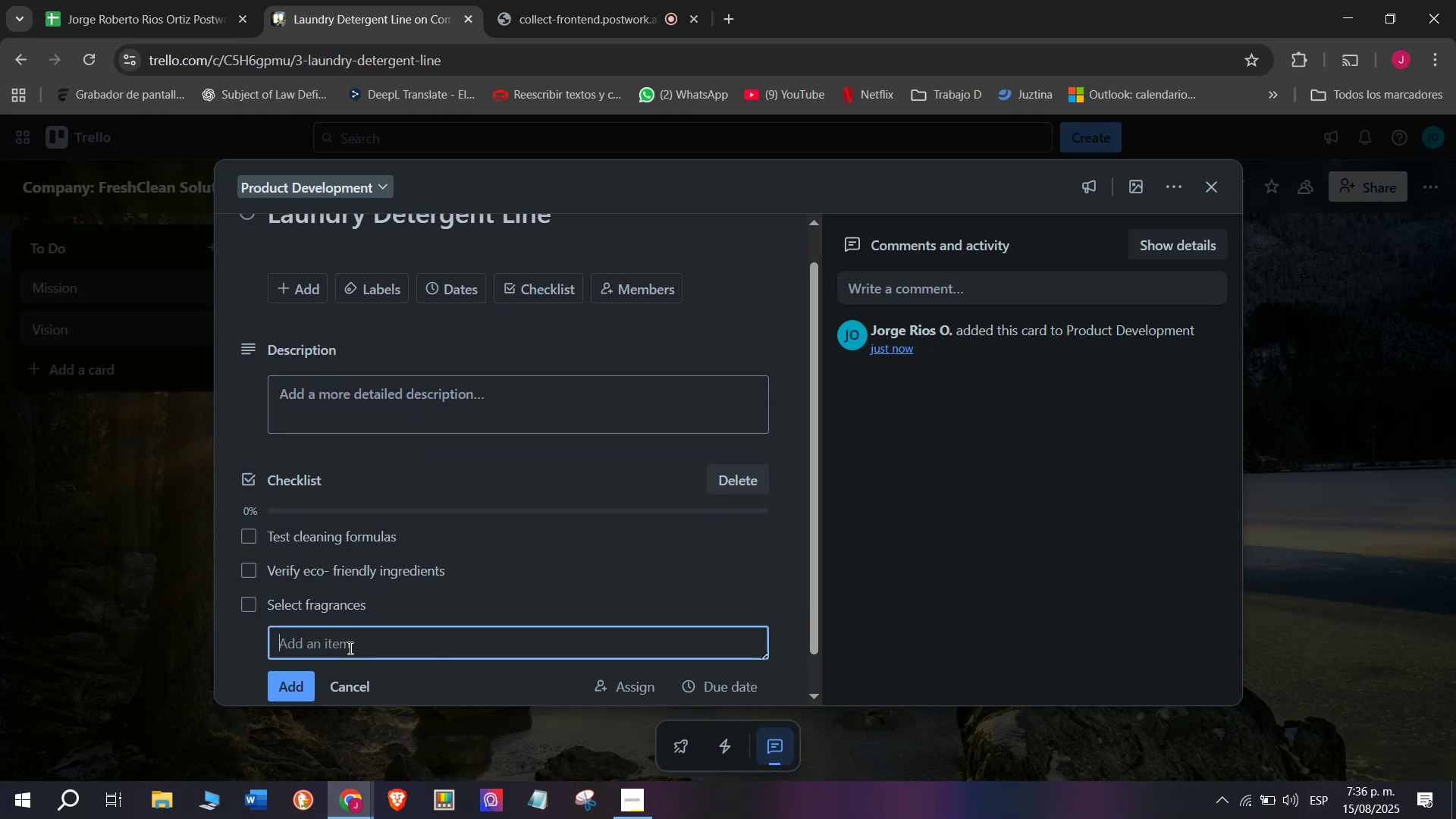 
left_click([351, 647])
 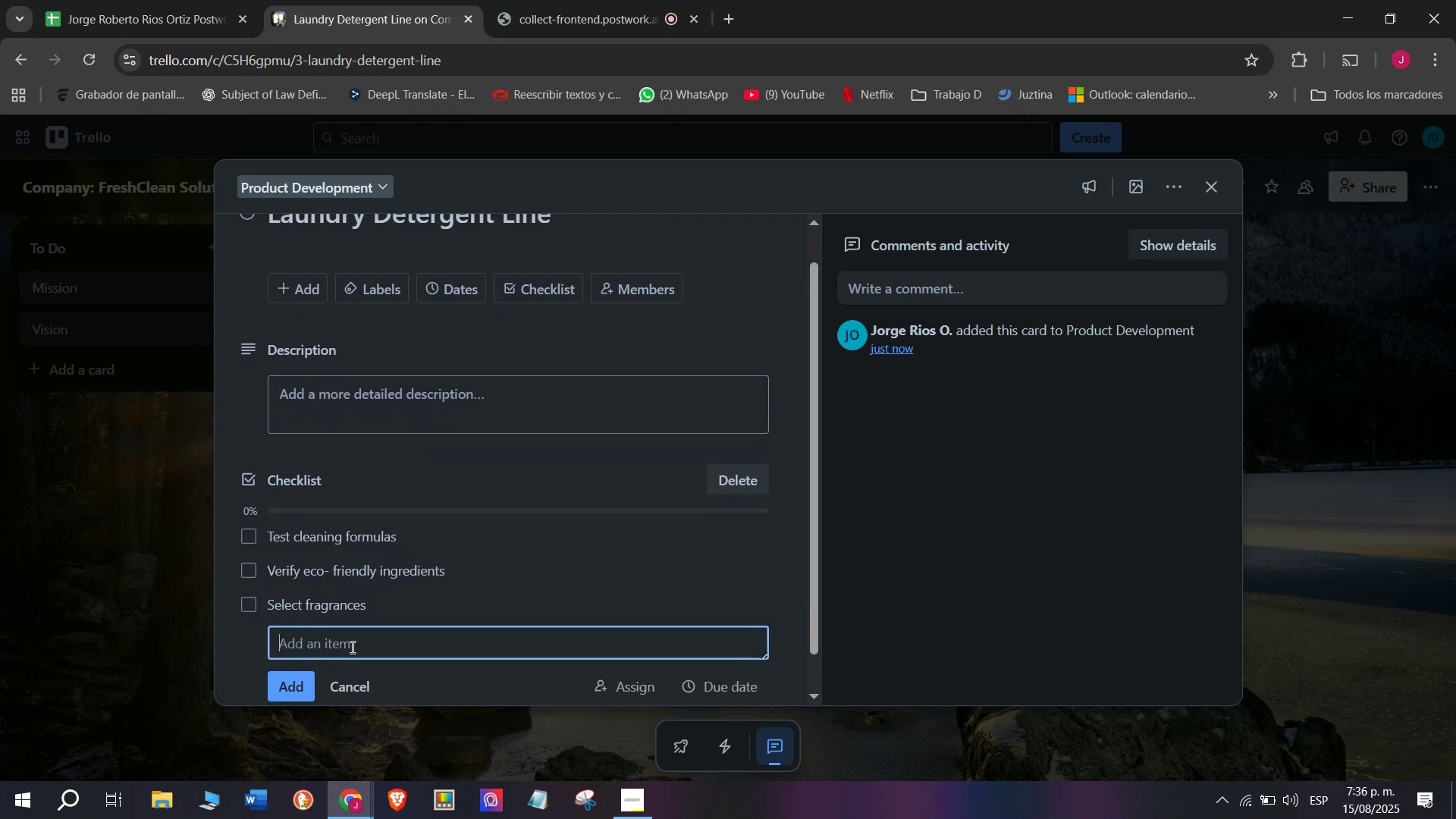 
type(Desing)
key(Backspace)
key(Backspace)
type(gn packa)
 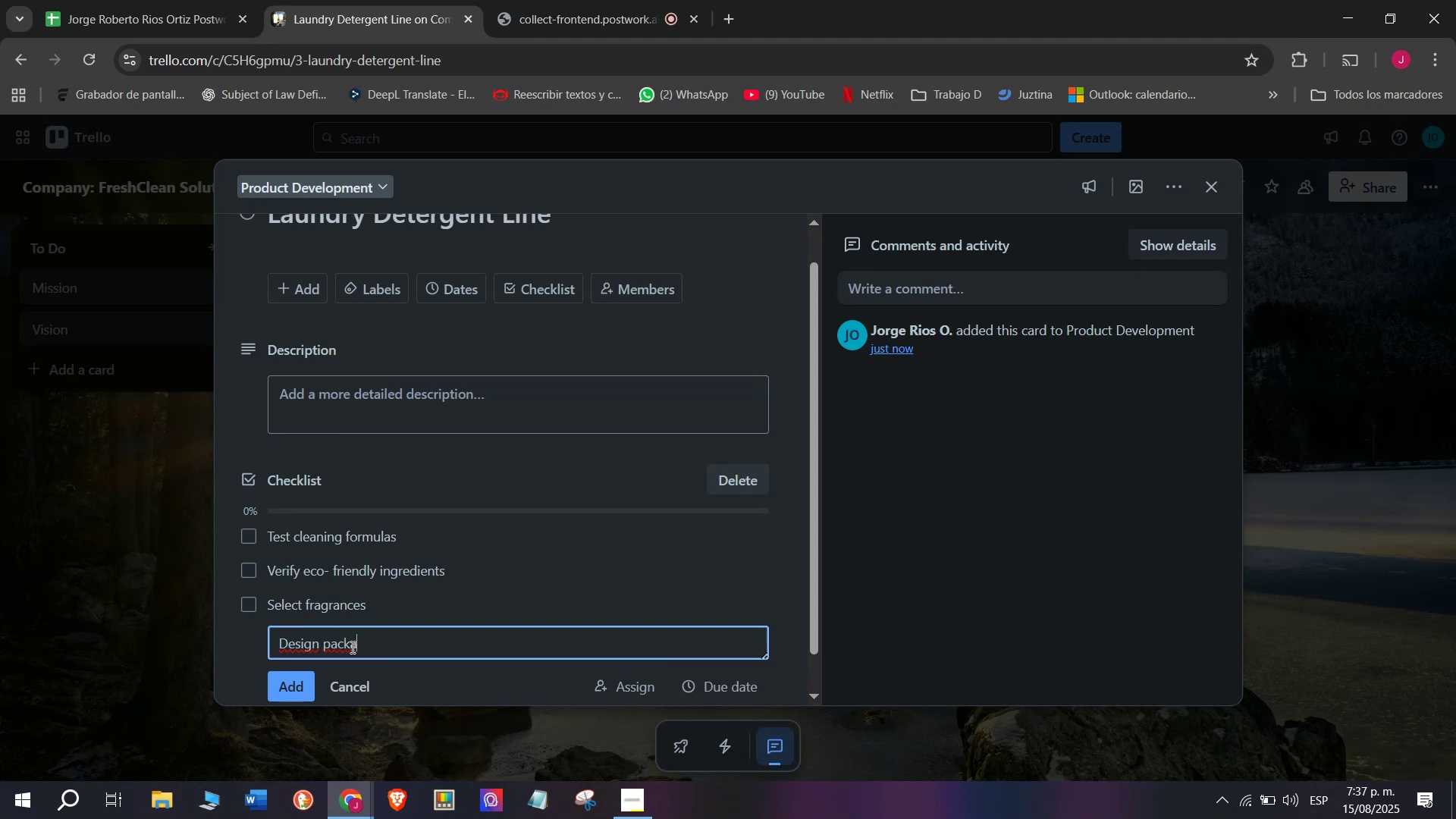 
type(ging)
 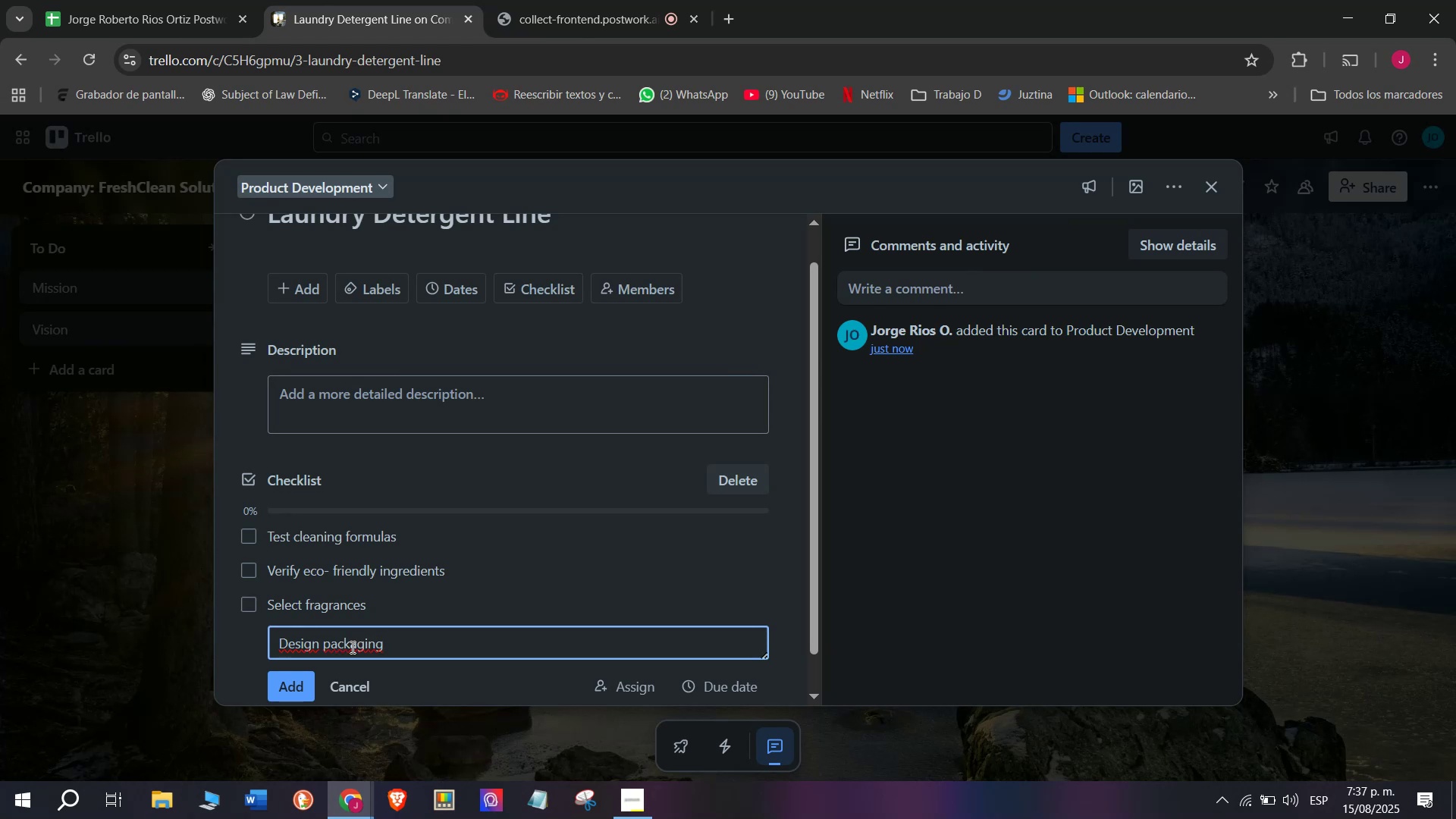 
key(Enter)
 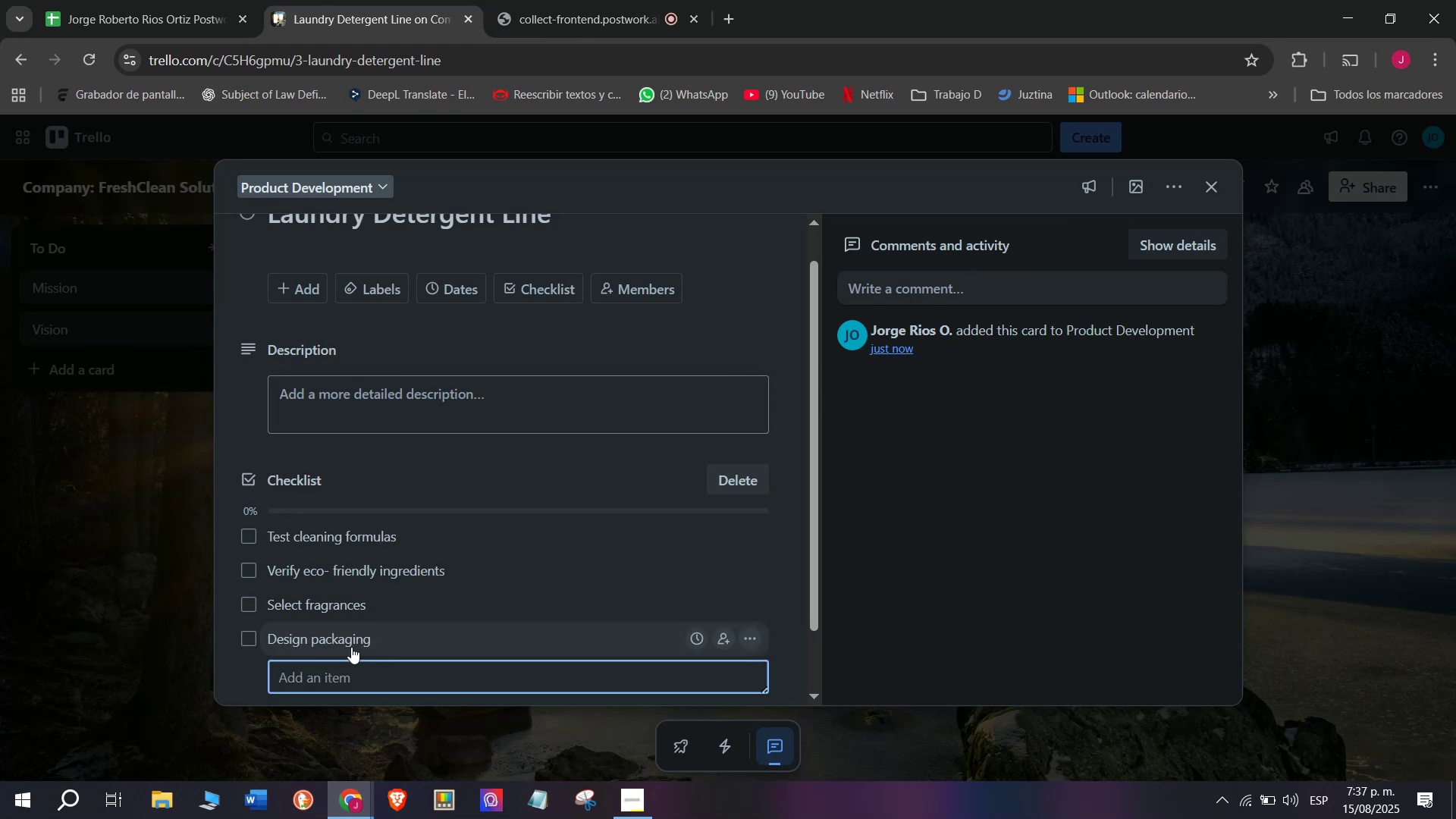 
type(Condfi)
key(Backspace)
key(Backspace)
key(Backspace)
type(fuir)
key(Backspace)
key(Backspace)
key(Backspace)
type(rm pero)
key(Backspace)
type(])
key(Backspace)
key(Backspace)
key(Backspace)
type(roduction cost)
 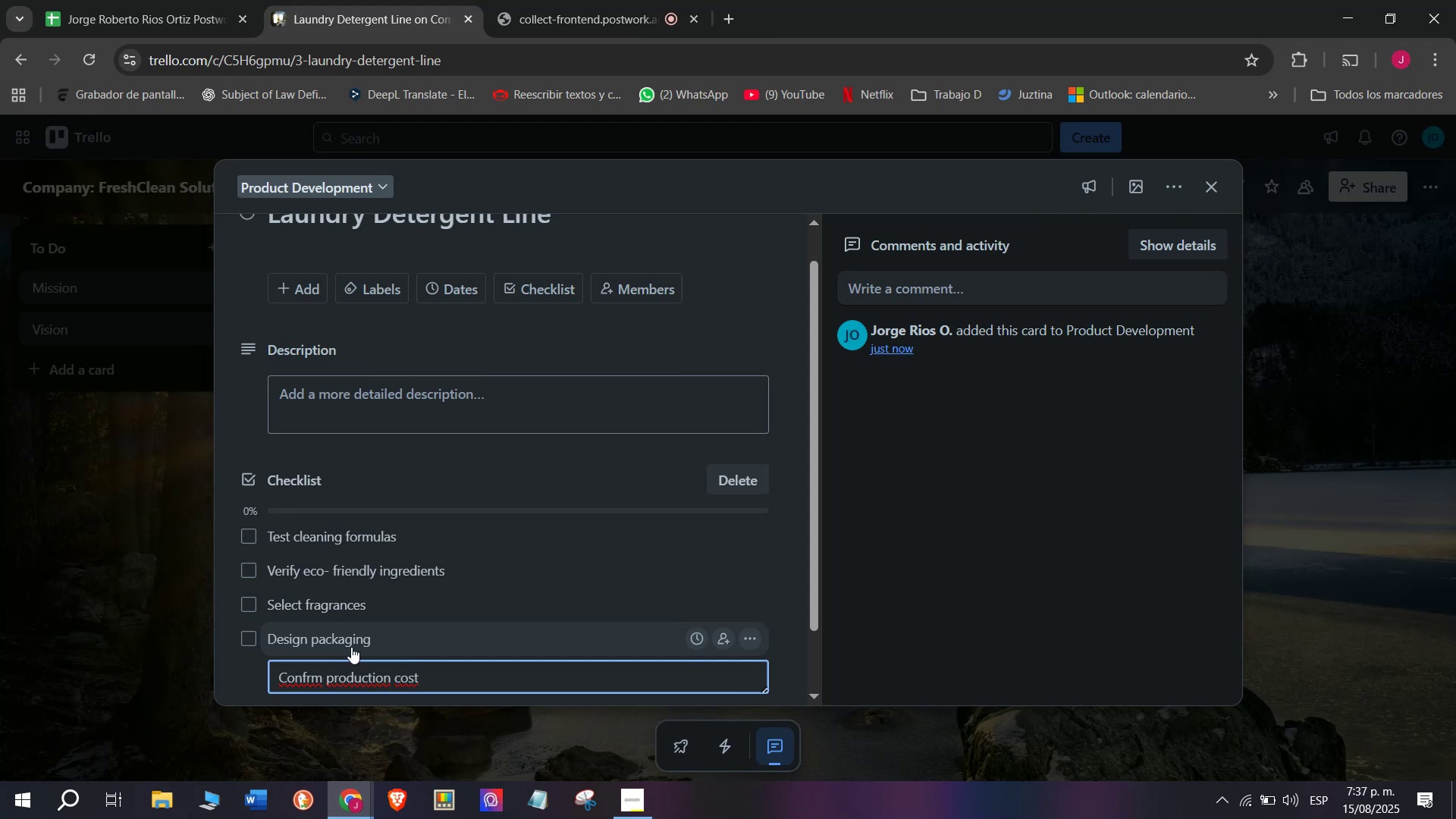 
key(Enter)
 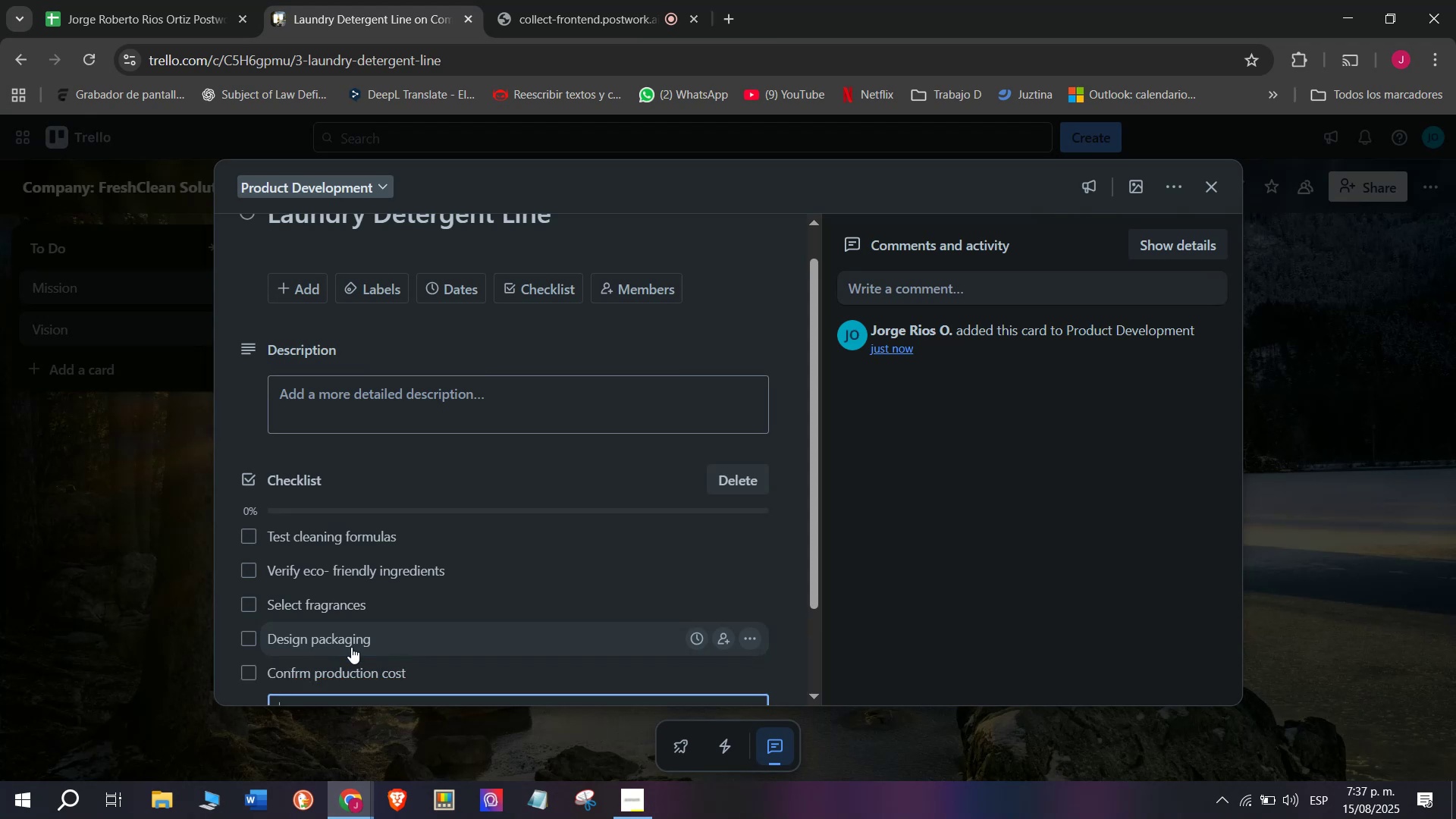 
type(Approve pero)
key(Backspace)
key(Backspace)
key(Backspace)
type(ero)
key(Backspace)
key(Backspace)
key(Backspace)
type(eo)
key(Backspace)
key(Backspace)
key(Backspace)
type(product samples)
 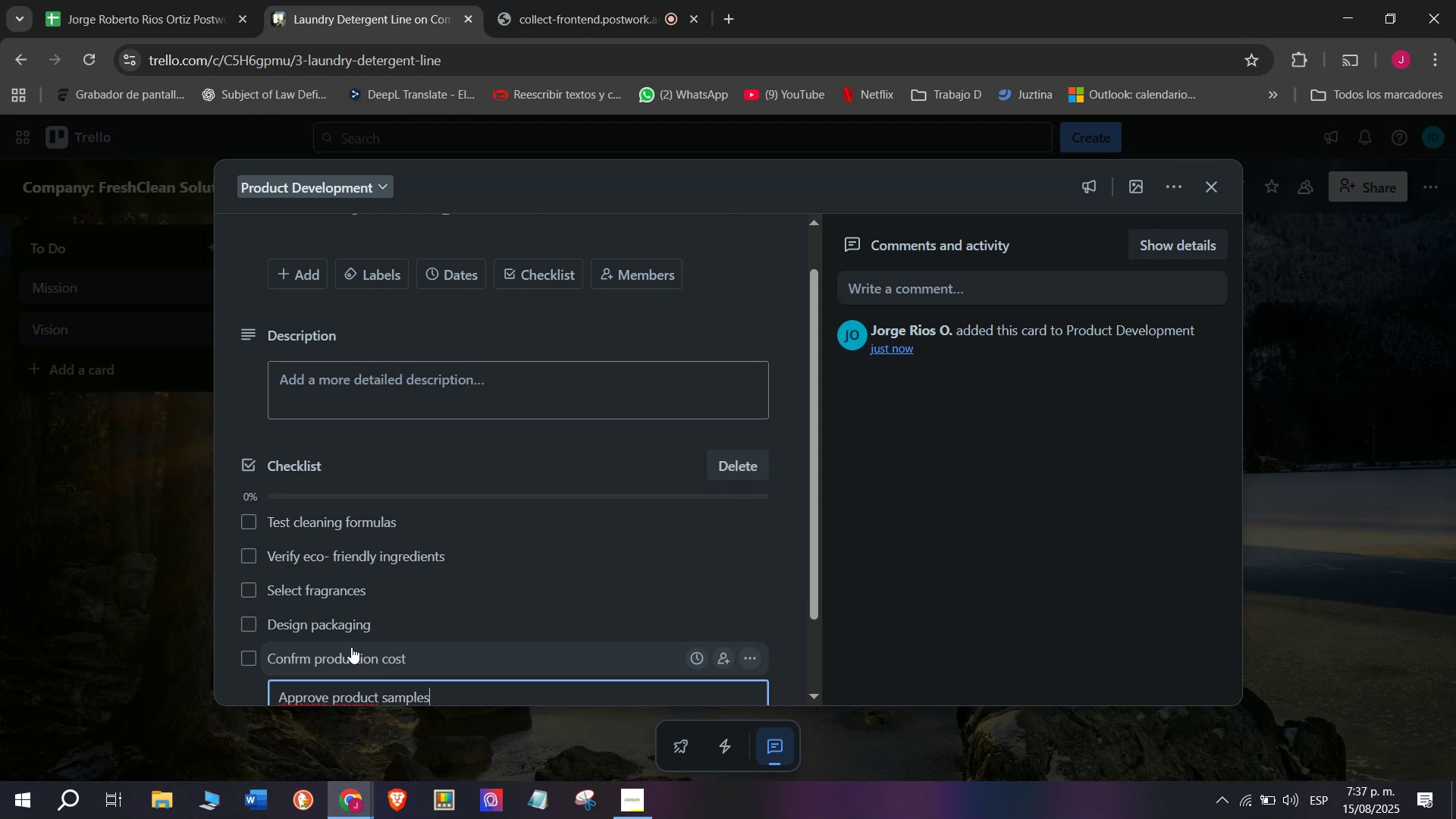 
key(Enter)
 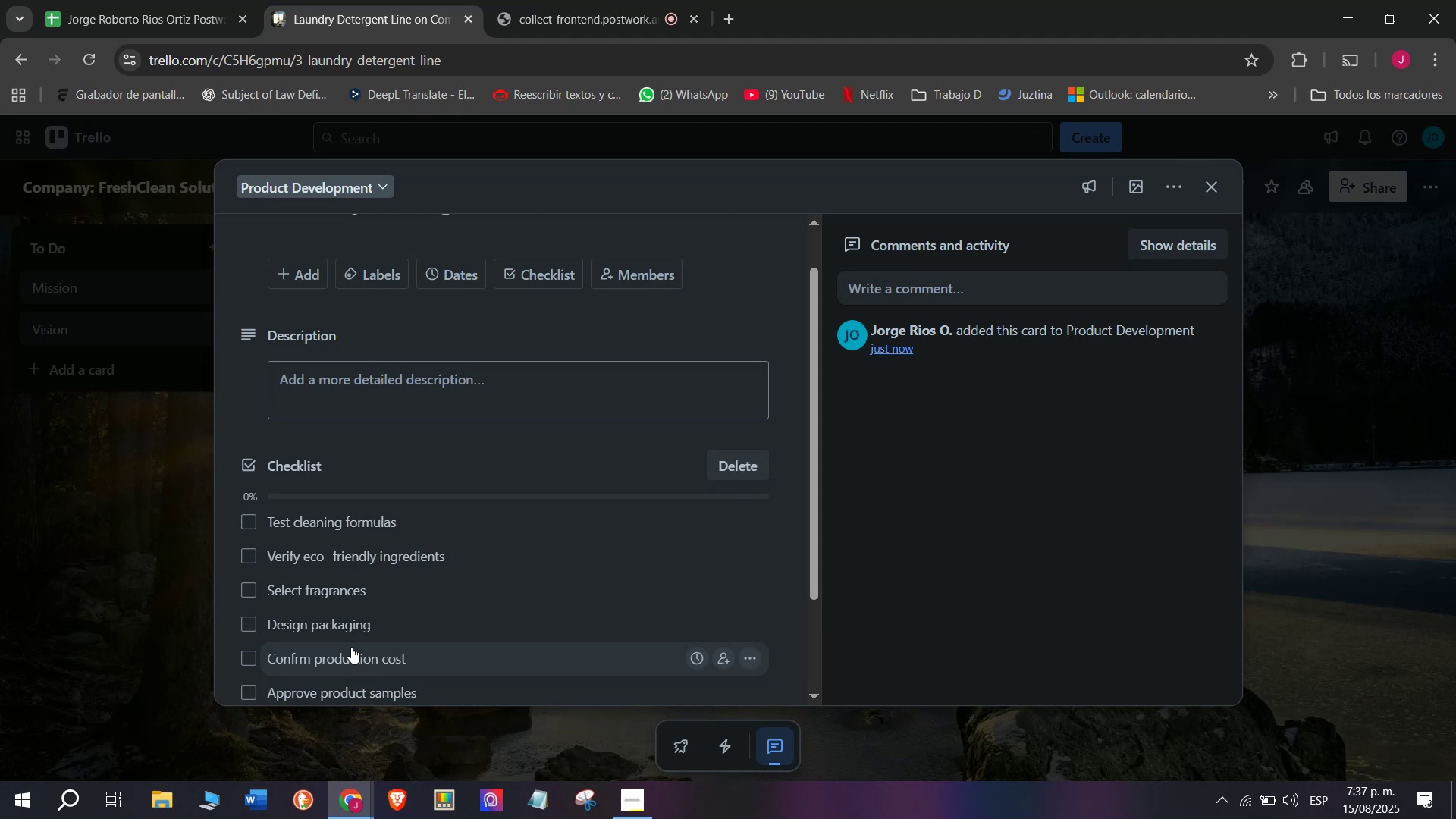 
scroll: coordinate [351, 647], scroll_direction: down, amount: 2.0
 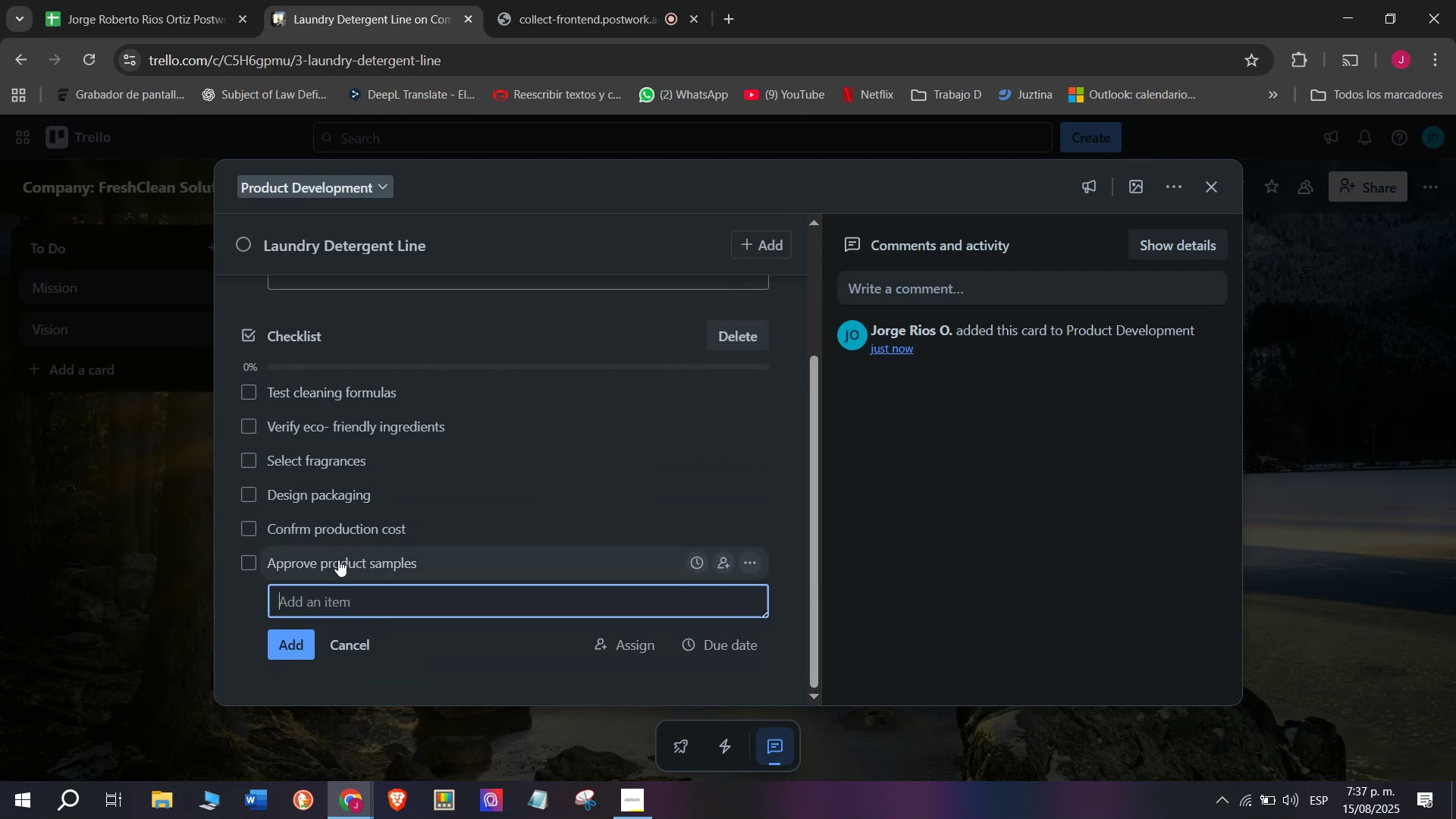 
scroll: coordinate [384, 479], scroll_direction: up, amount: 3.0
 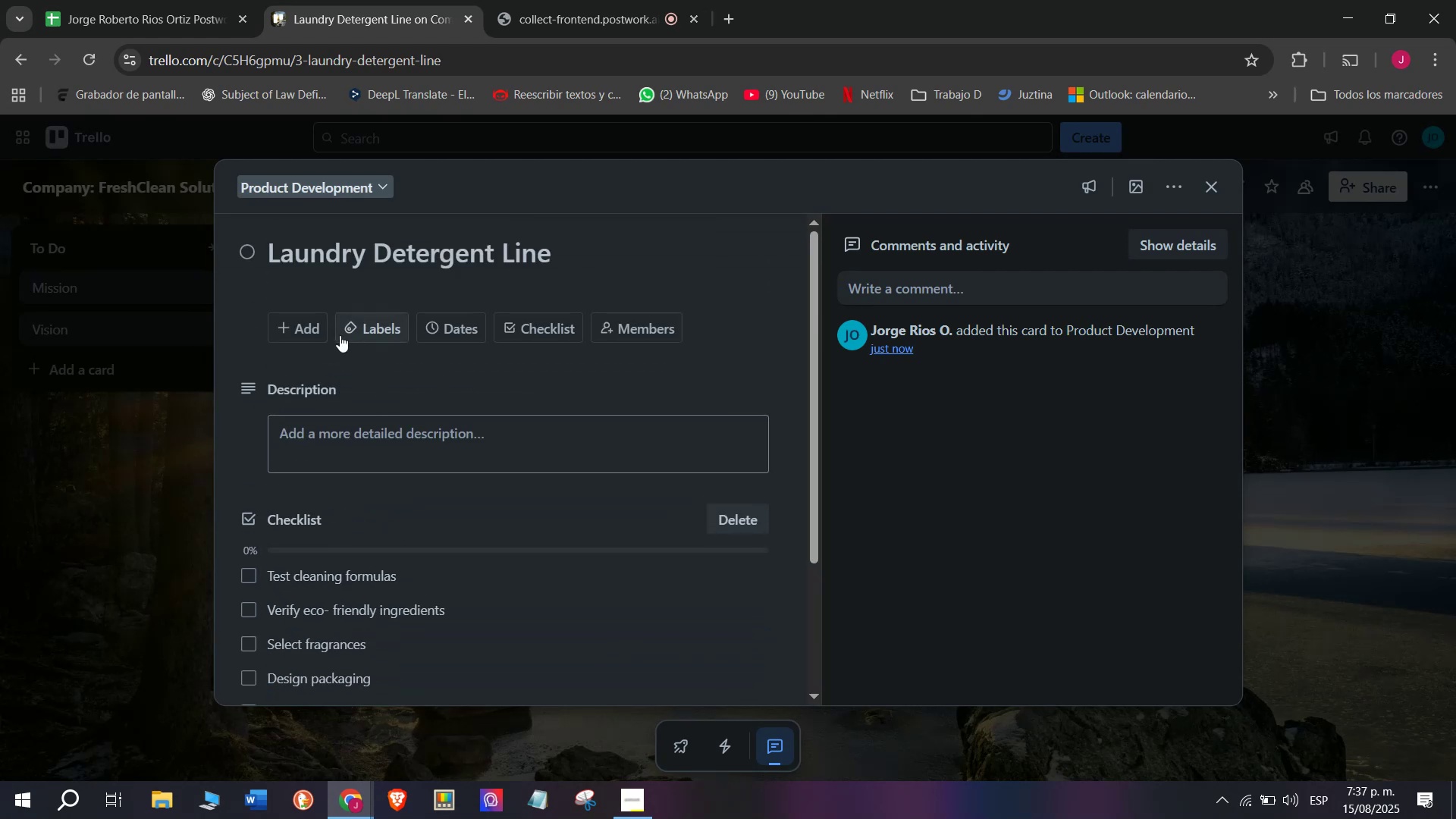 
left_click([372, 330])
 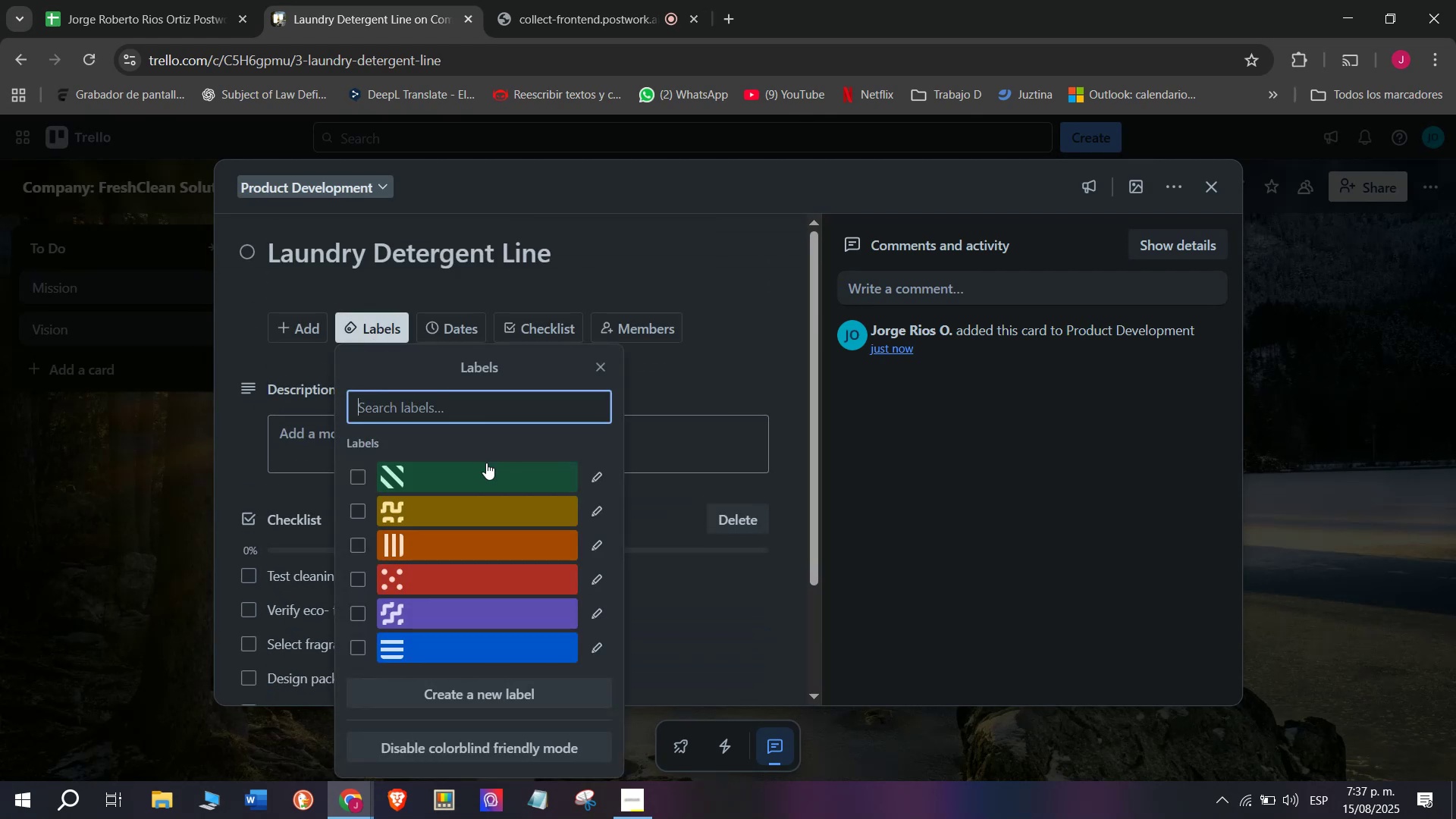 
left_click([486, 463])
 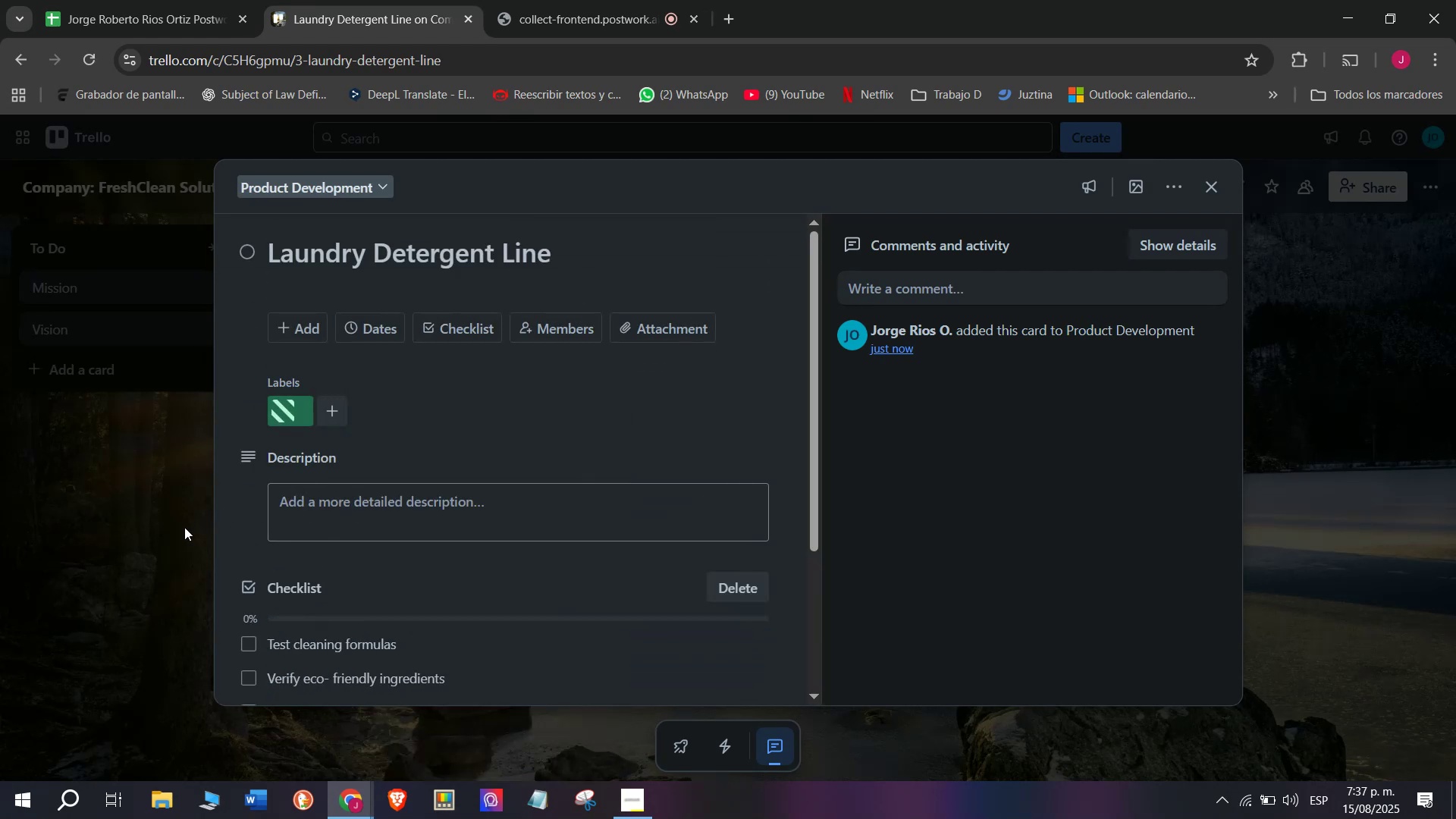 
left_click_drag(start_coordinate=[176, 530], to_coordinate=[161, 538])
 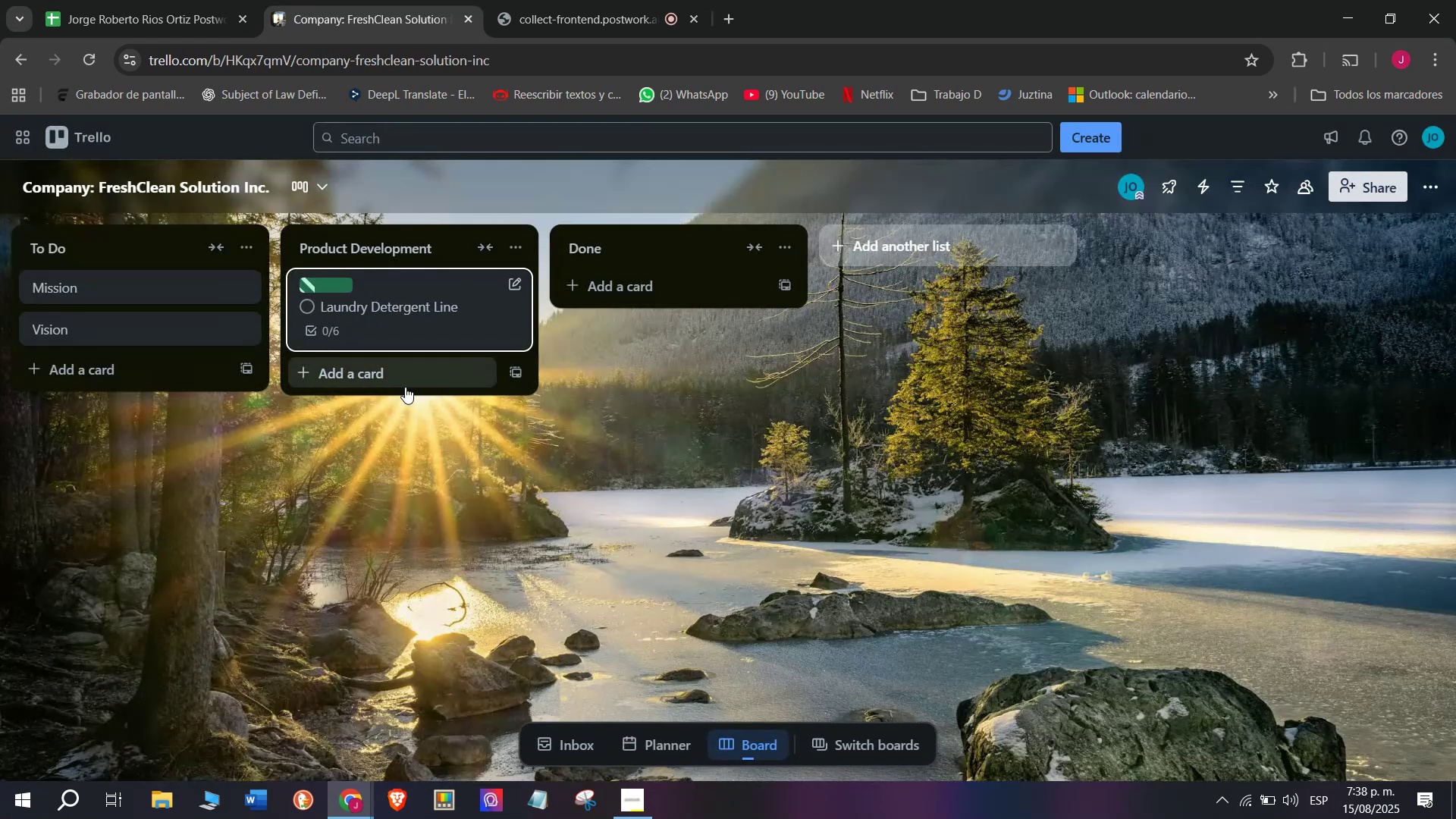 
left_click([405, 387])
 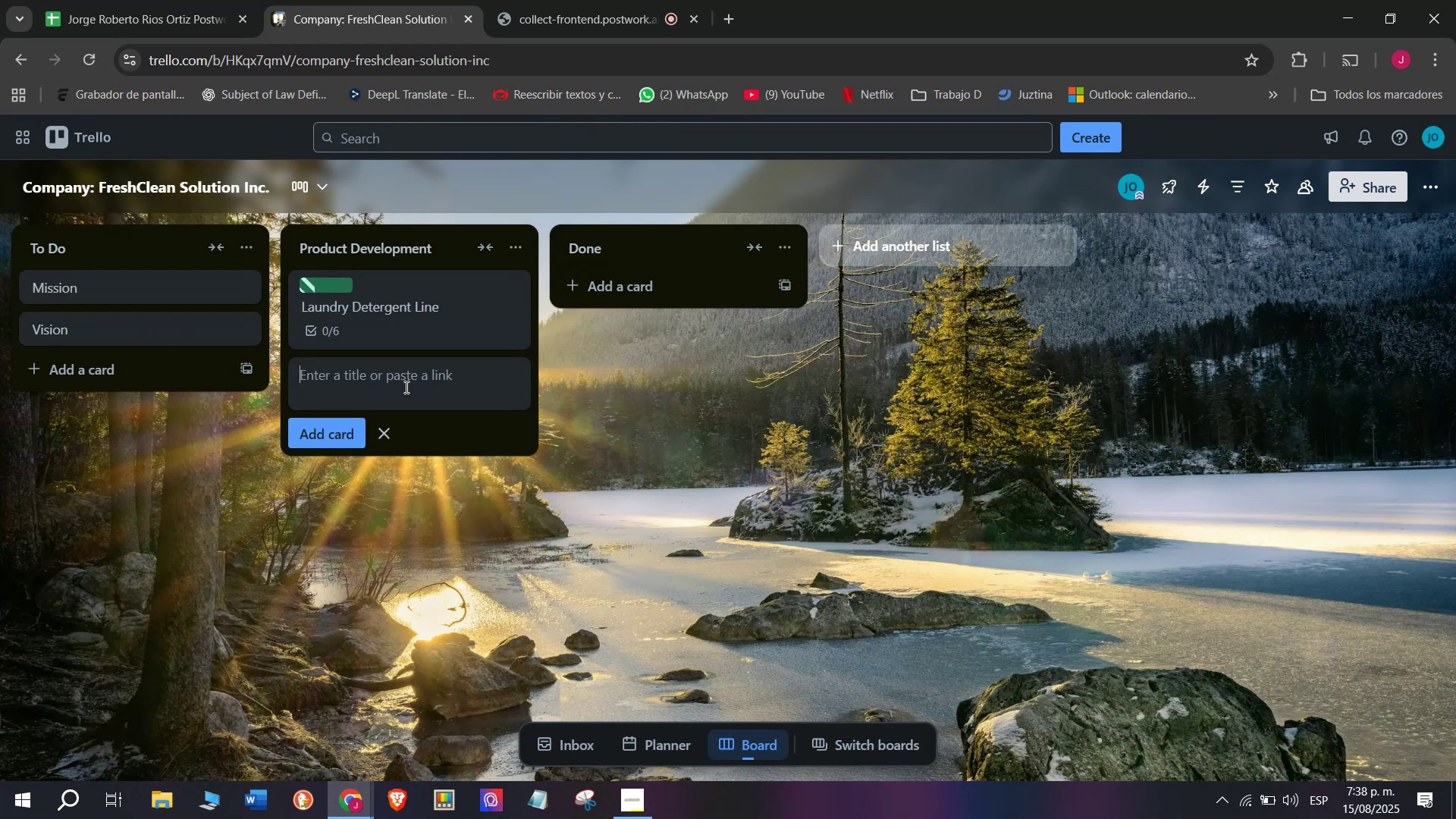 
left_click([397, 388])
 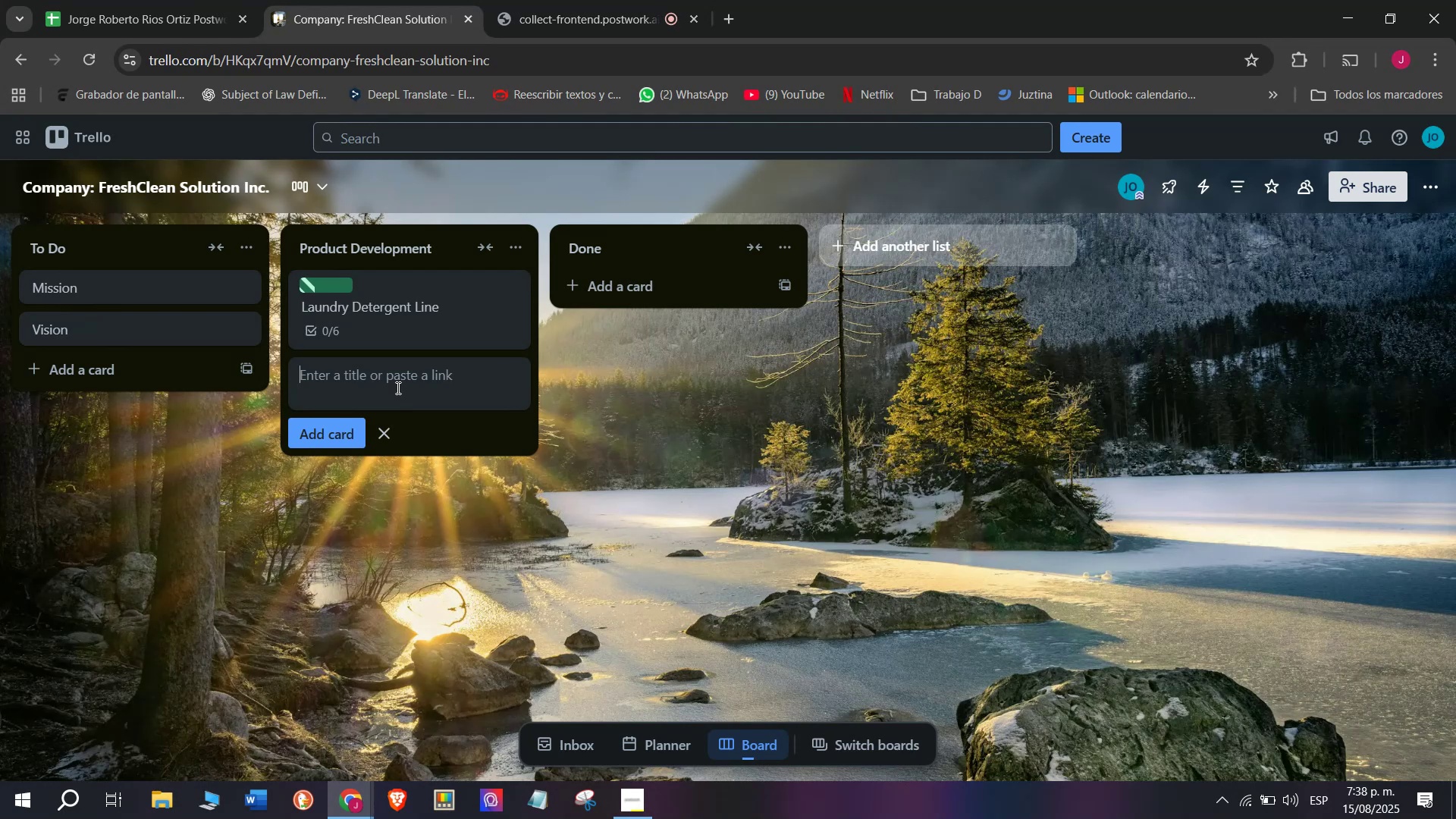 
wait(12.26)
 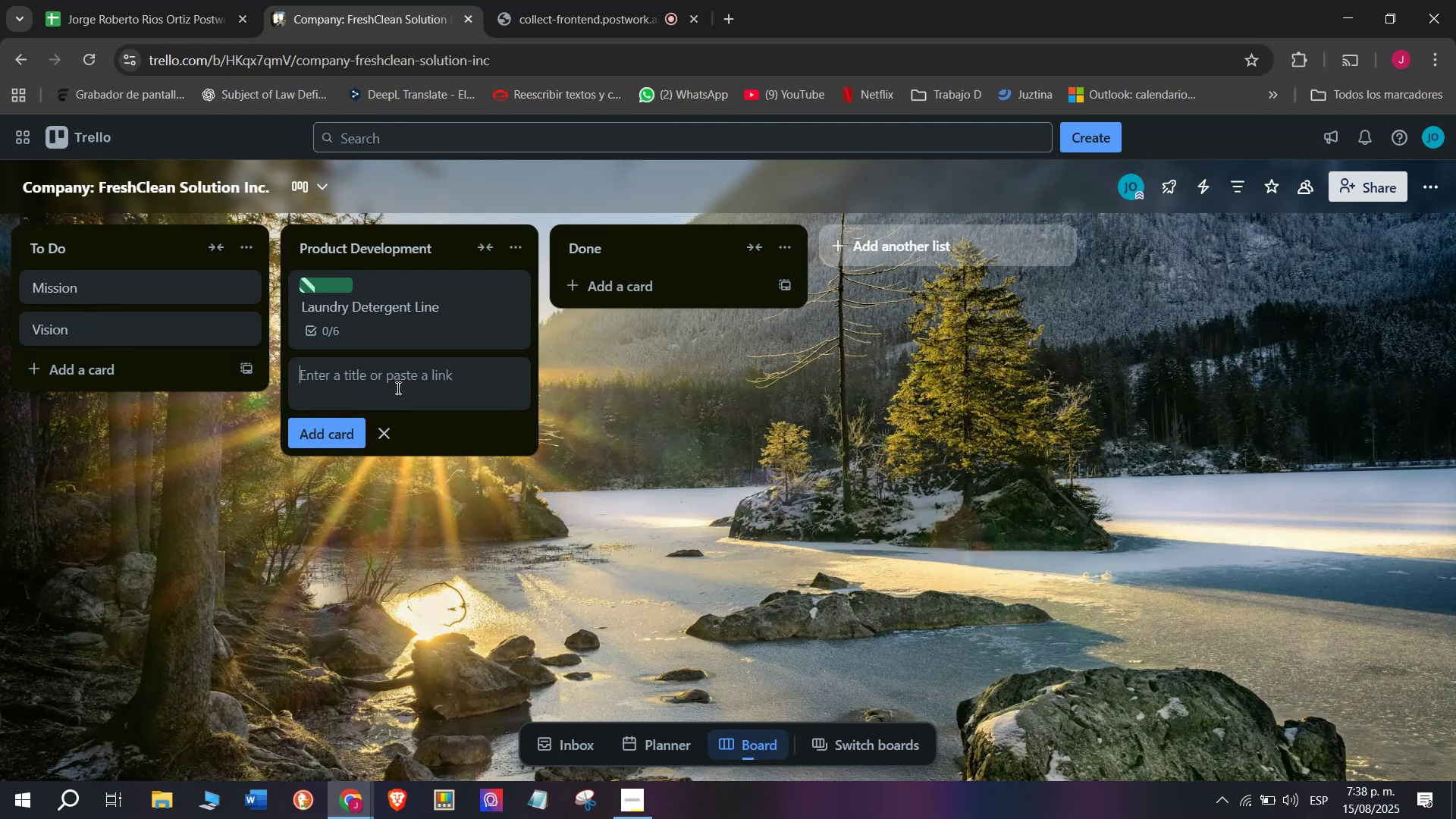 
type(Duis)
key(Backspace)
key(Backspace)
type(uis)
key(Backspace)
key(Backspace)
key(Backspace)
key(Backspace)
type(ishwashing Liquid Line)
 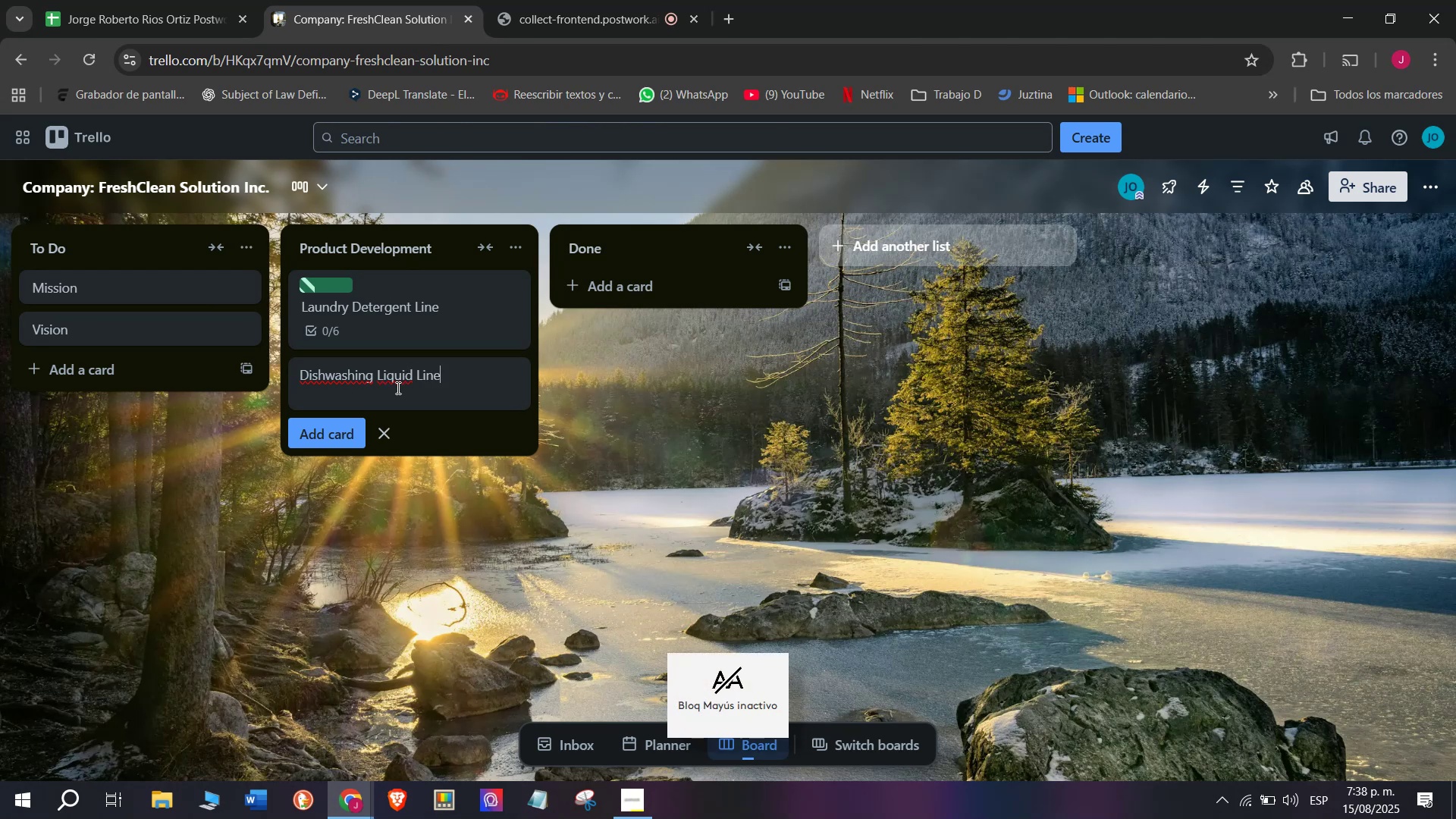 
key(Enter)
 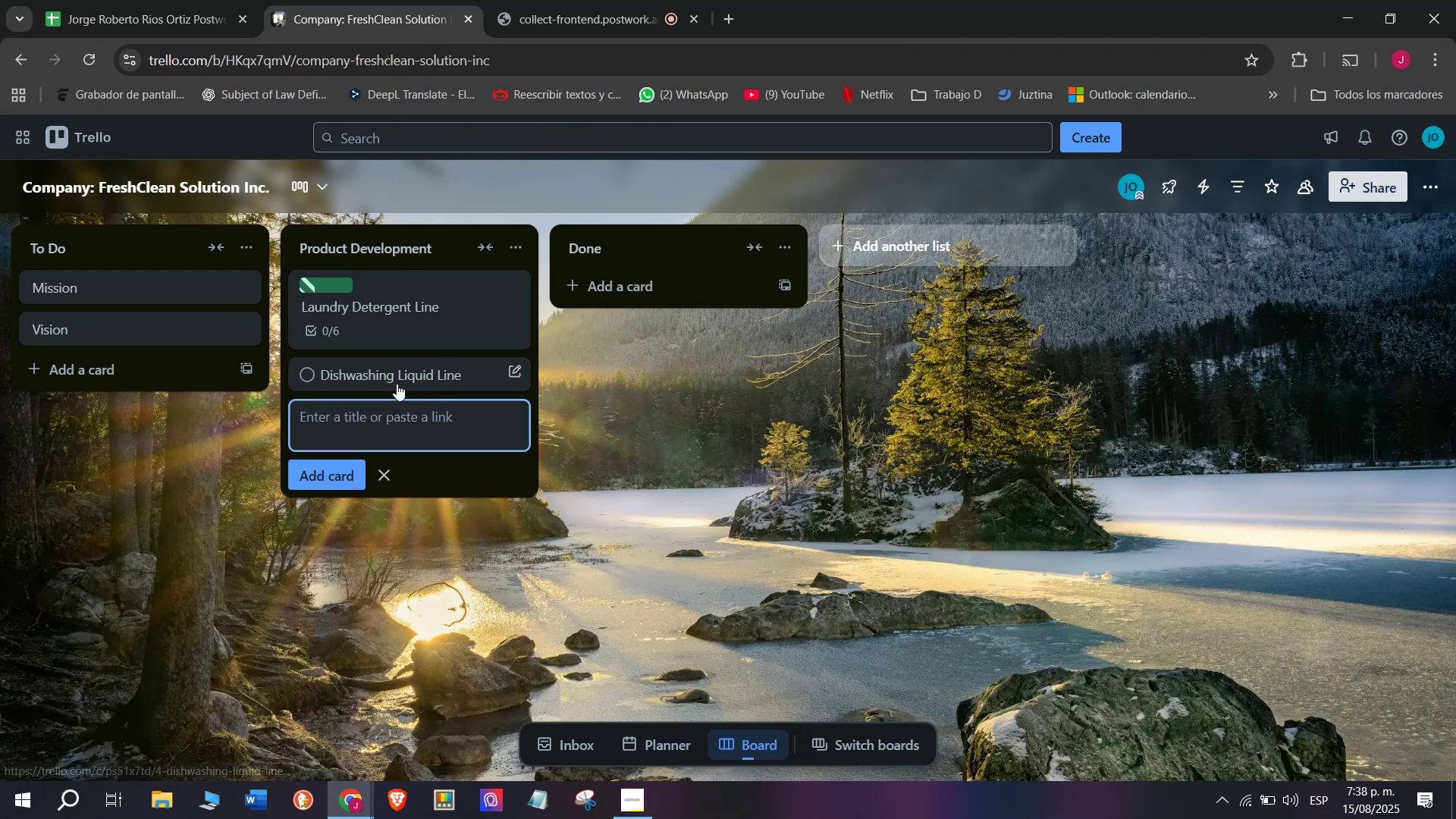 
left_click([397, 384])
 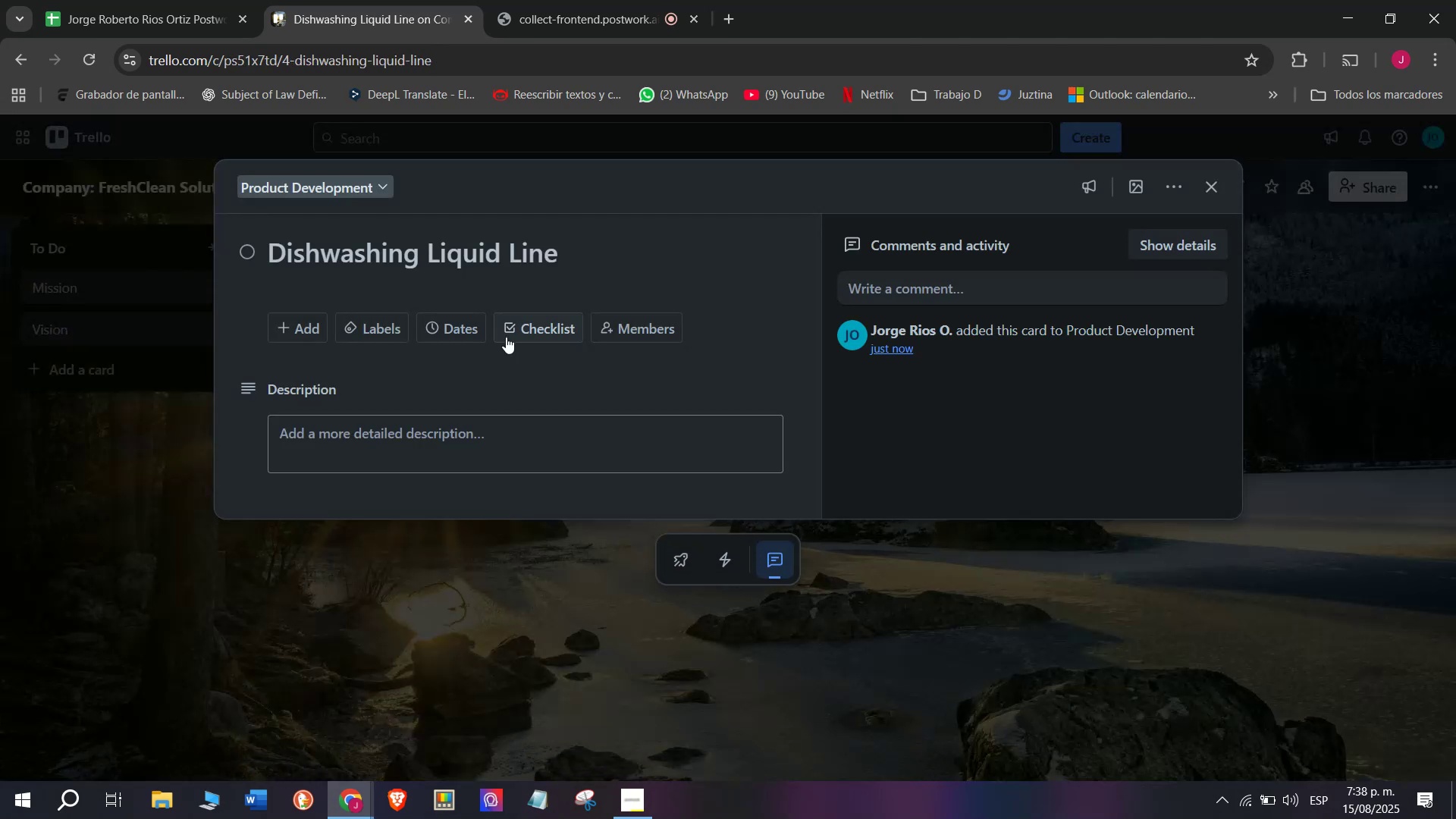 
left_click([551, 325])
 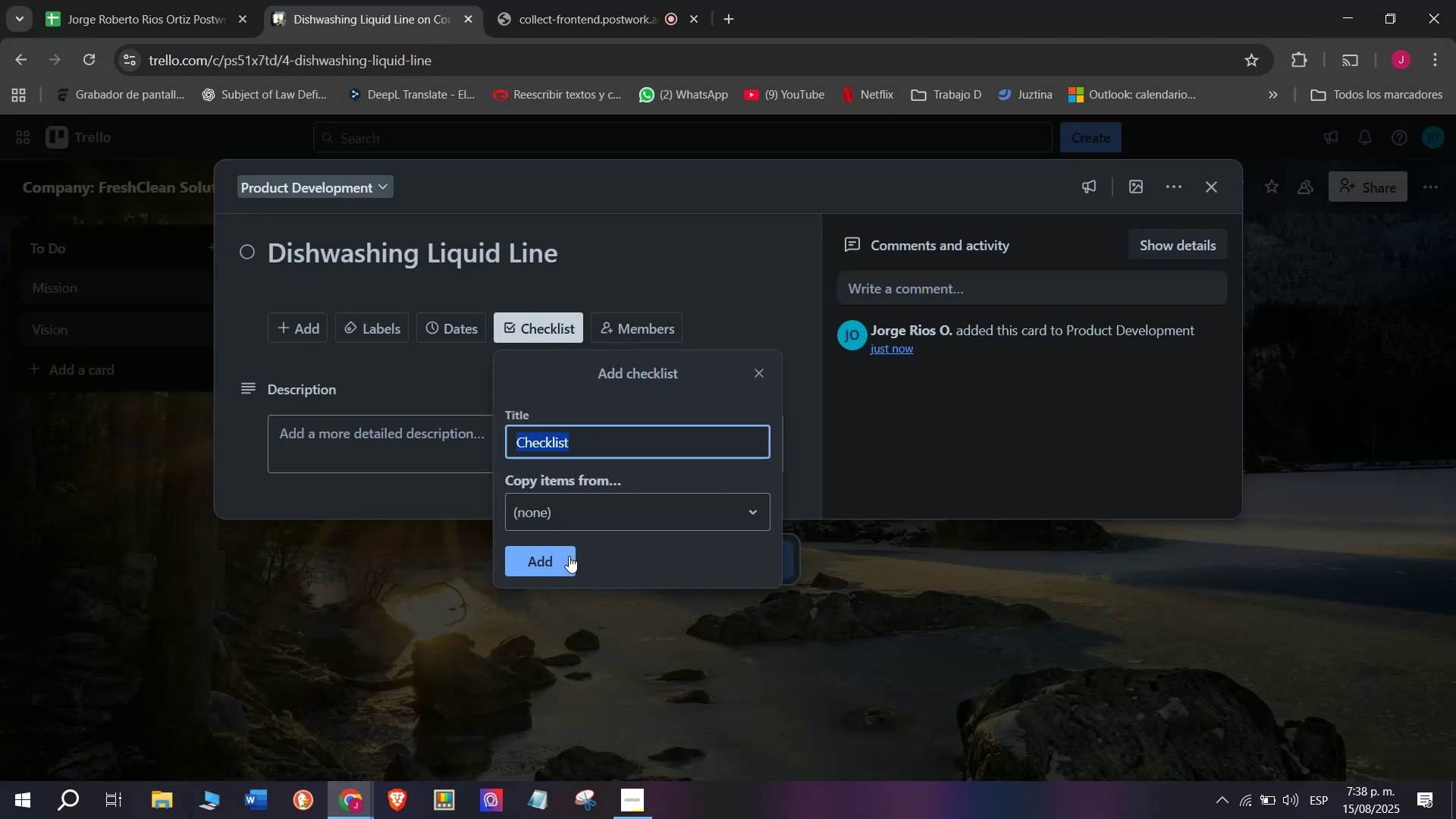 
left_click([535, 558])
 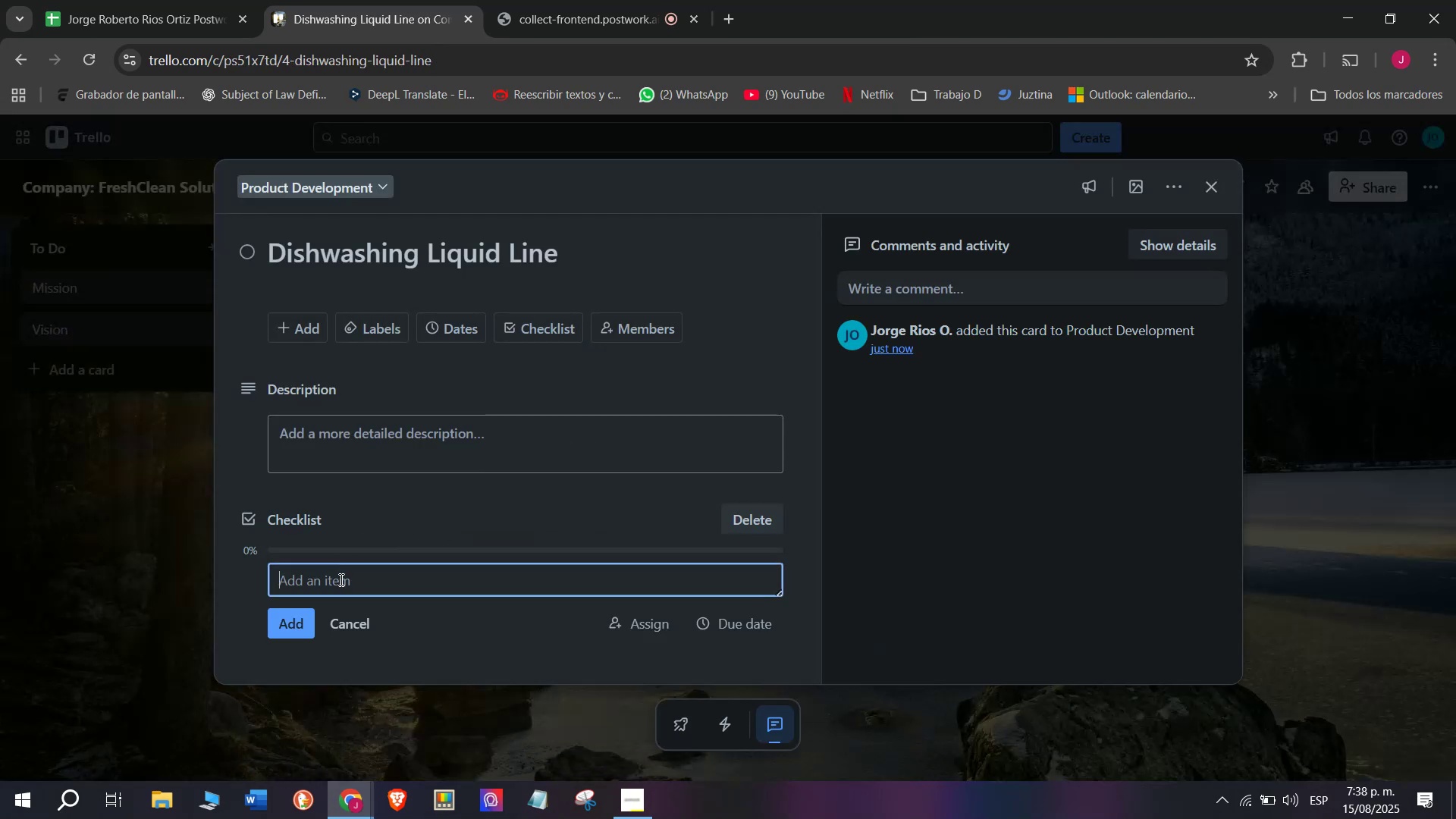 
left_click([340, 579])
 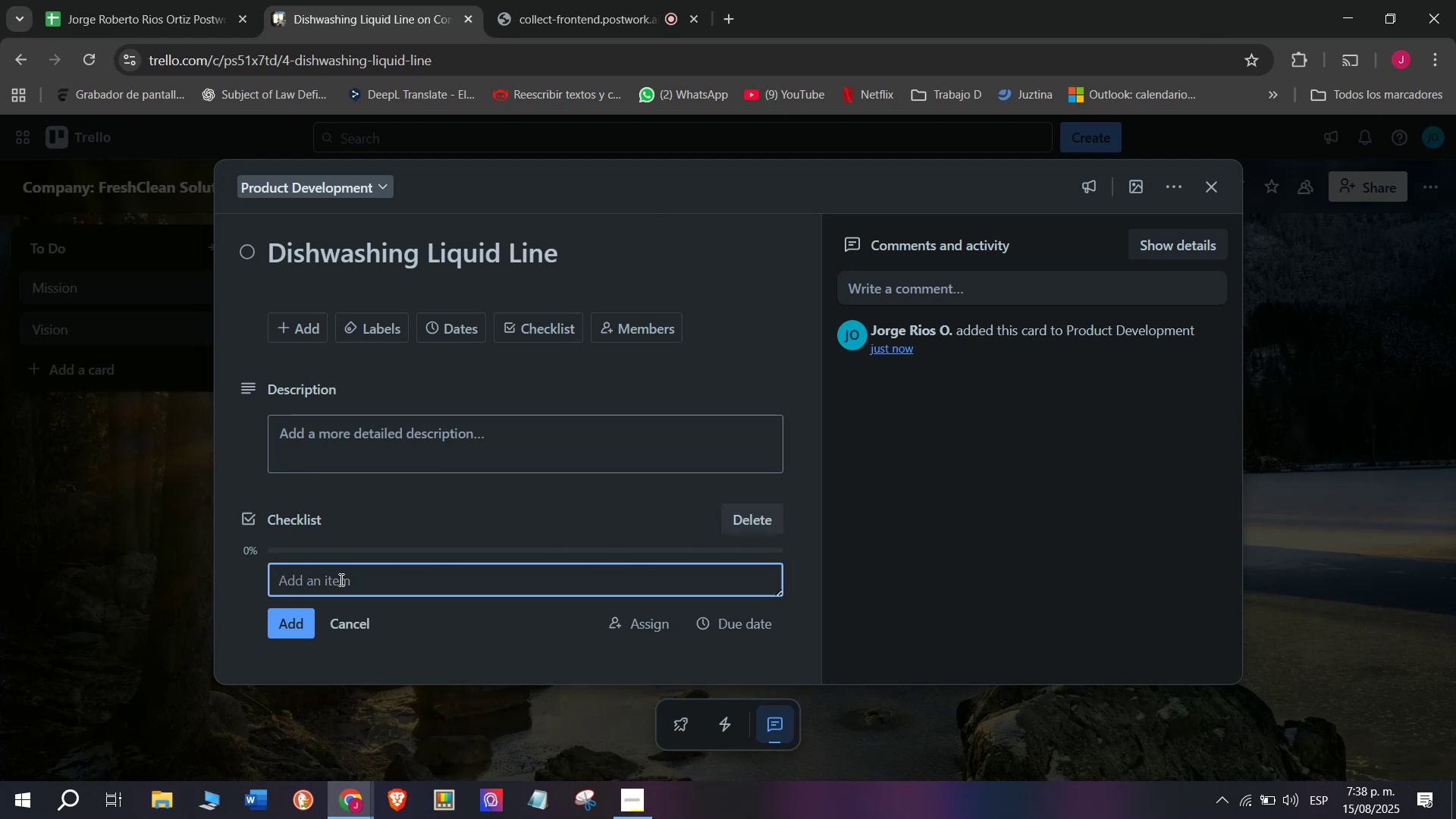 
type(Research gre)
 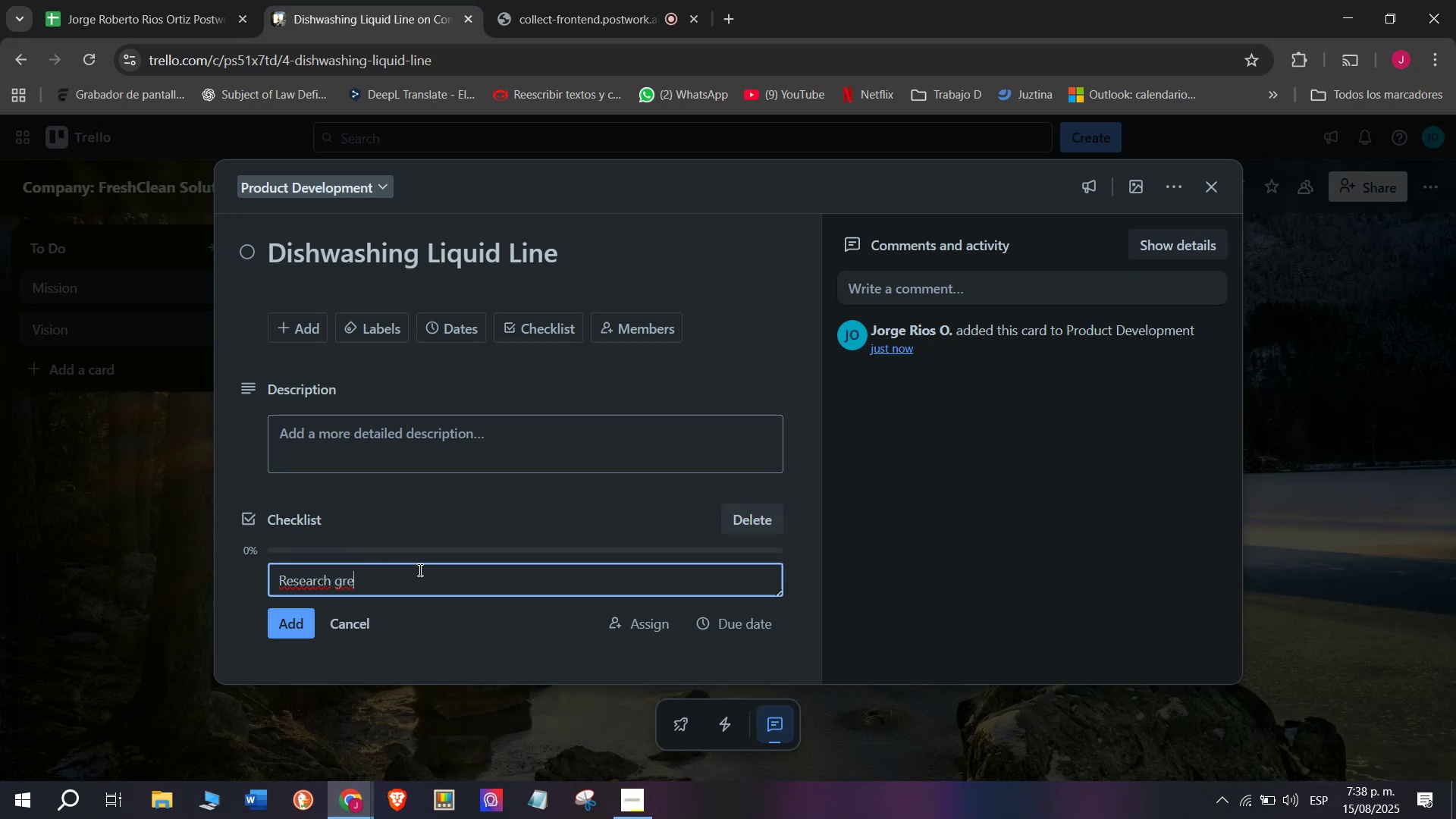 
type(ase- re)
key(Backspace)
key(Backspace)
type(e)
key(Backspace)
key(Backspace)
type(remop)
key(Backspace)
key(Backspace)
type(oval )
 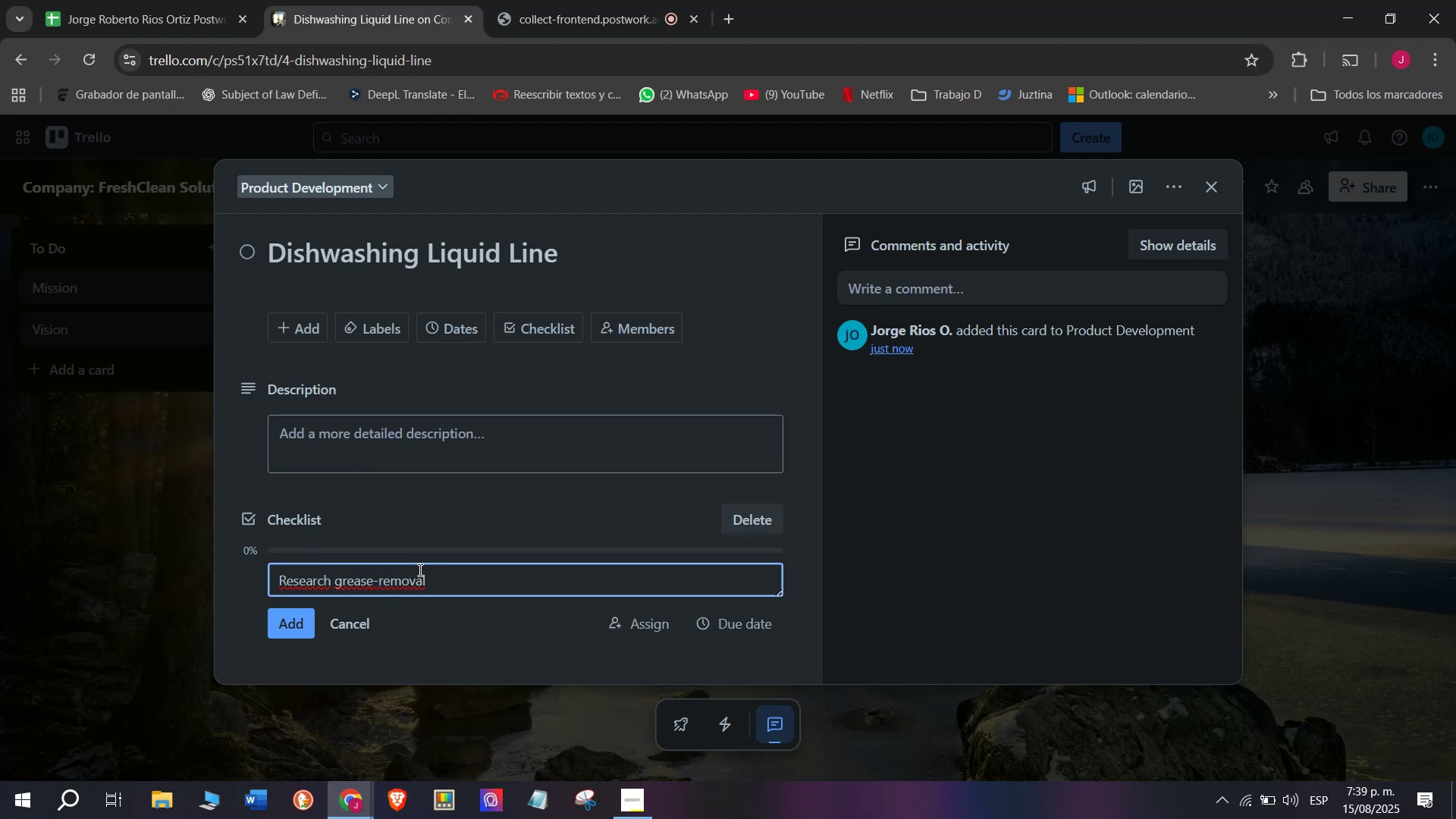 
type(efficien)
 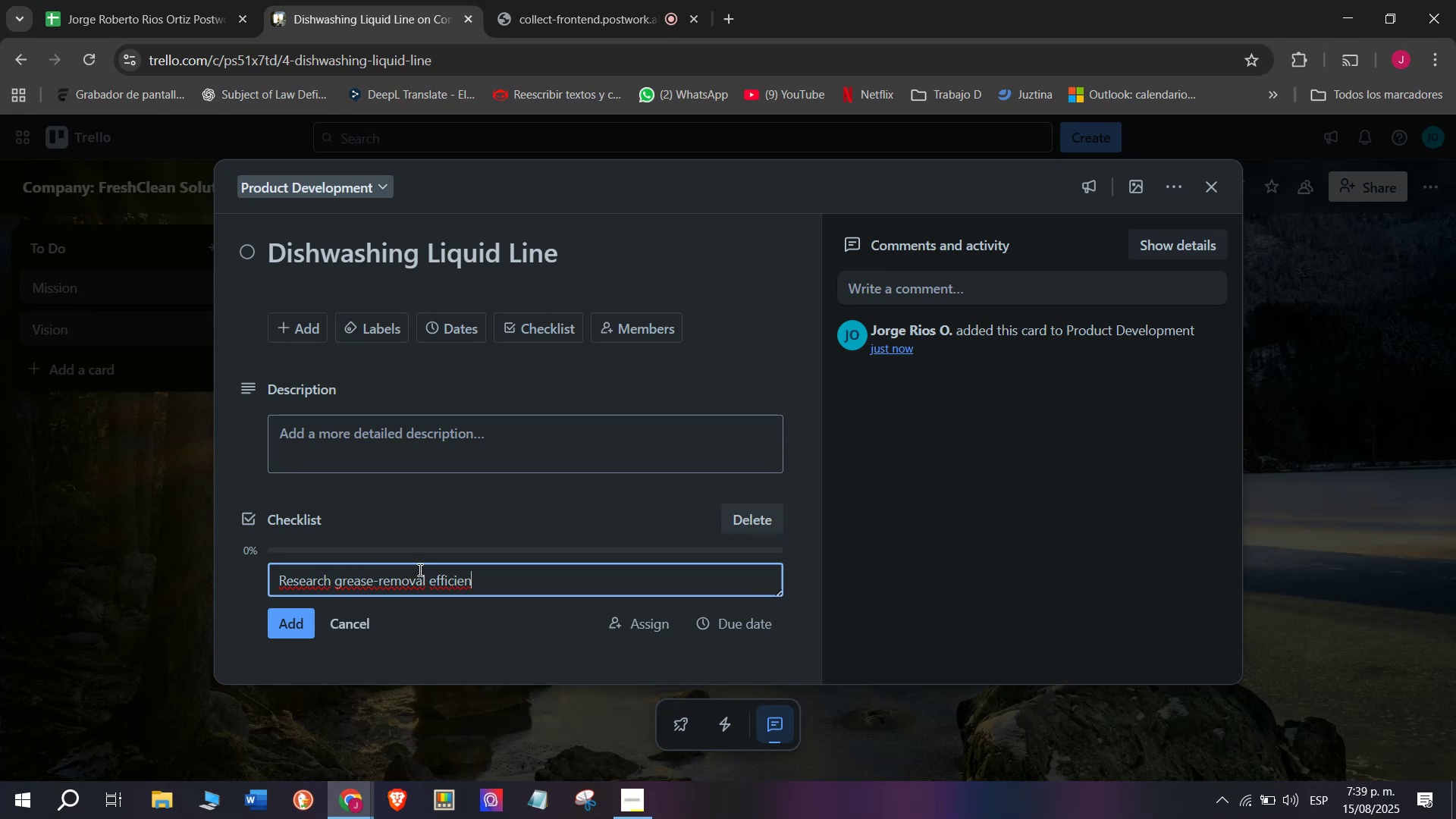 
type(y)
key(Backspace)
key(Backspace)
type(ncty)
key(Backspace)
key(Backspace)
type(y)
 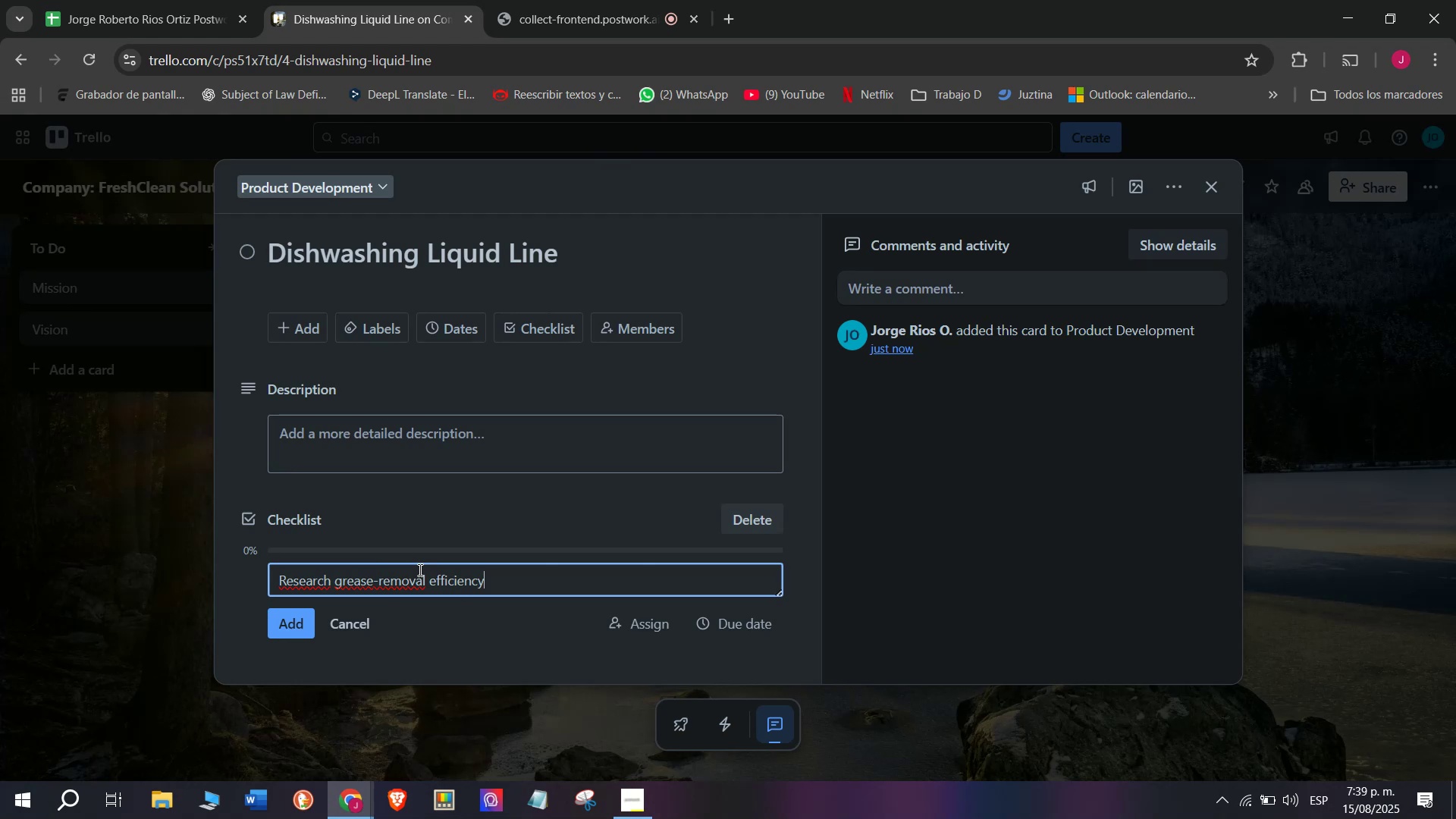 
key(Enter)
 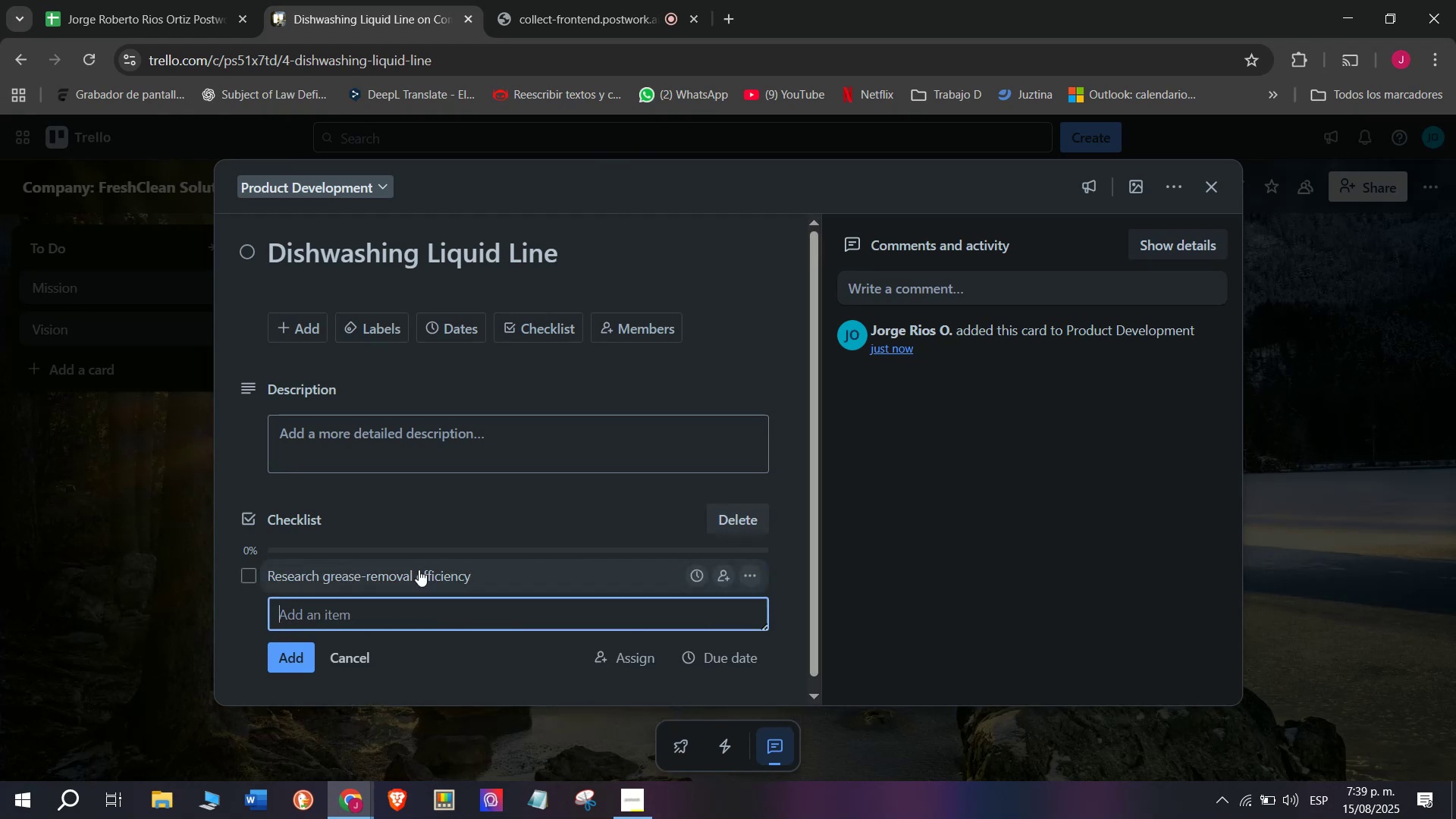 
scroll: coordinate [427, 535], scroll_direction: down, amount: 6.0
 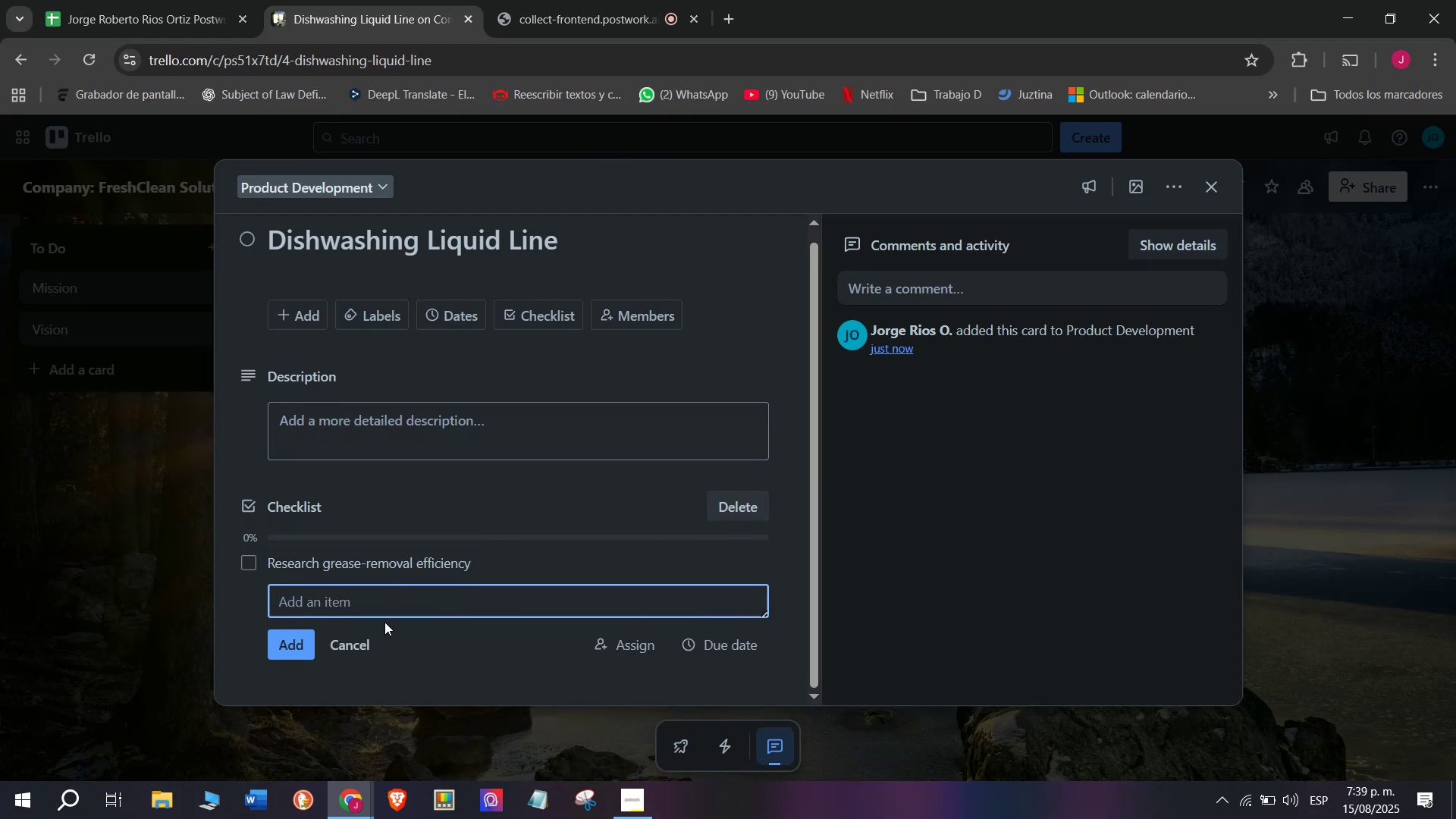 
left_click([394, 609])
 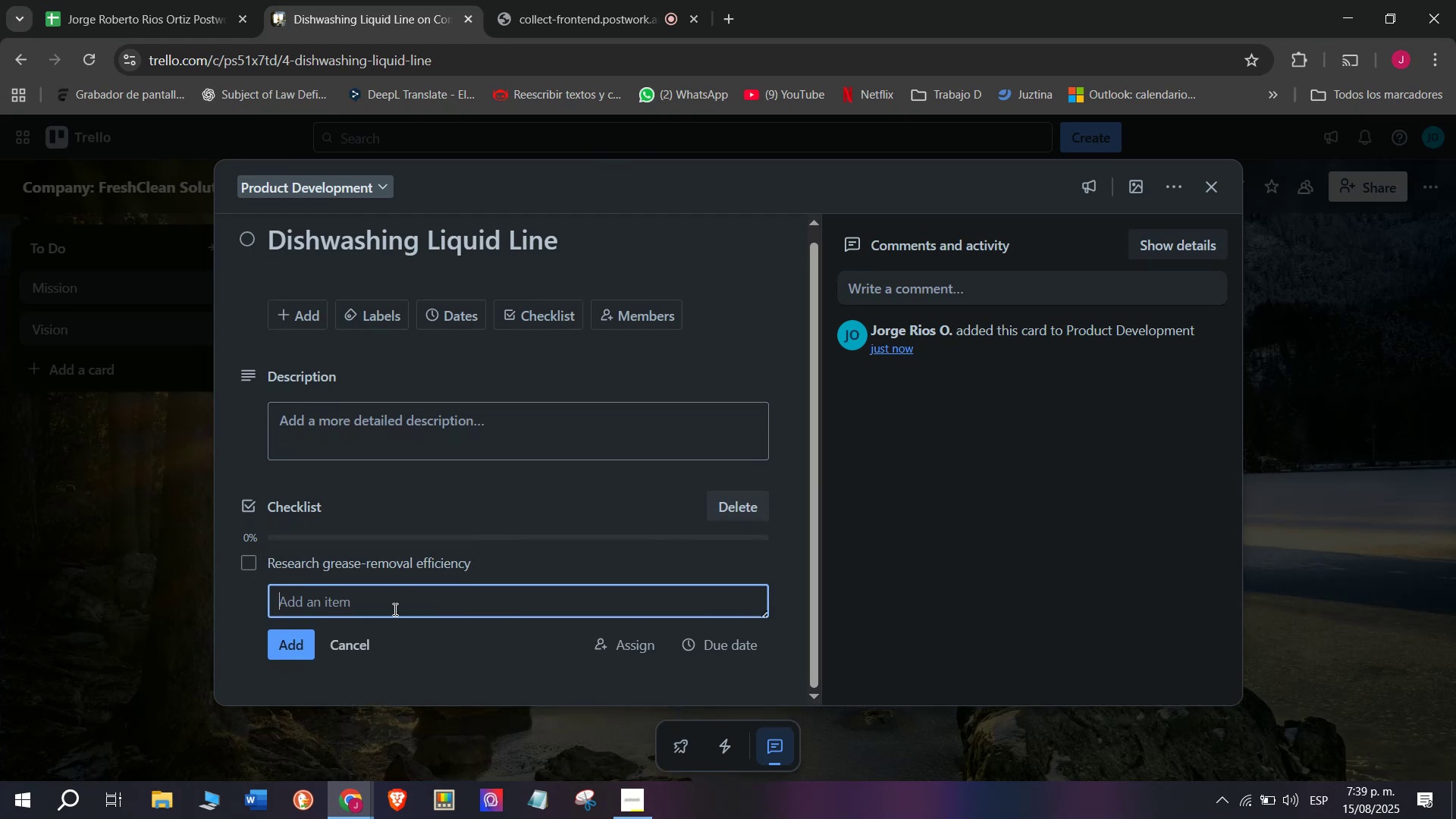 
type(Ensure skin-safe formukla)
key(Backspace)
key(Backspace)
key(Backspace)
type(a)
key(Backspace)
type(la)
 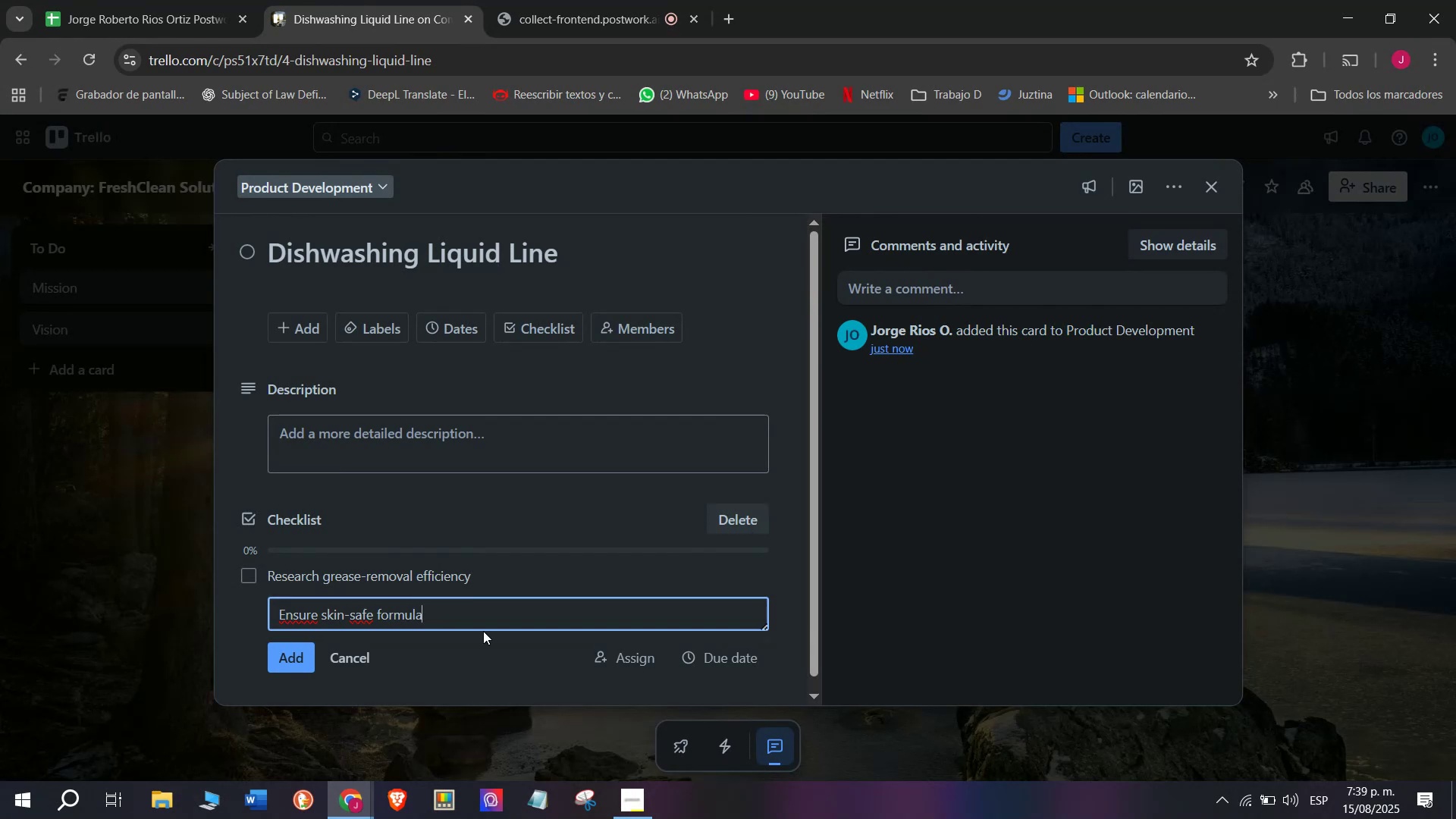 
key(Enter)
 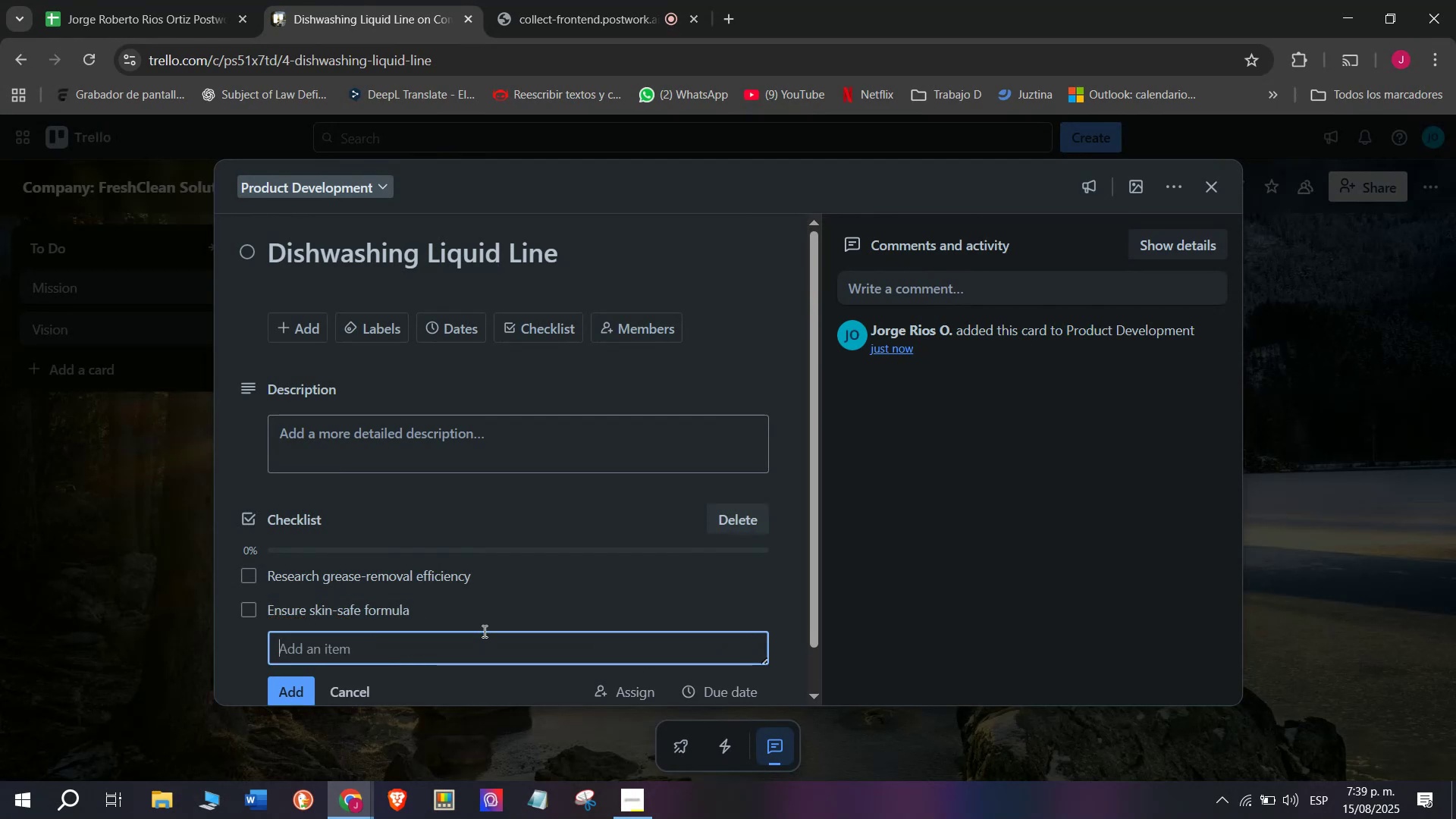 
type(Chosse)
key(Backspace)
key(Backspace)
key(Backspace)
type(ose bottle)
 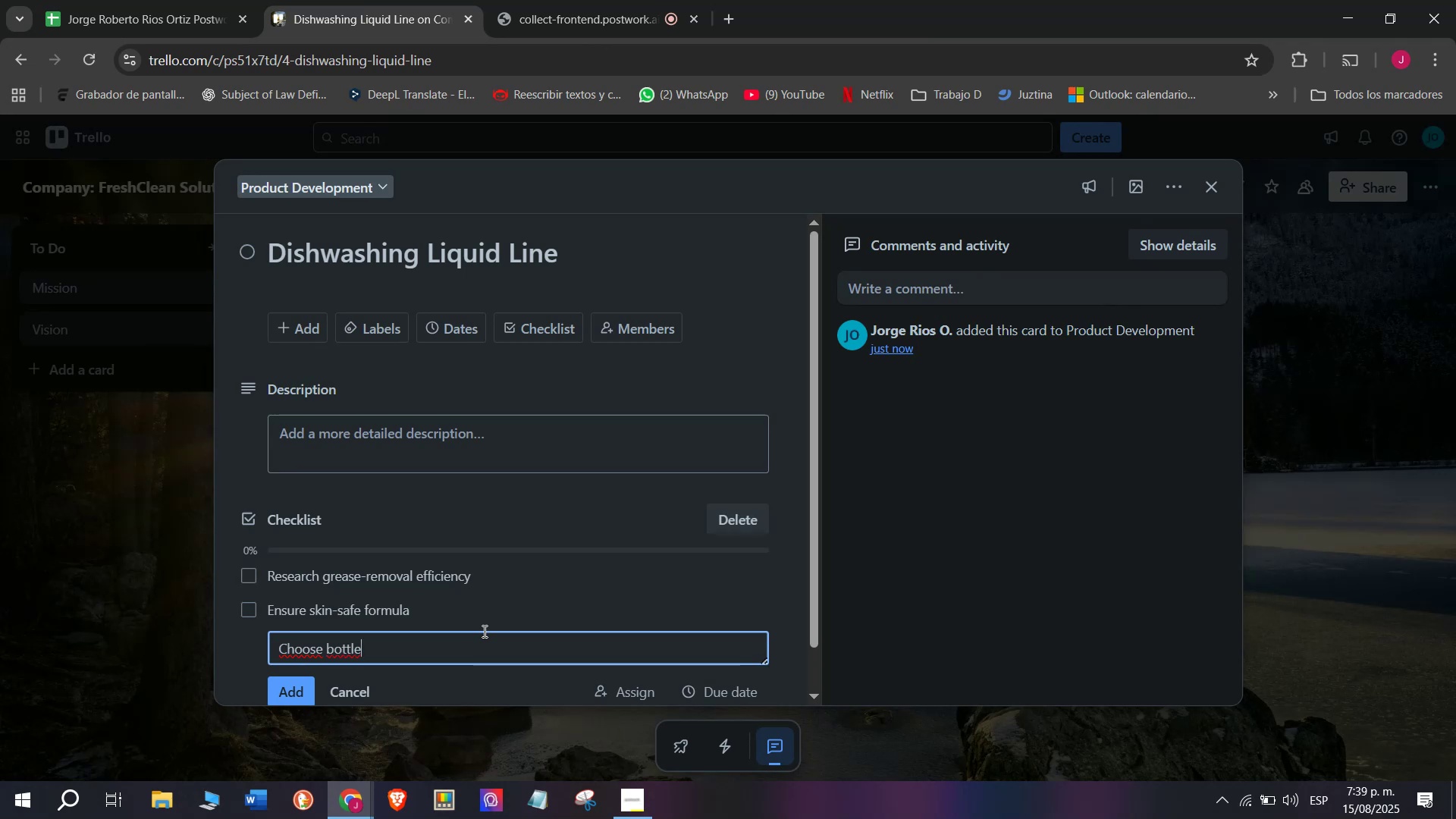 
key(Enter)
 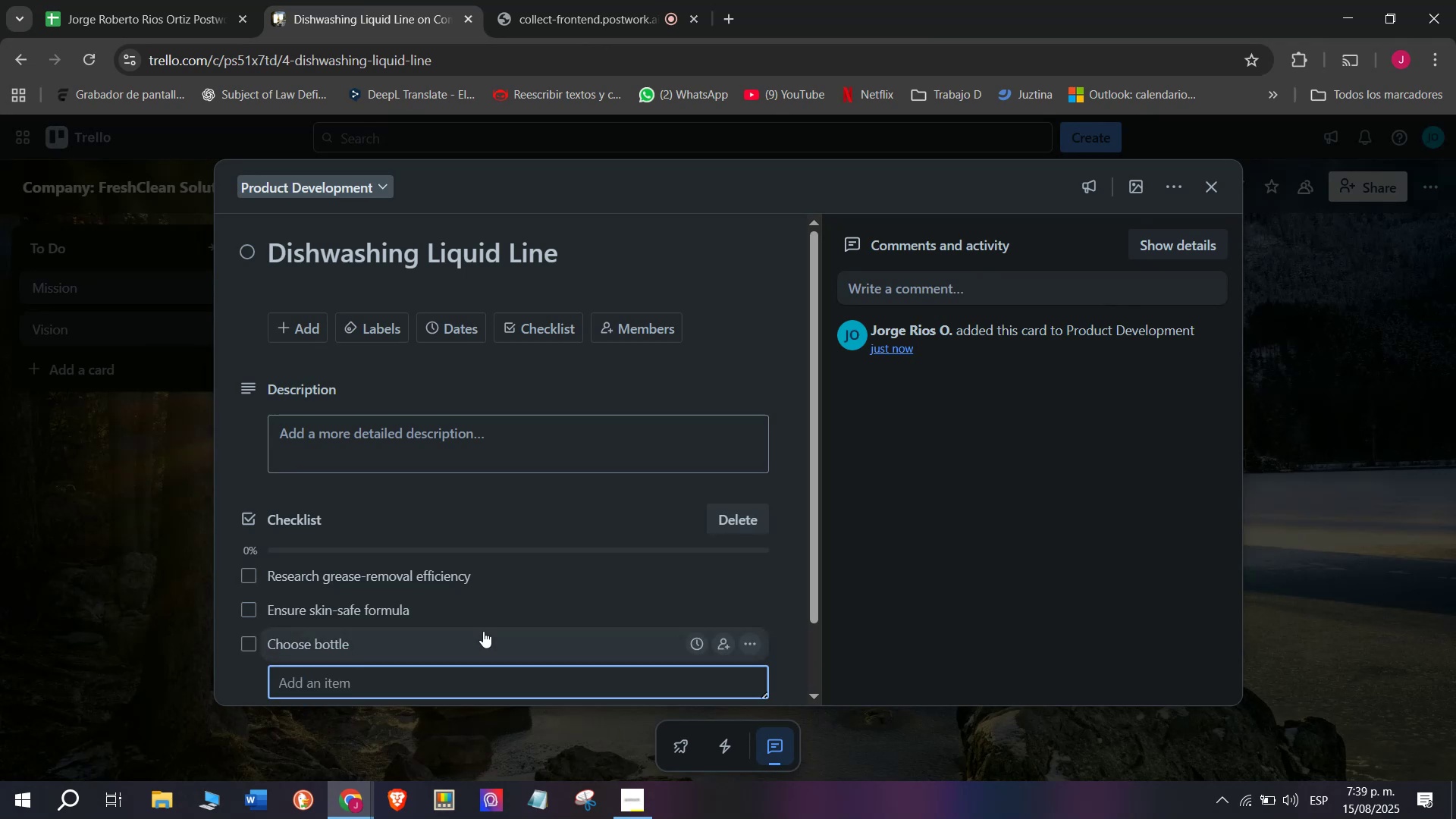 
key(Space)
 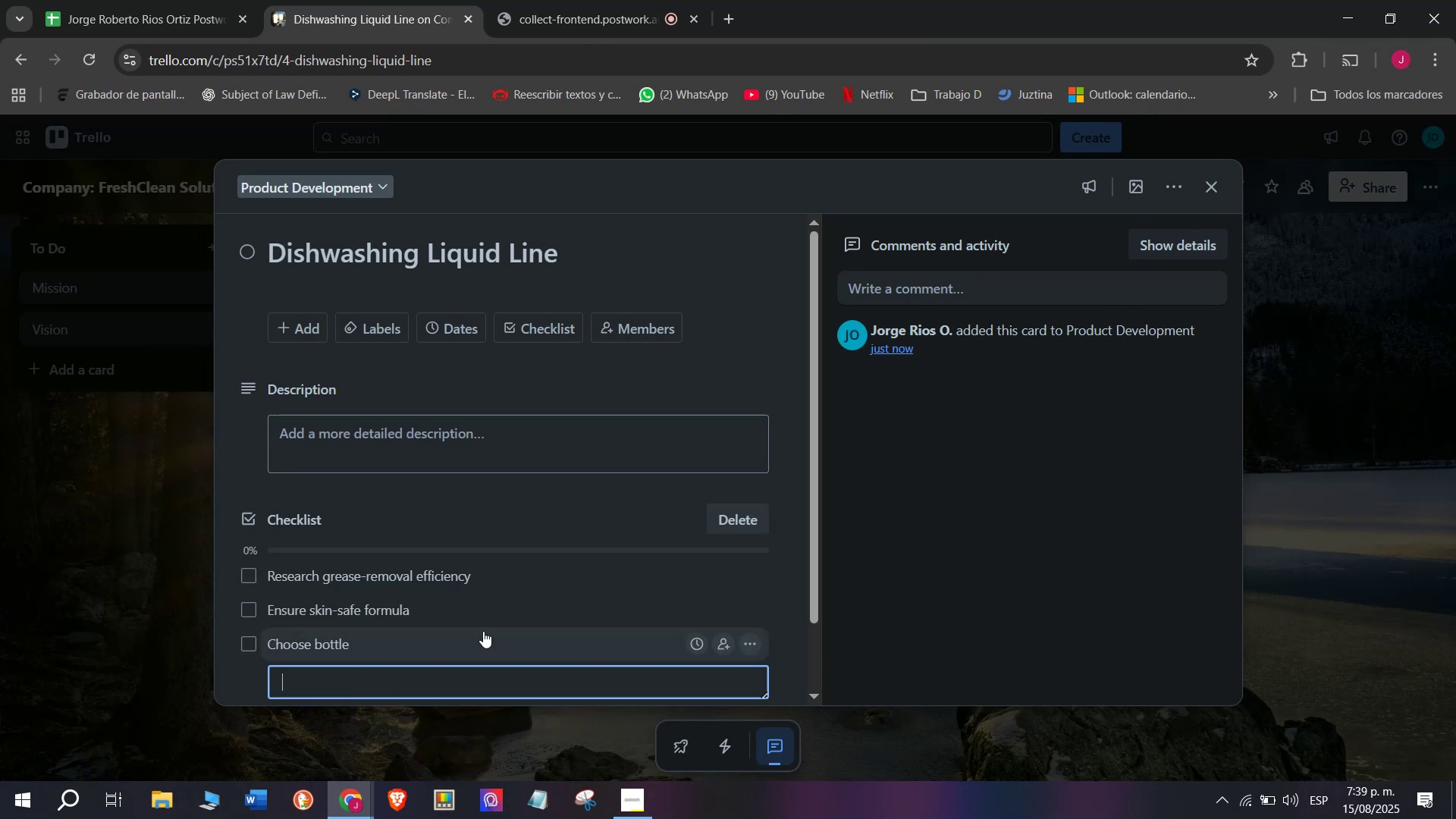 
left_click([483, 631])
 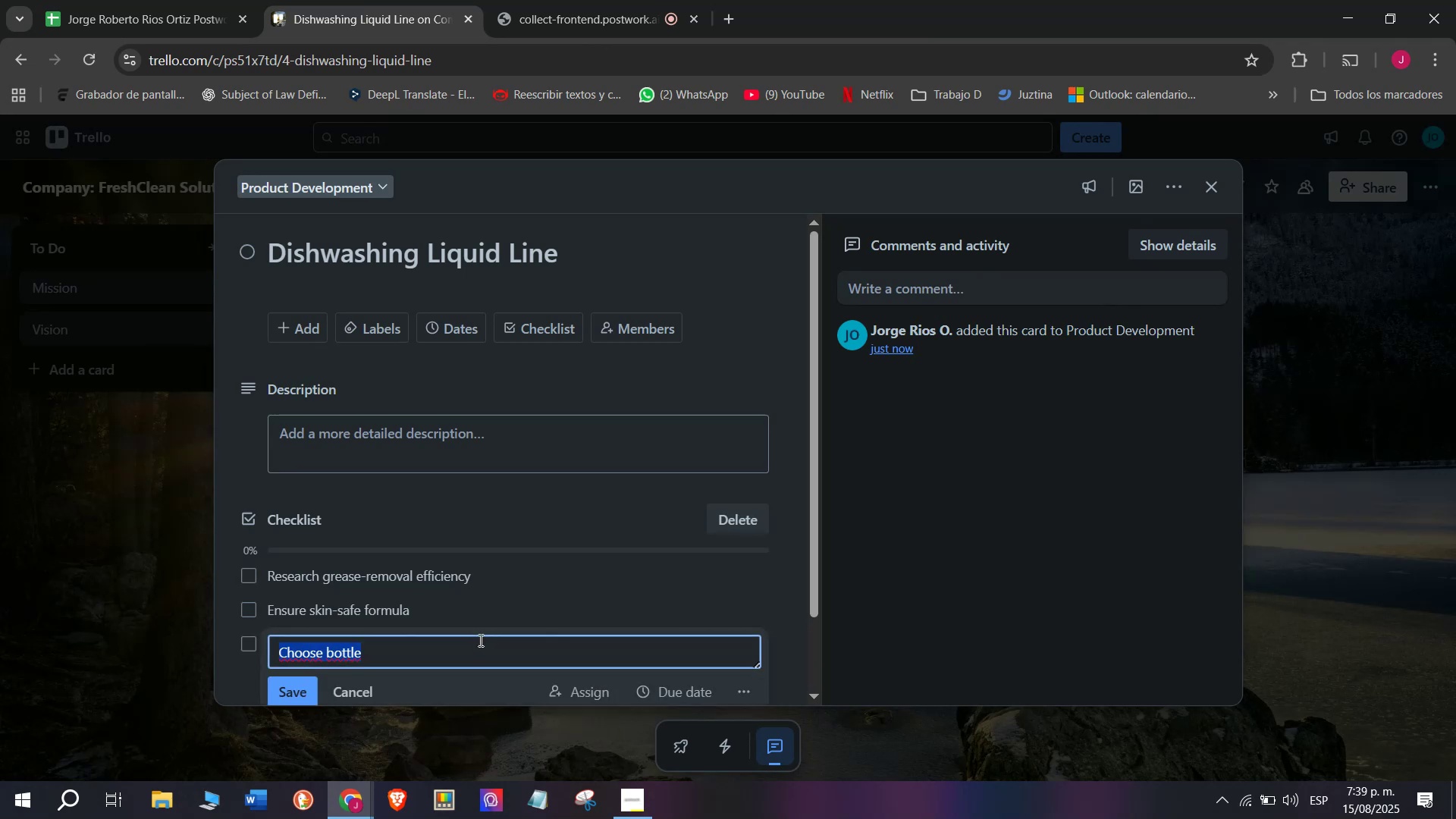 
left_click([479, 640])
 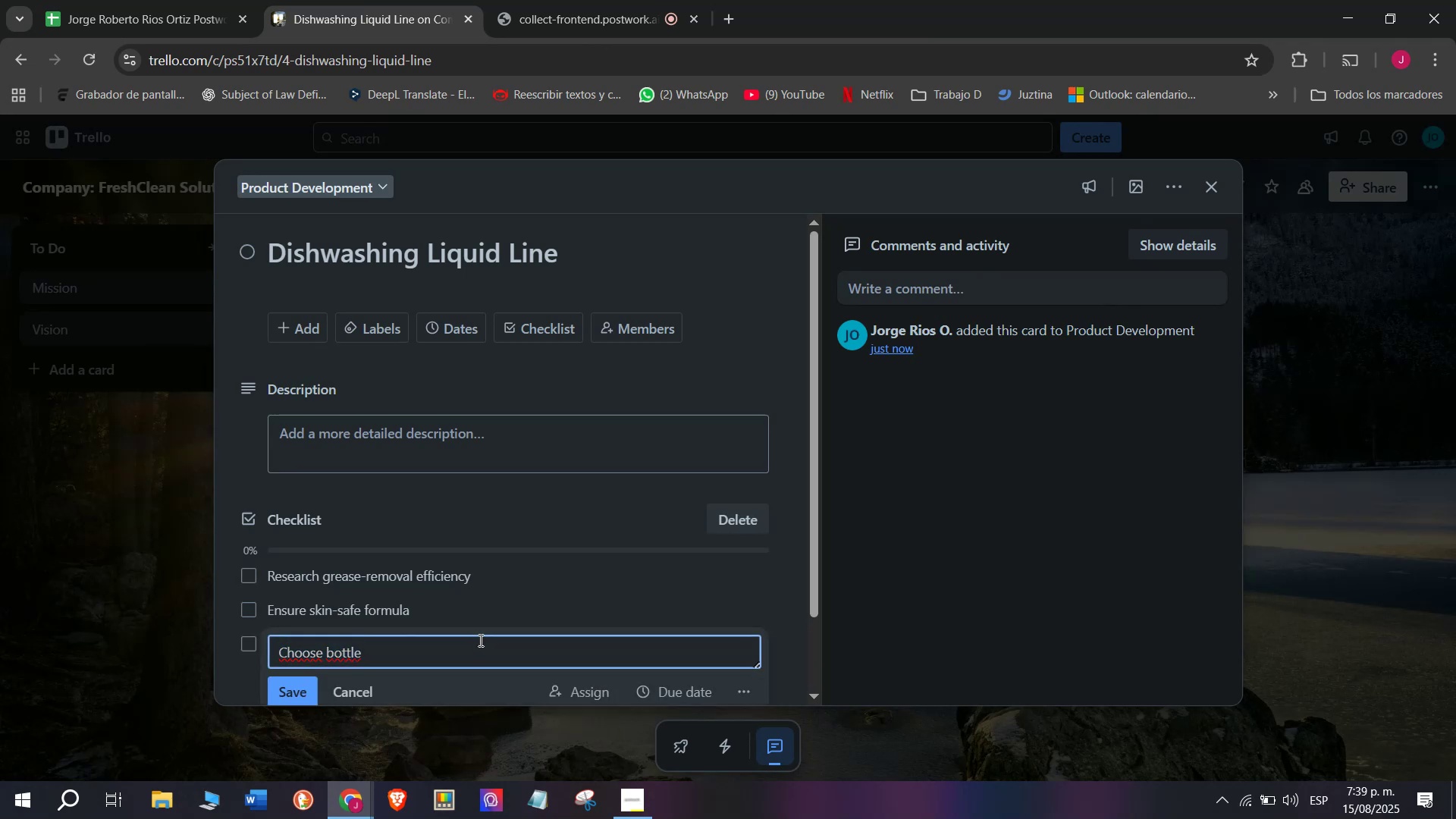 
type( desi)
key(Backspace)
type(gn)
key(Backspace)
key(Backspace)
key(Backspace)
type(sign)
 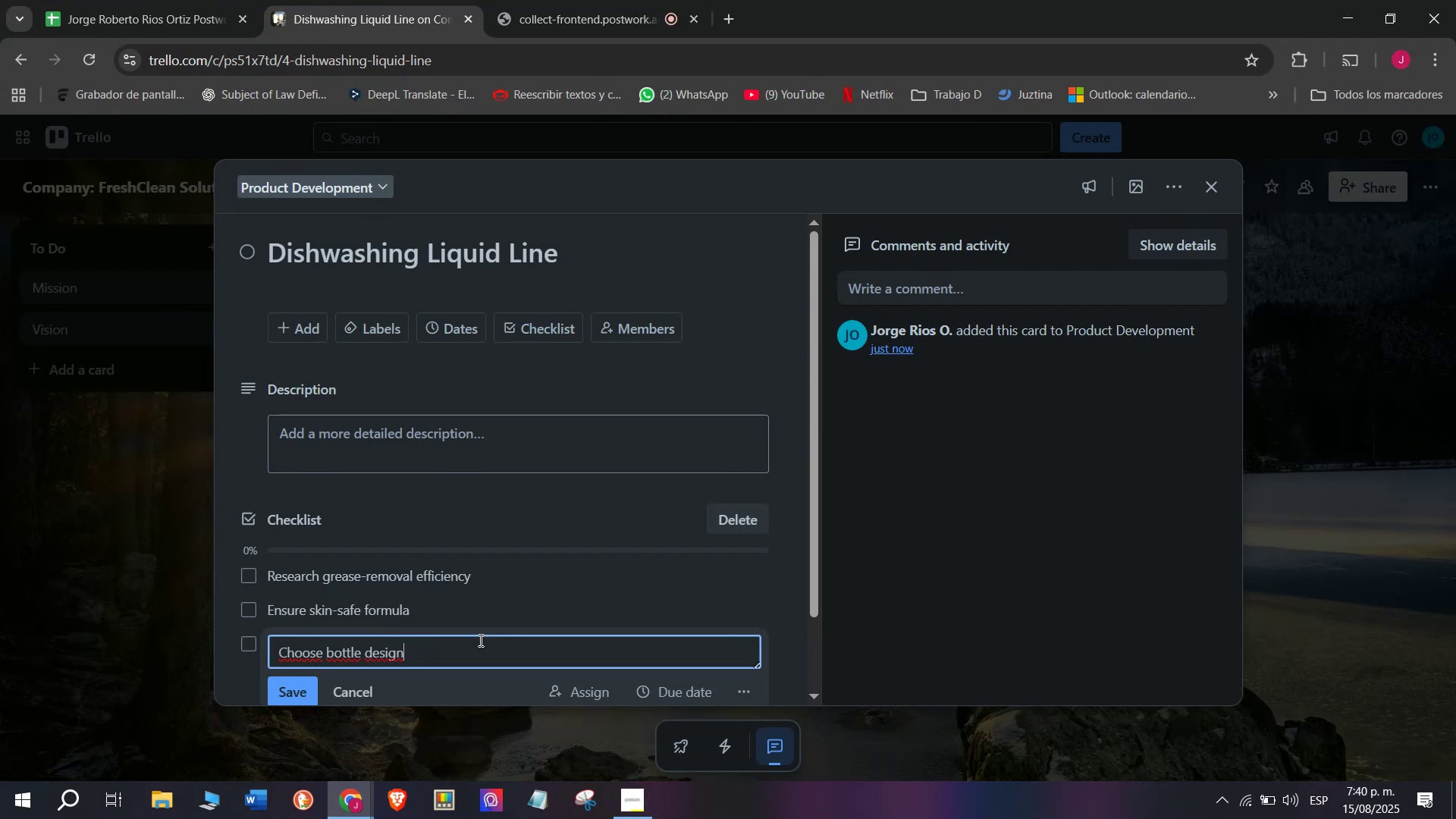 
key(Enter)
 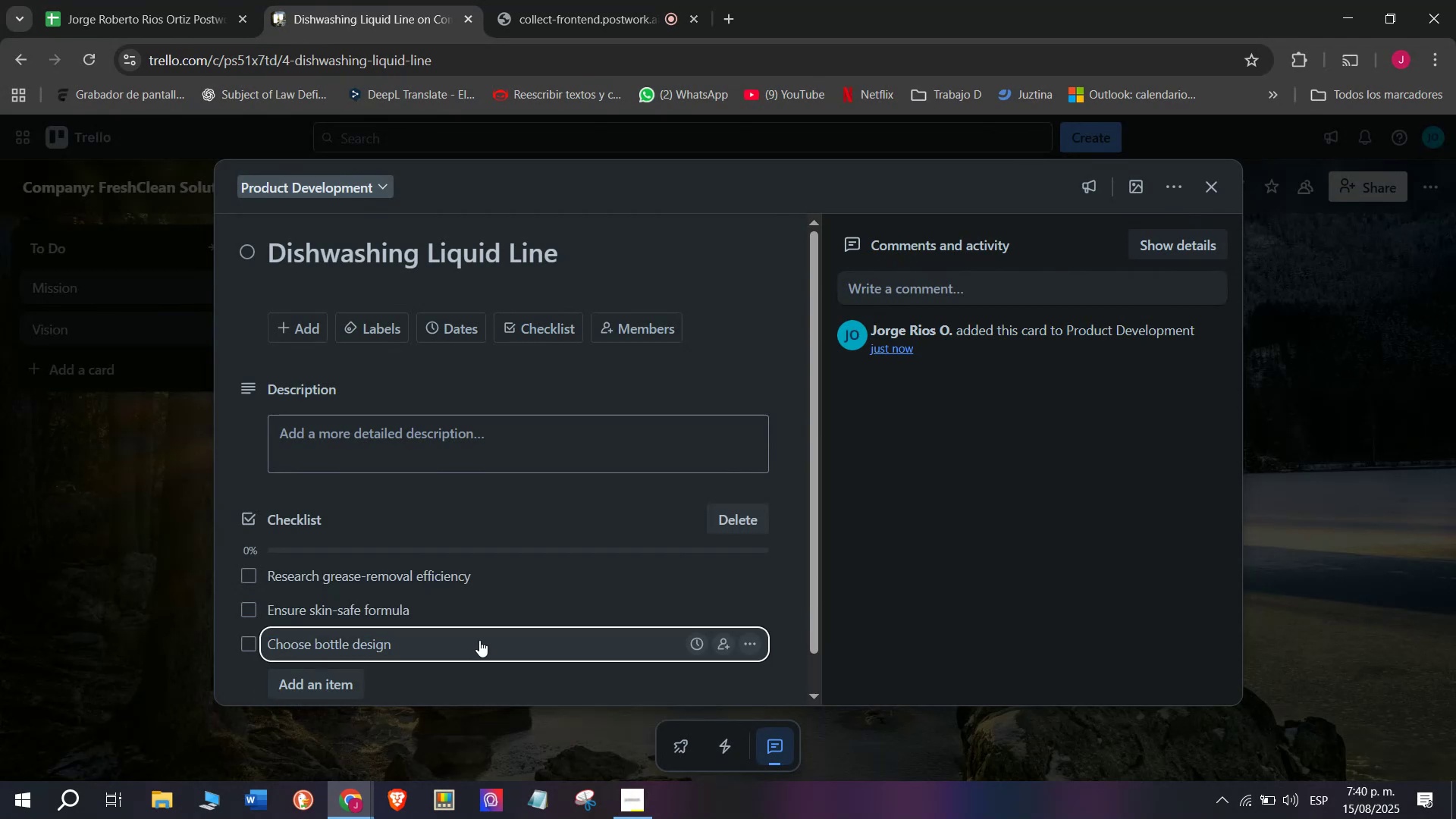 
scroll: coordinate [479, 640], scroll_direction: down, amount: 1.0
 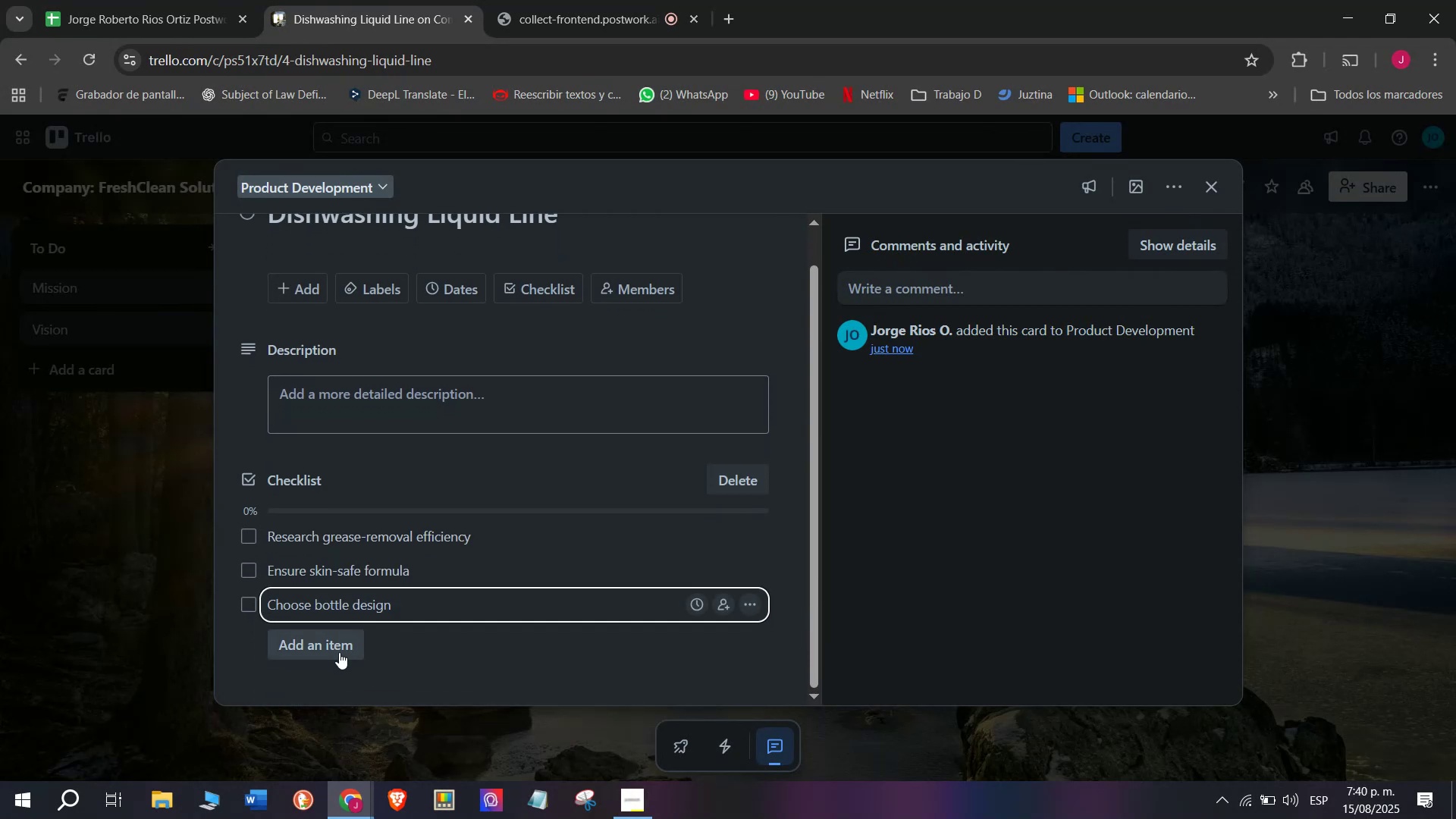 
left_click([337, 652])
 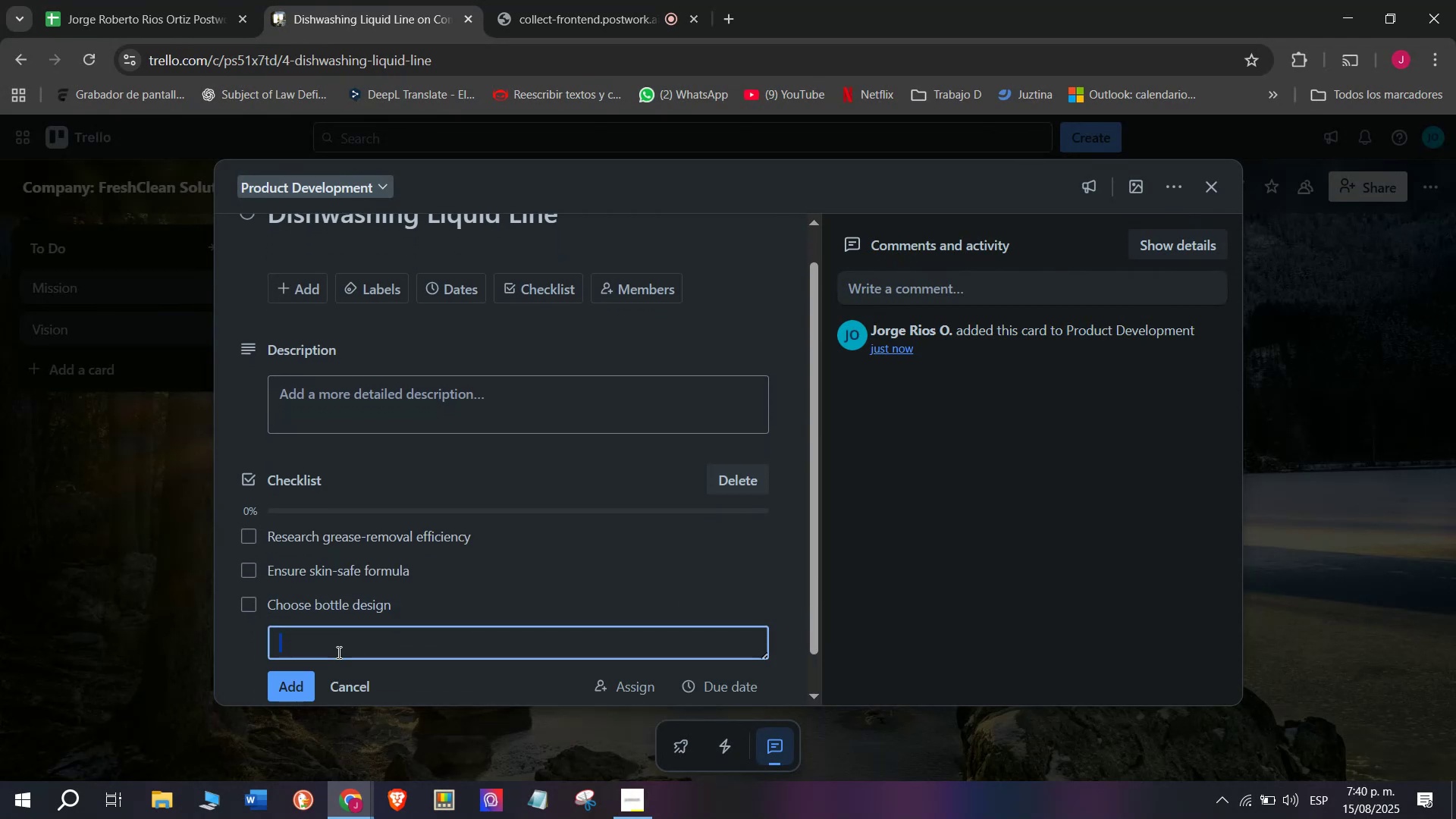 
left_click([337, 652])
 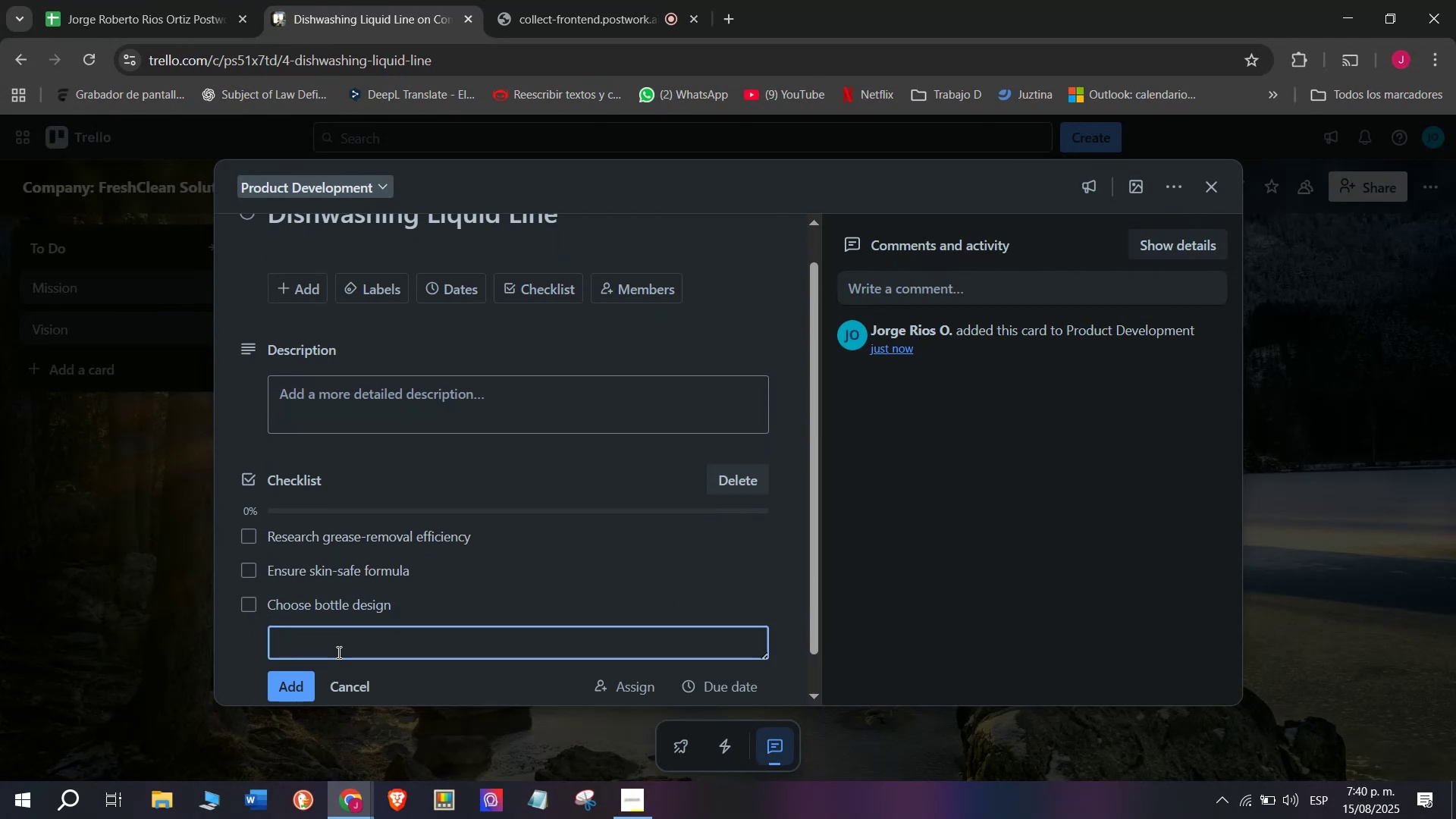 
type(Preint)
key(Backspace)
key(Backspace)
key(Backspace)
key(Backspace)
type(int)
 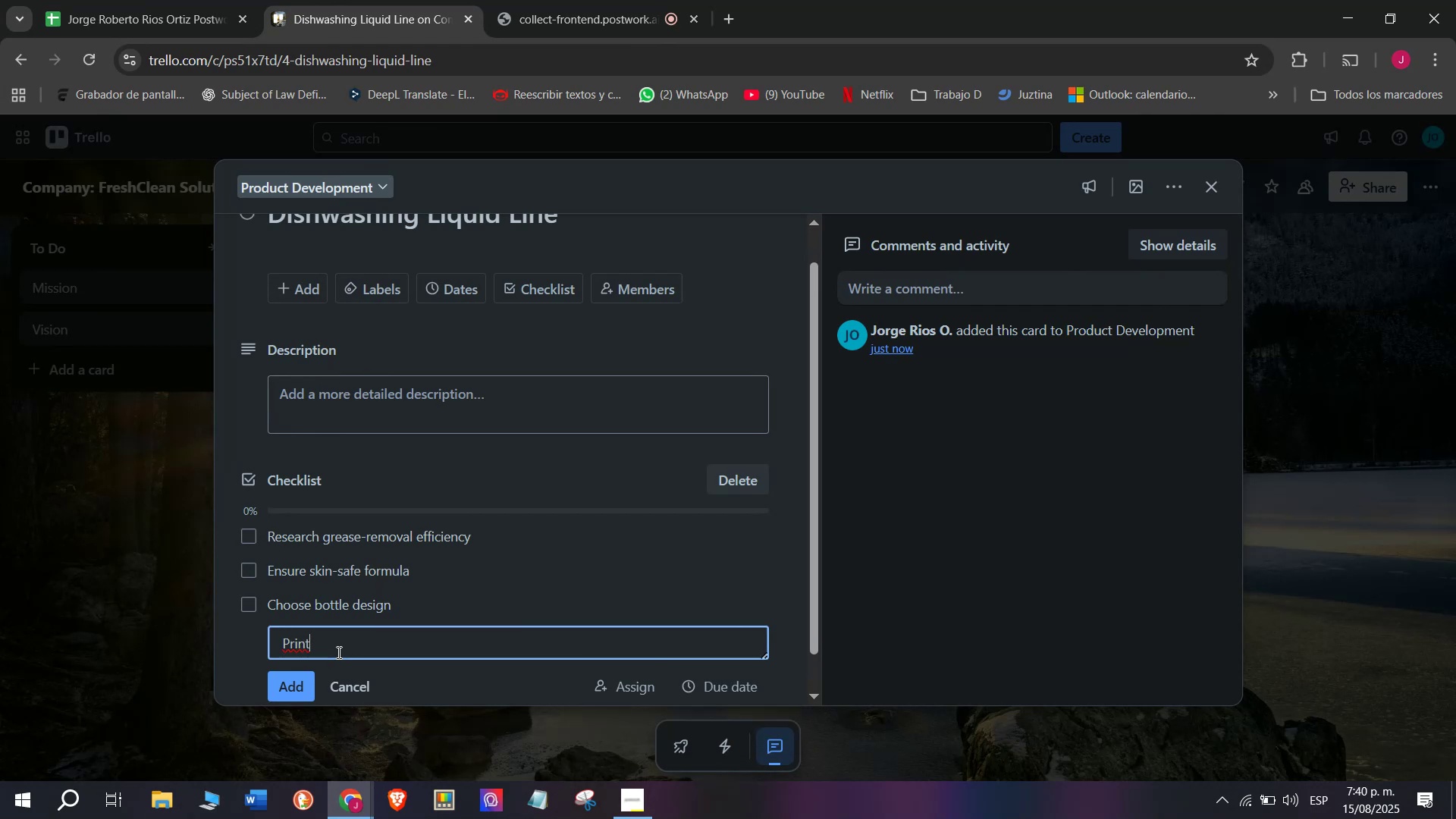 
type( lae)
key(Backspace)
type(bles)
key(Backspace)
key(Backspace)
type(e)
key(Backspace)
key(Backspace)
type(els )
 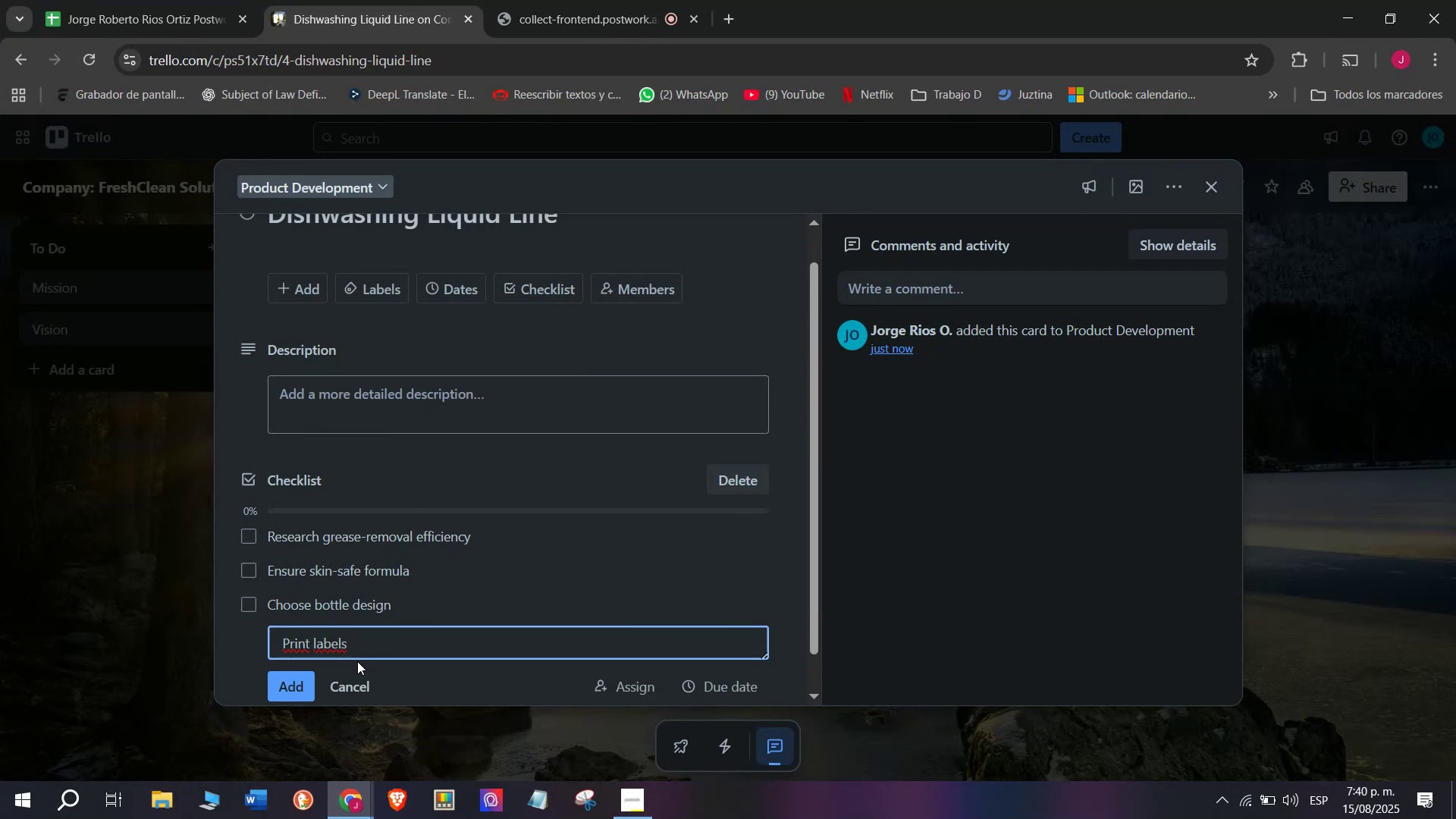 
key(Enter)
 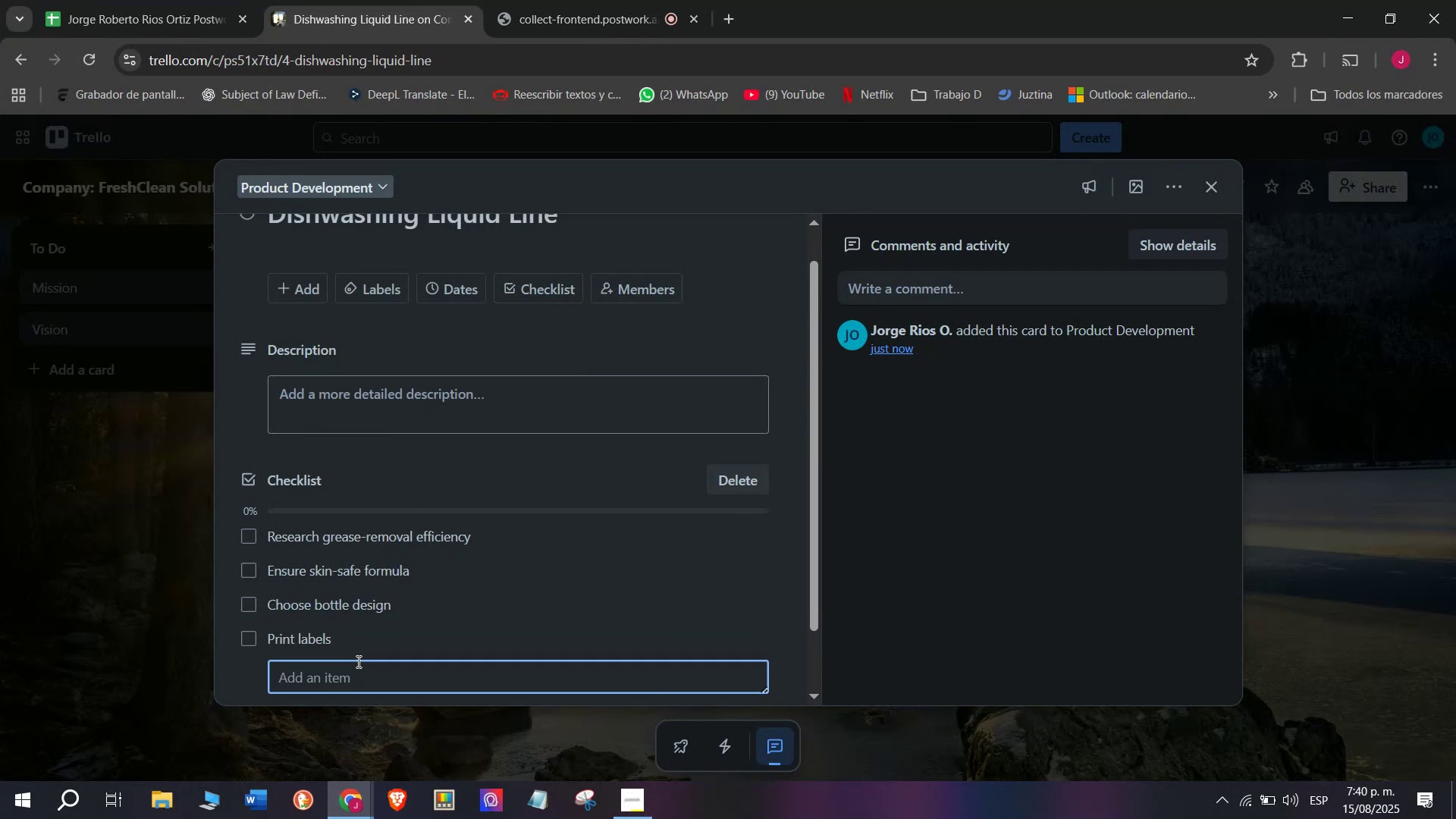 
type(Test in various water condfi)
key(Backspace)
key(Backspace)
type(itions)
 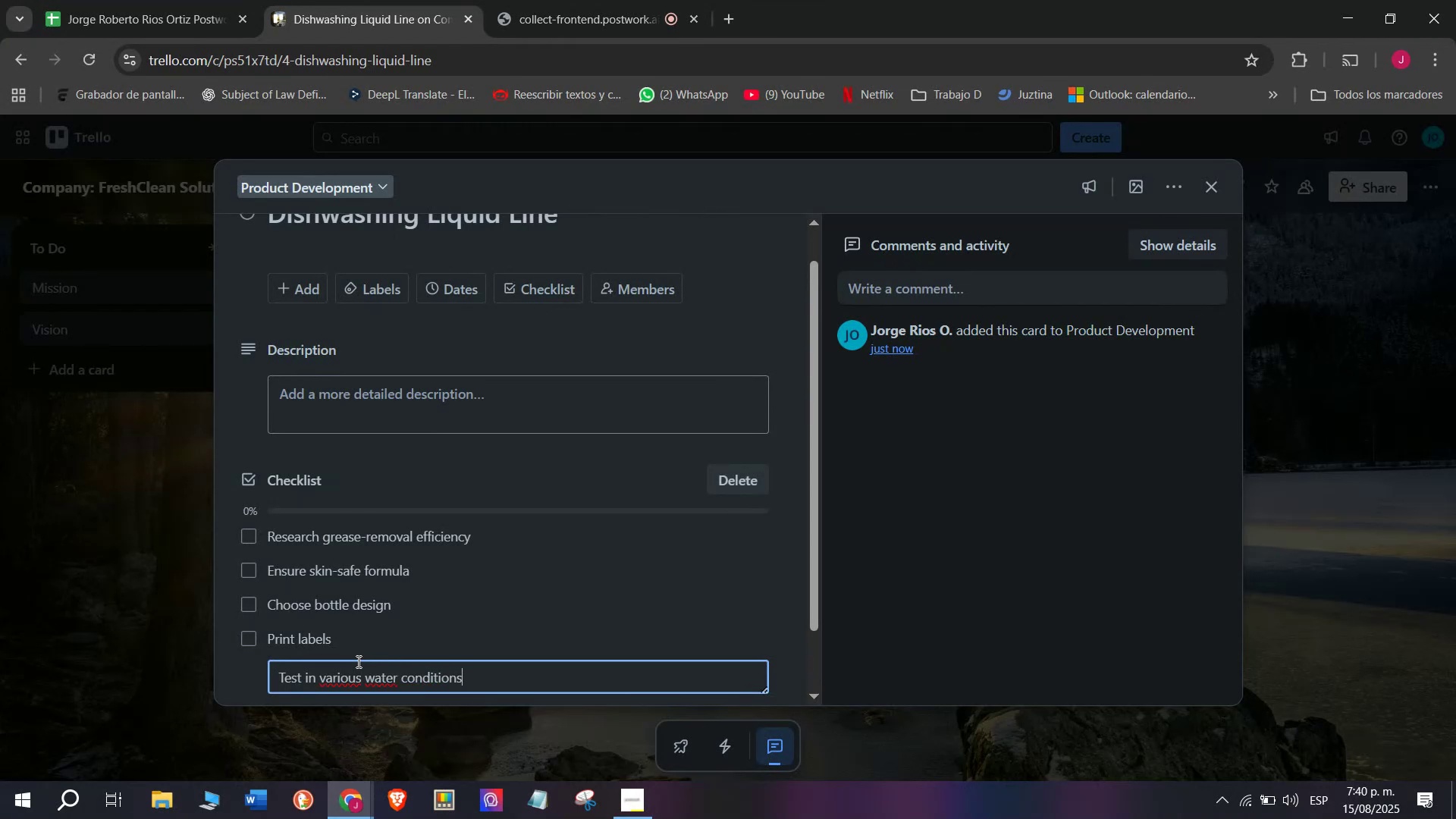 
key(Enter)
 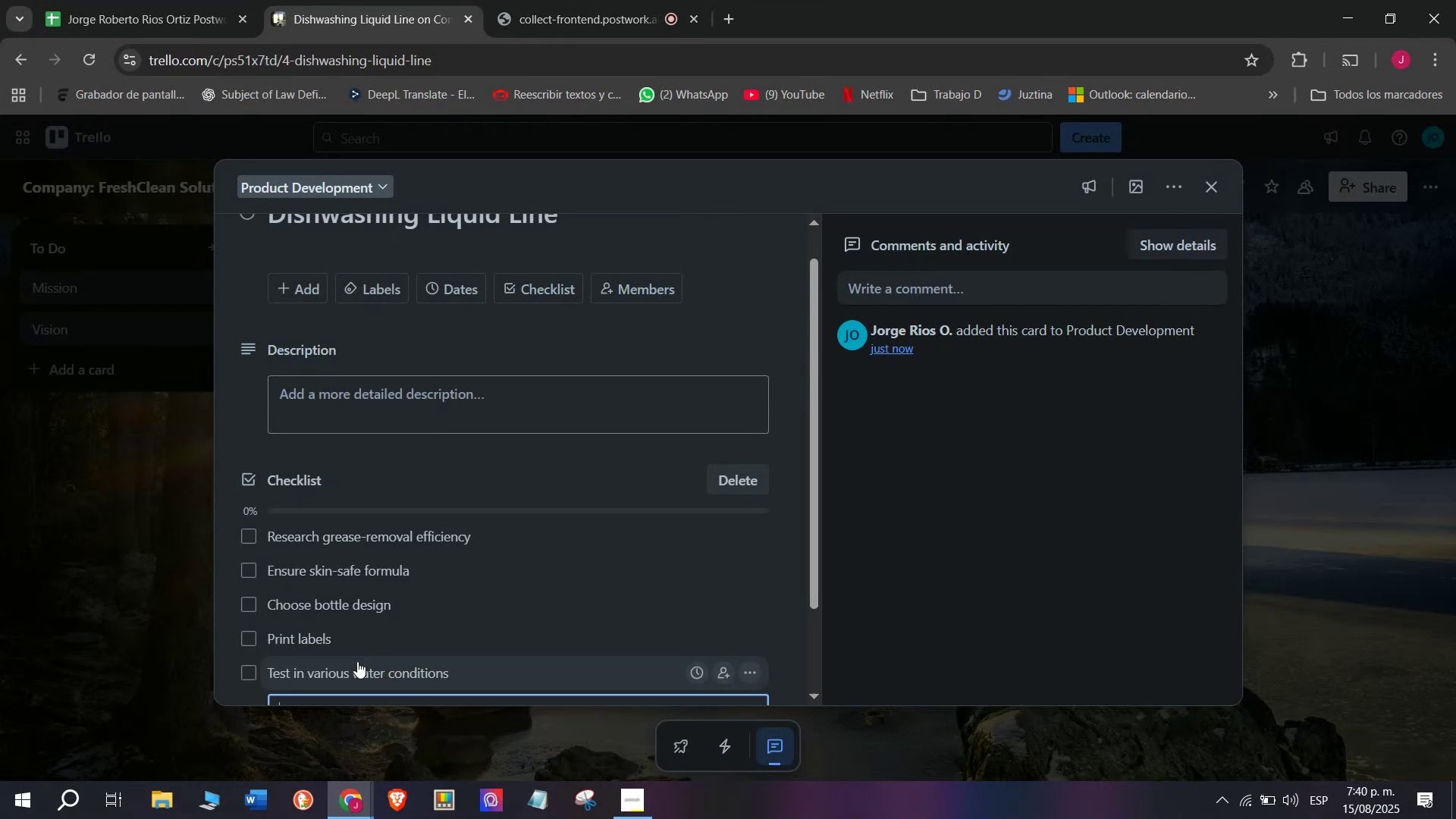 
scroll: coordinate [326, 660], scroll_direction: down, amount: 2.0
 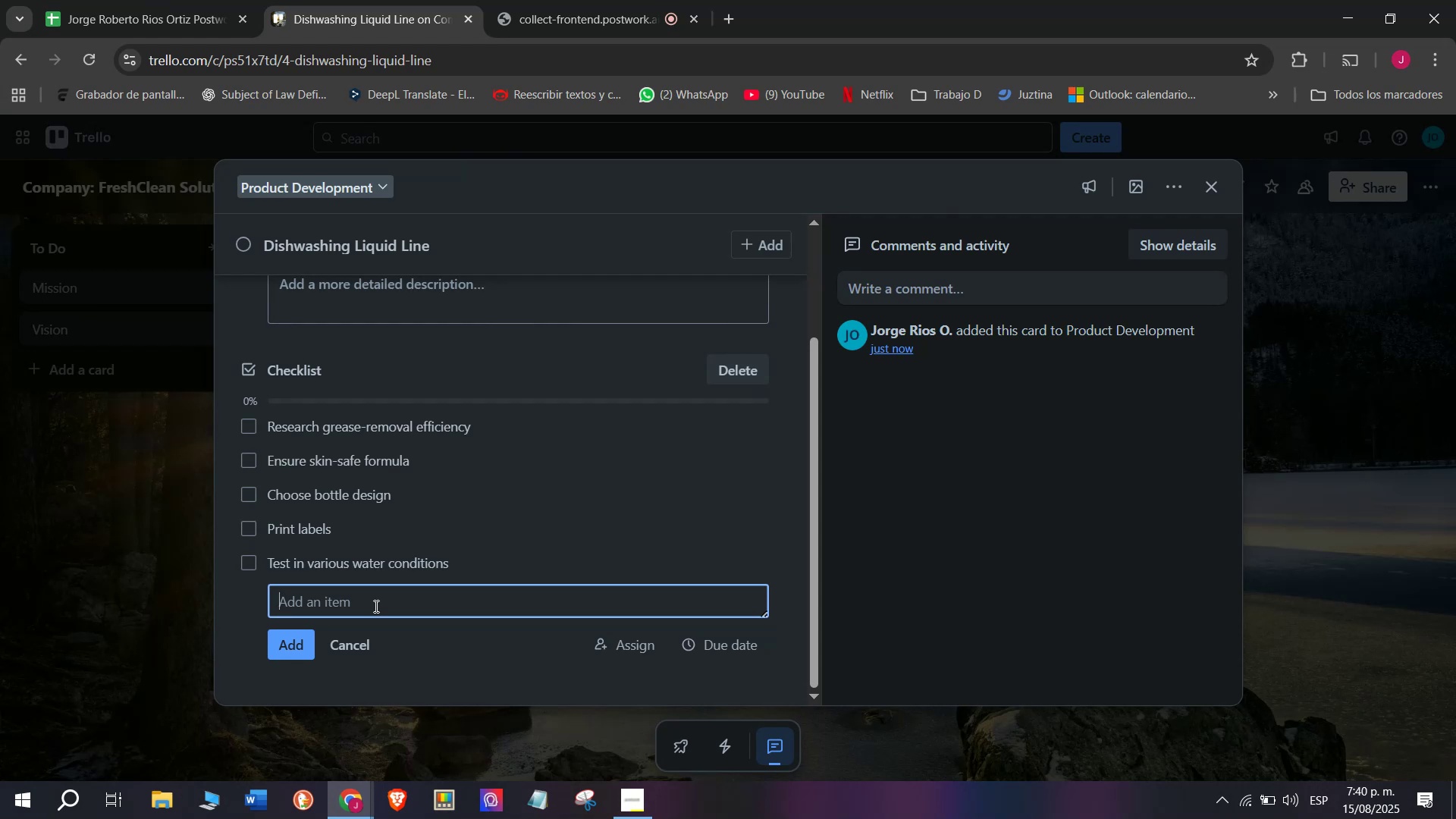 
type(Finalize d)
key(Backspace)
type(])
key(Backspace)
type(formulkA)
key(Backspace)
key(Backspace)
type(A)
key(Backspace)
type(a )
 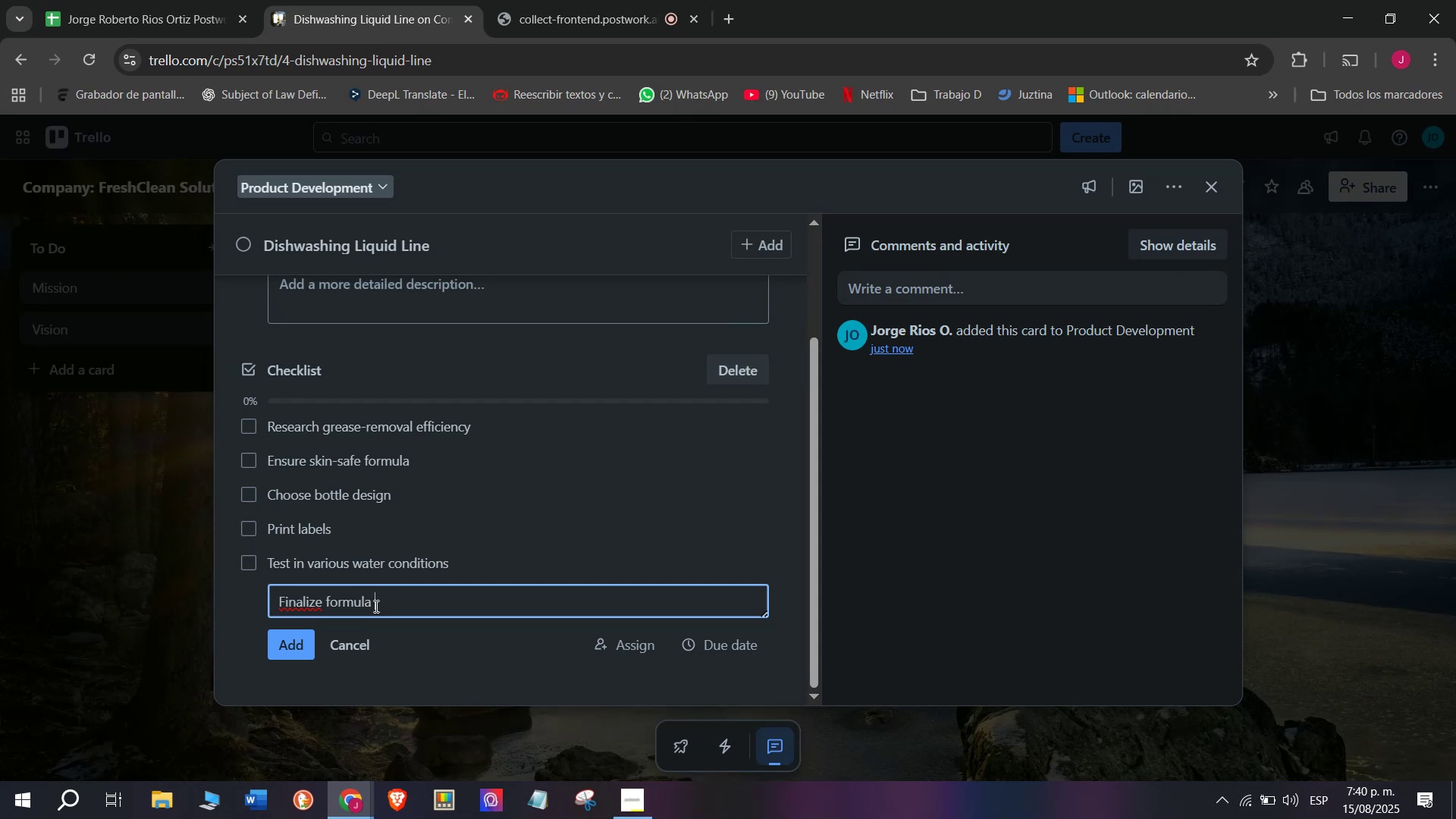 
type(approvba)
key(Backspace)
key(Backspace)
key(Backspace)
key(Backspace)
type(oval)
 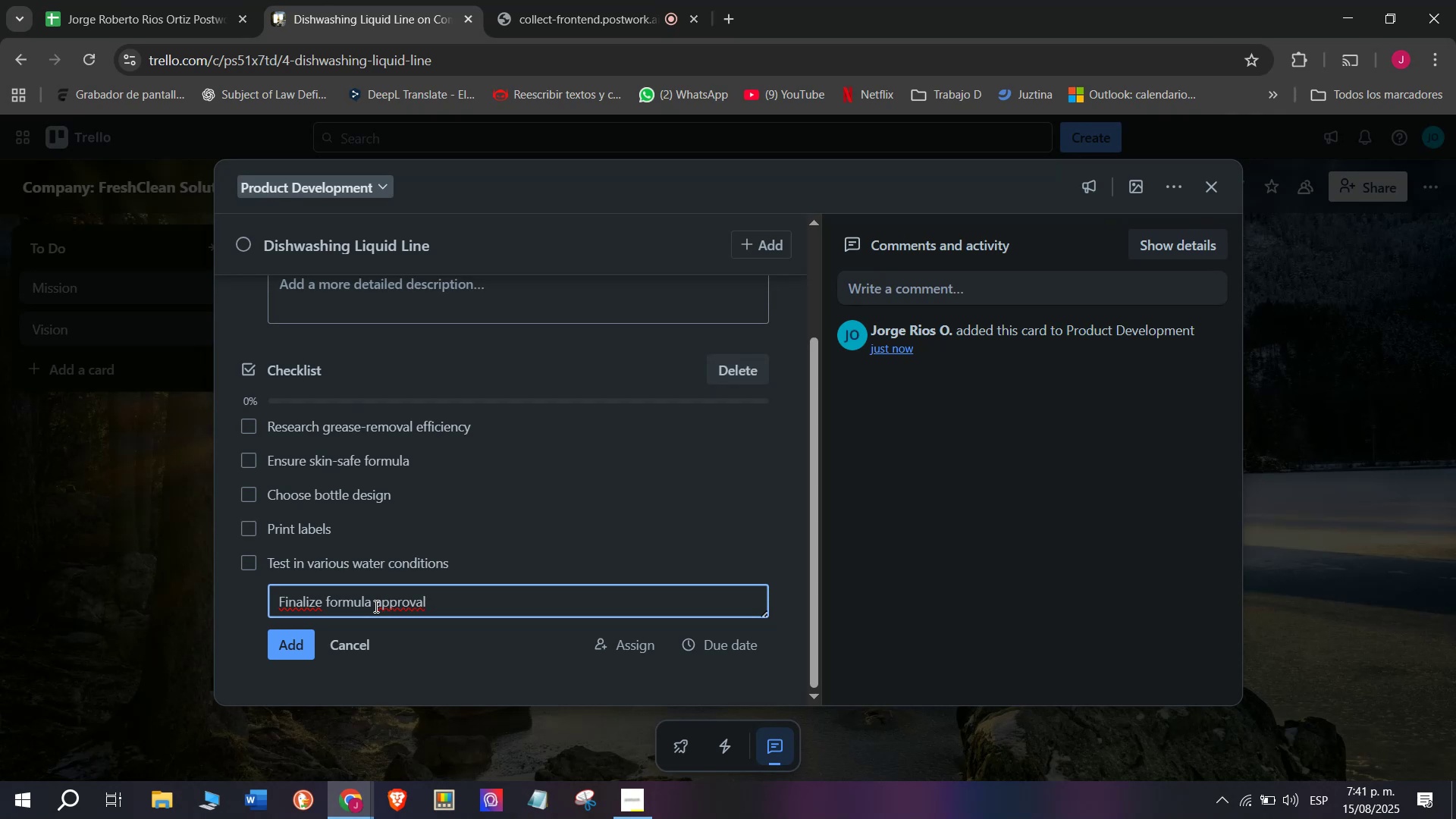 
key(Enter)
 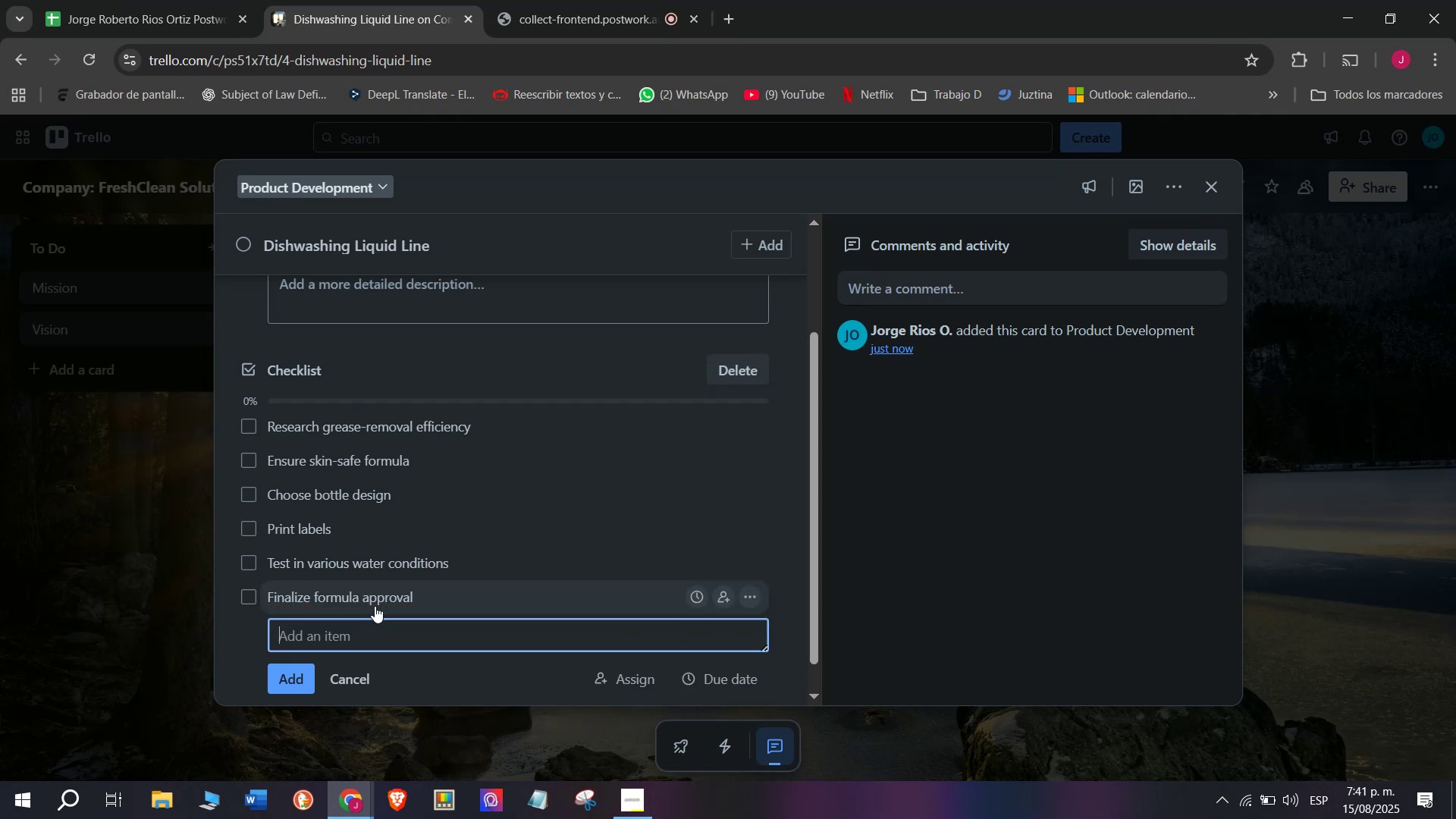 
scroll: coordinate [379, 598], scroll_direction: up, amount: 4.0
 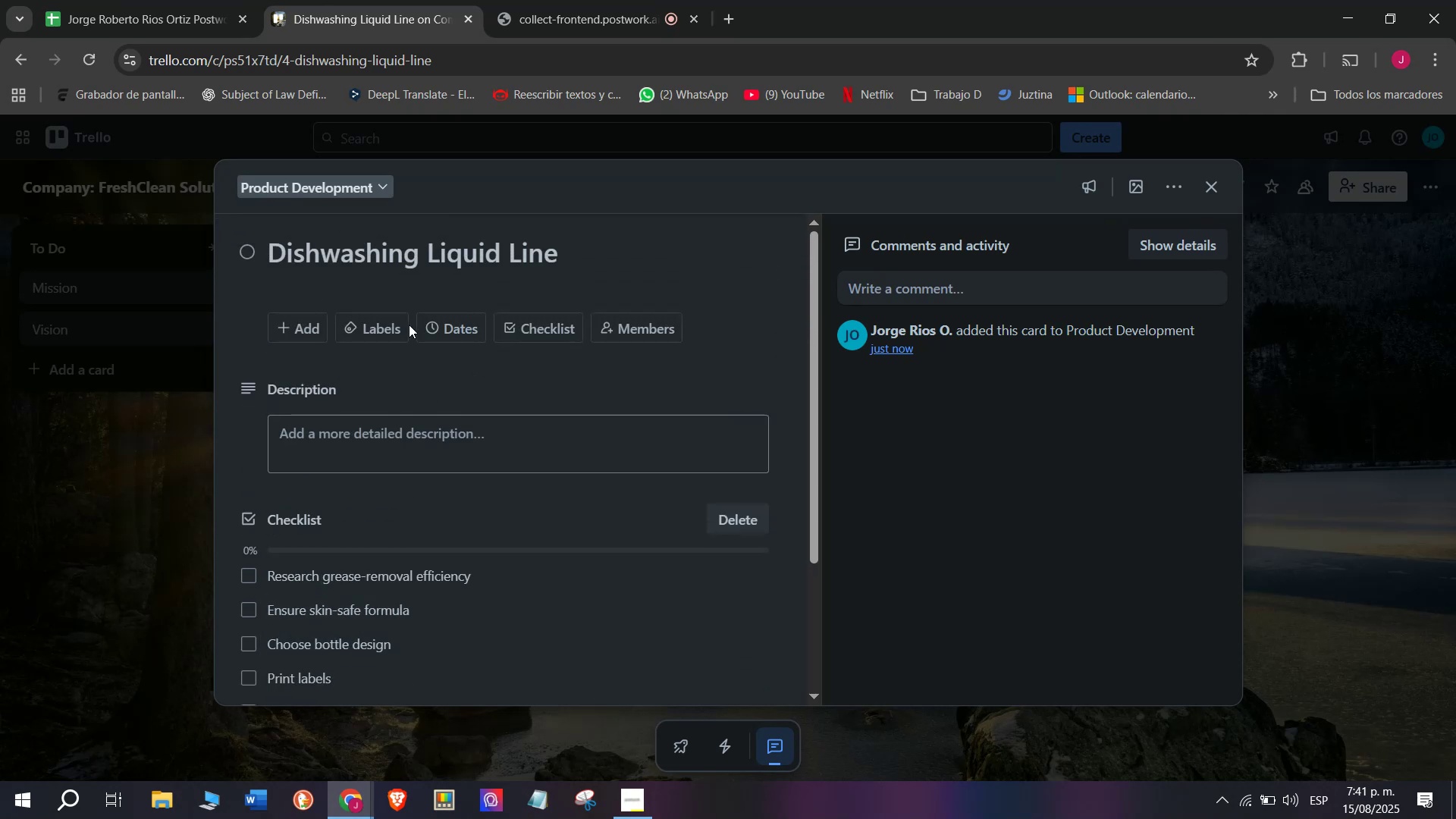 
left_click([386, 325])
 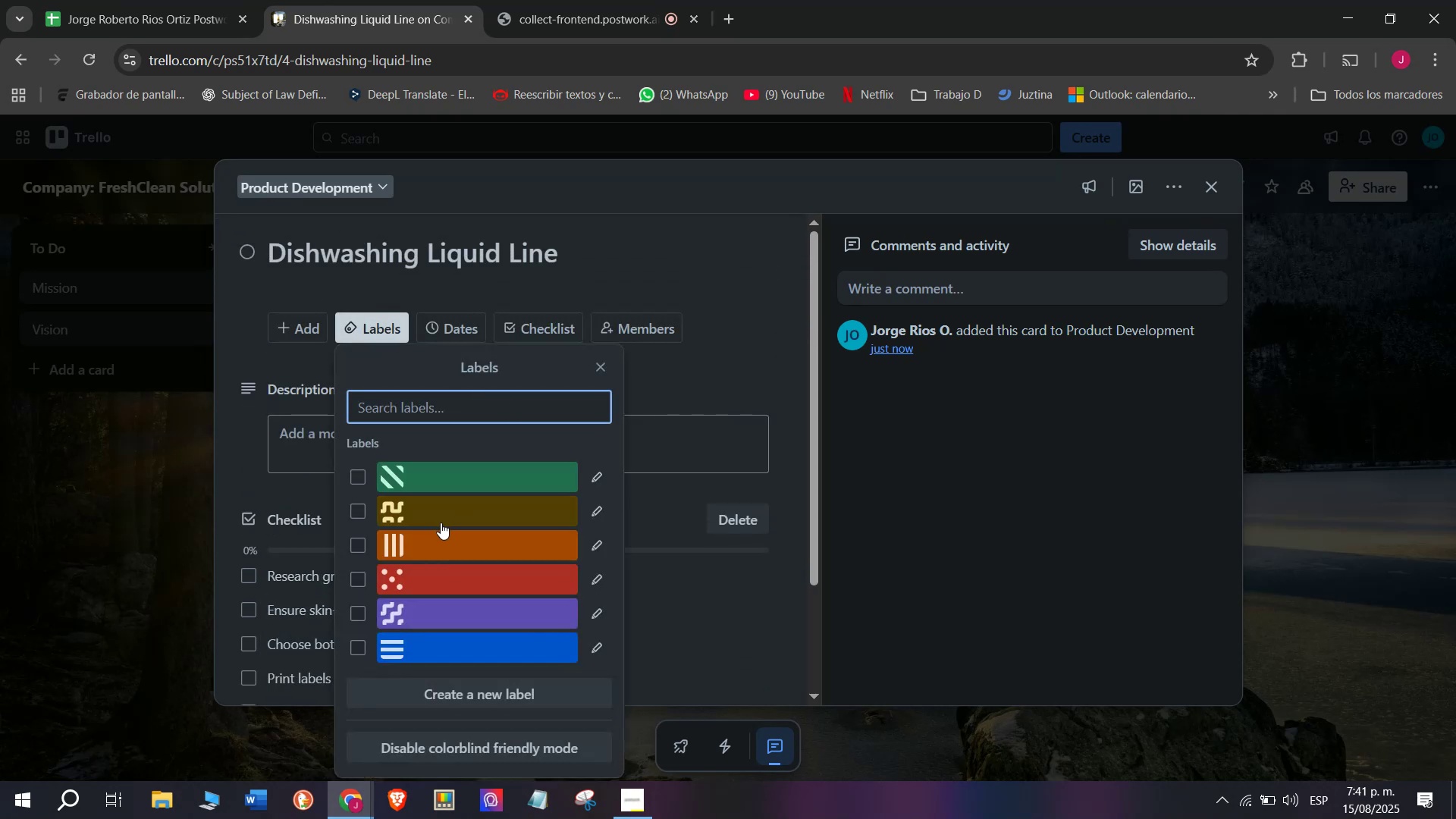 
left_click([441, 522])
 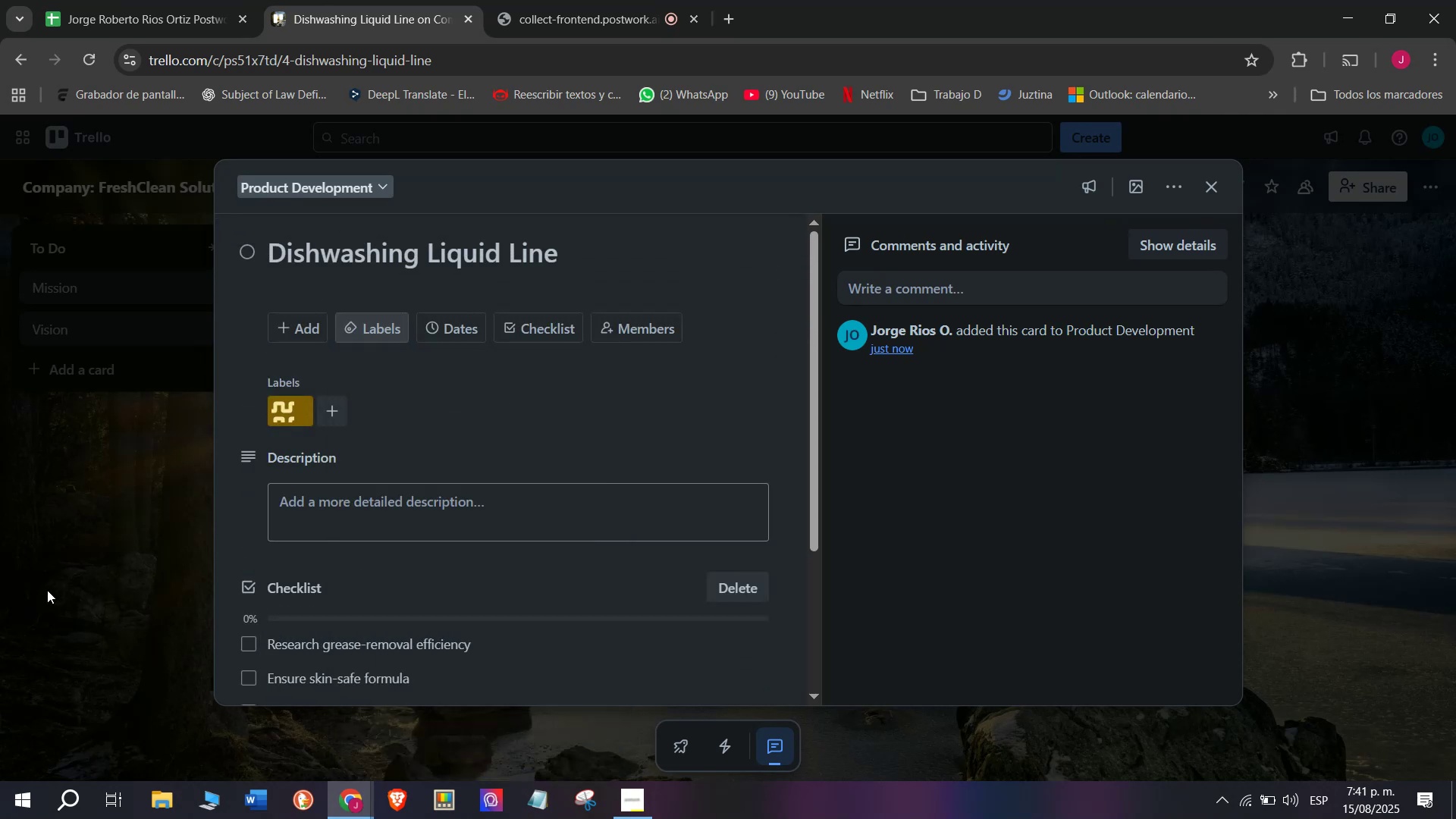 
double_click([47, 590])
 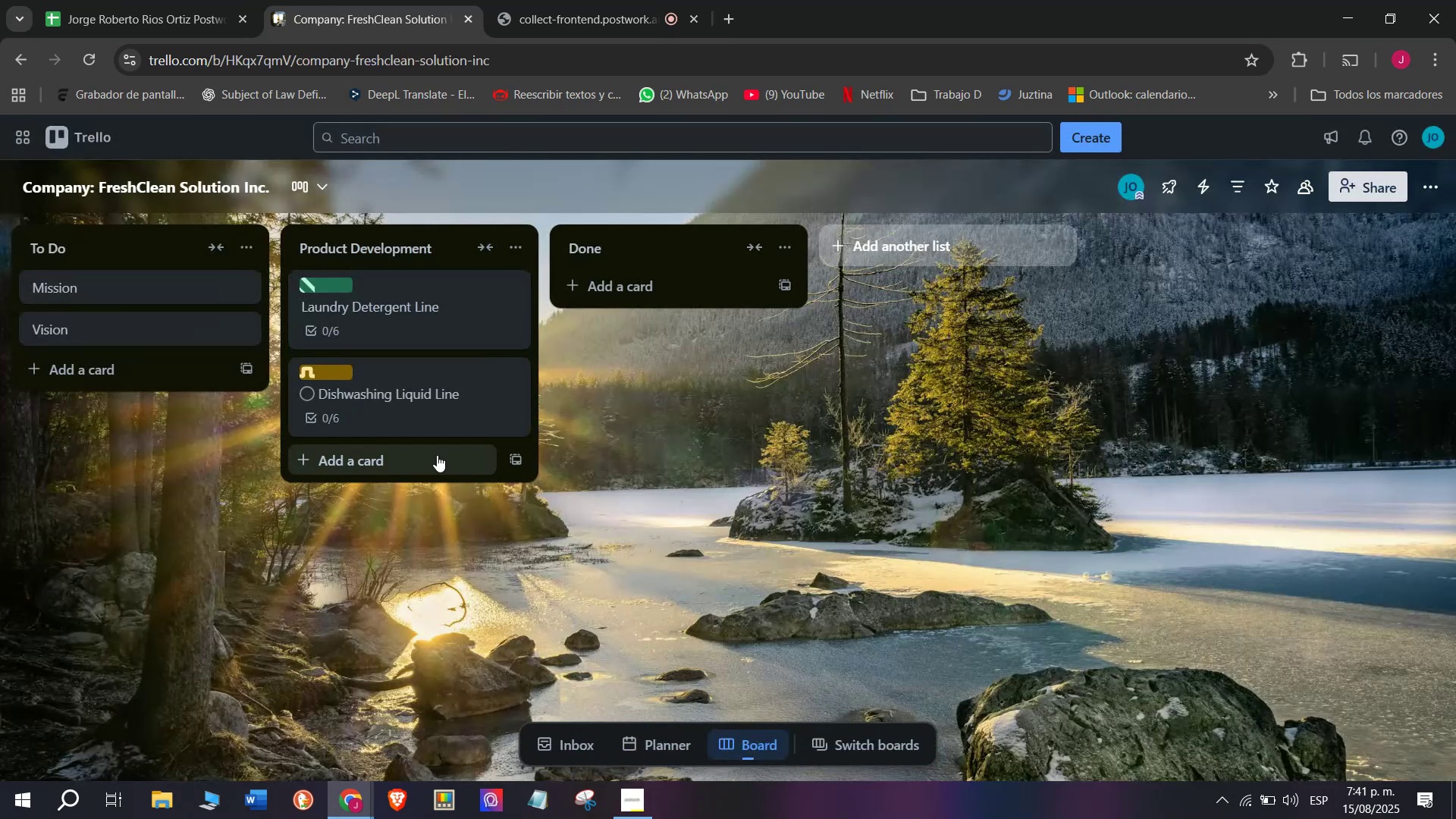 
left_click([403, 457])
 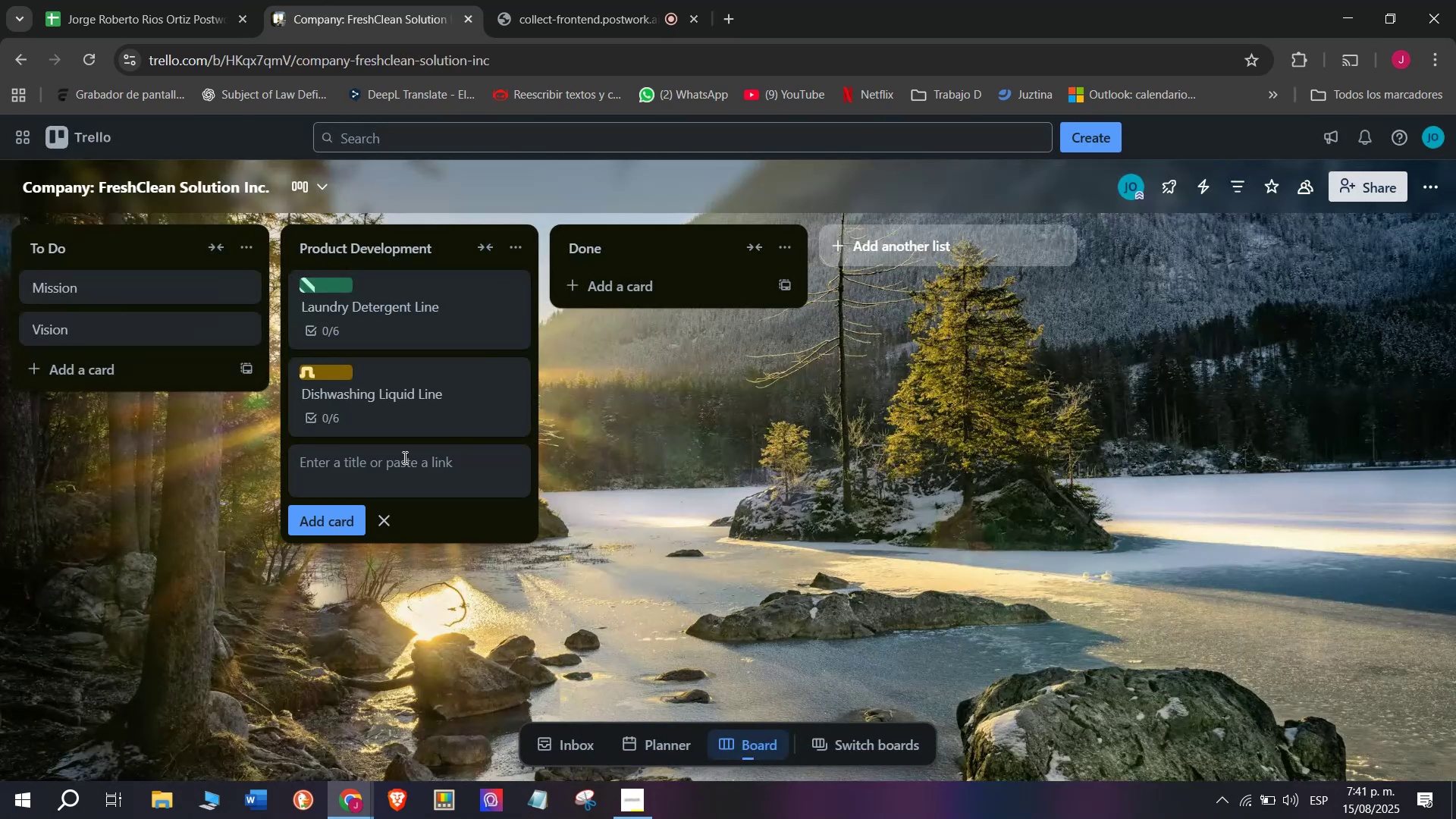 
left_click([399, 460])
 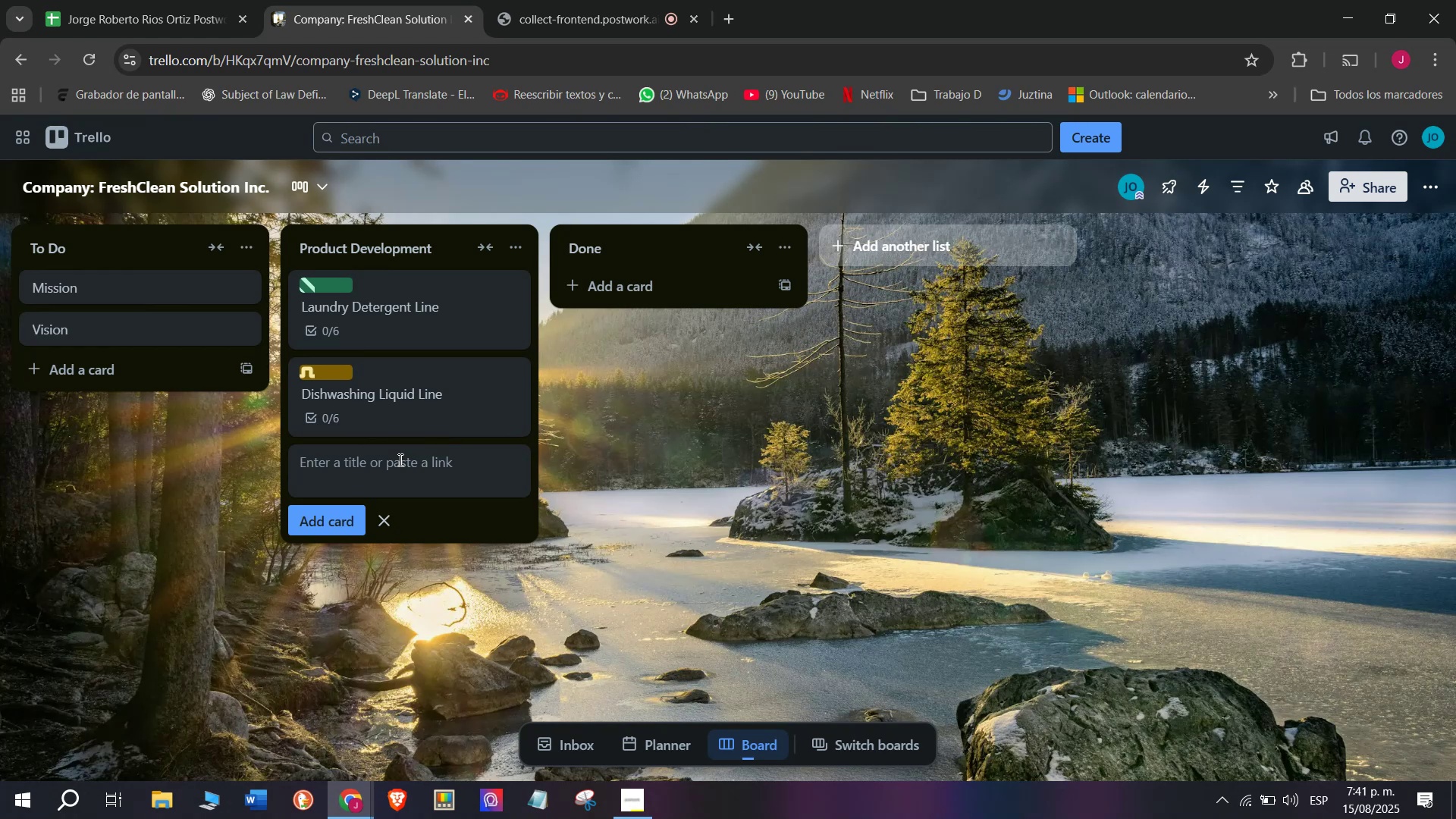 
type(Multi)
 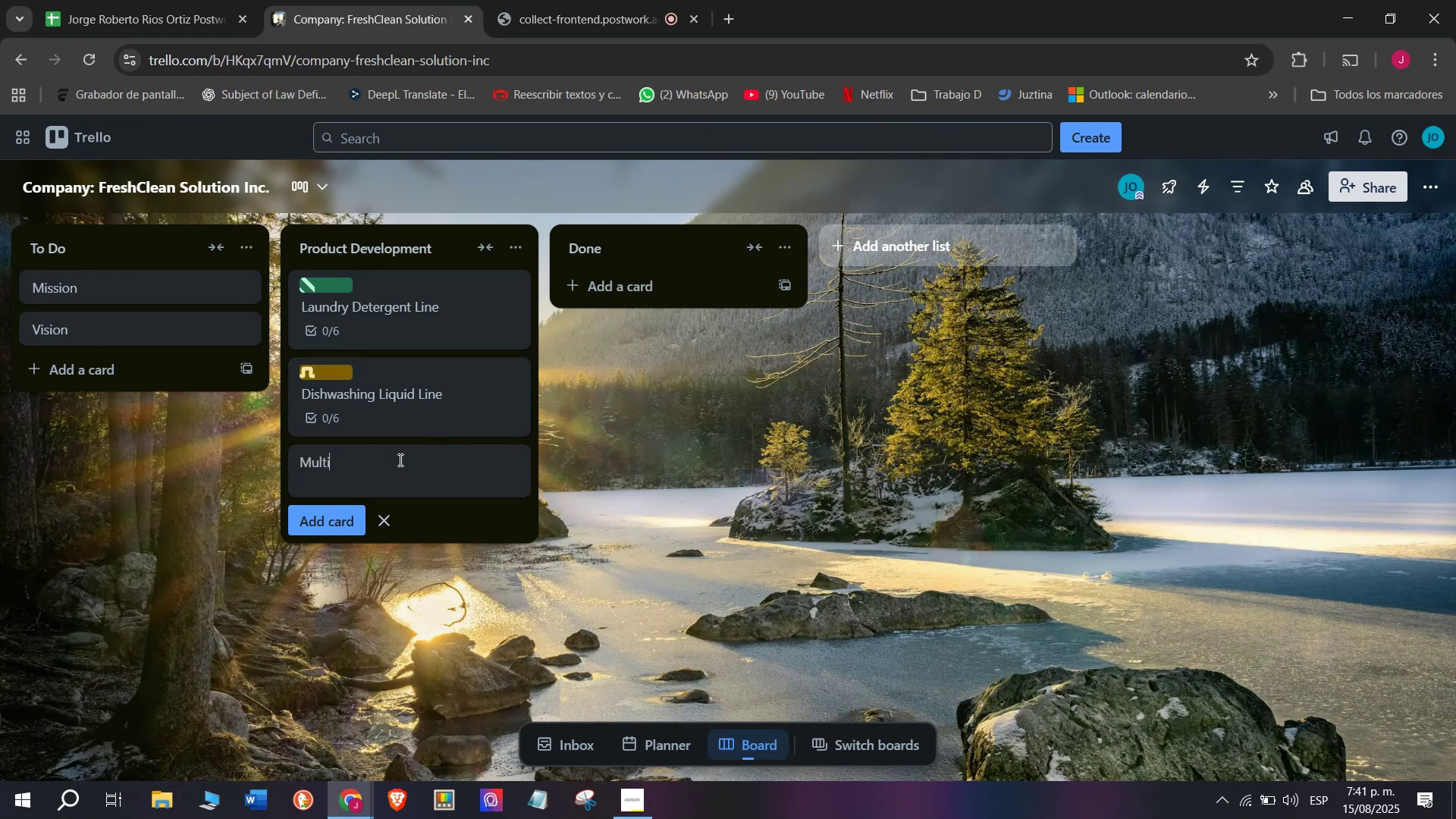 
type(puir)
key(Backspace)
key(Backspace)
type(r)
 